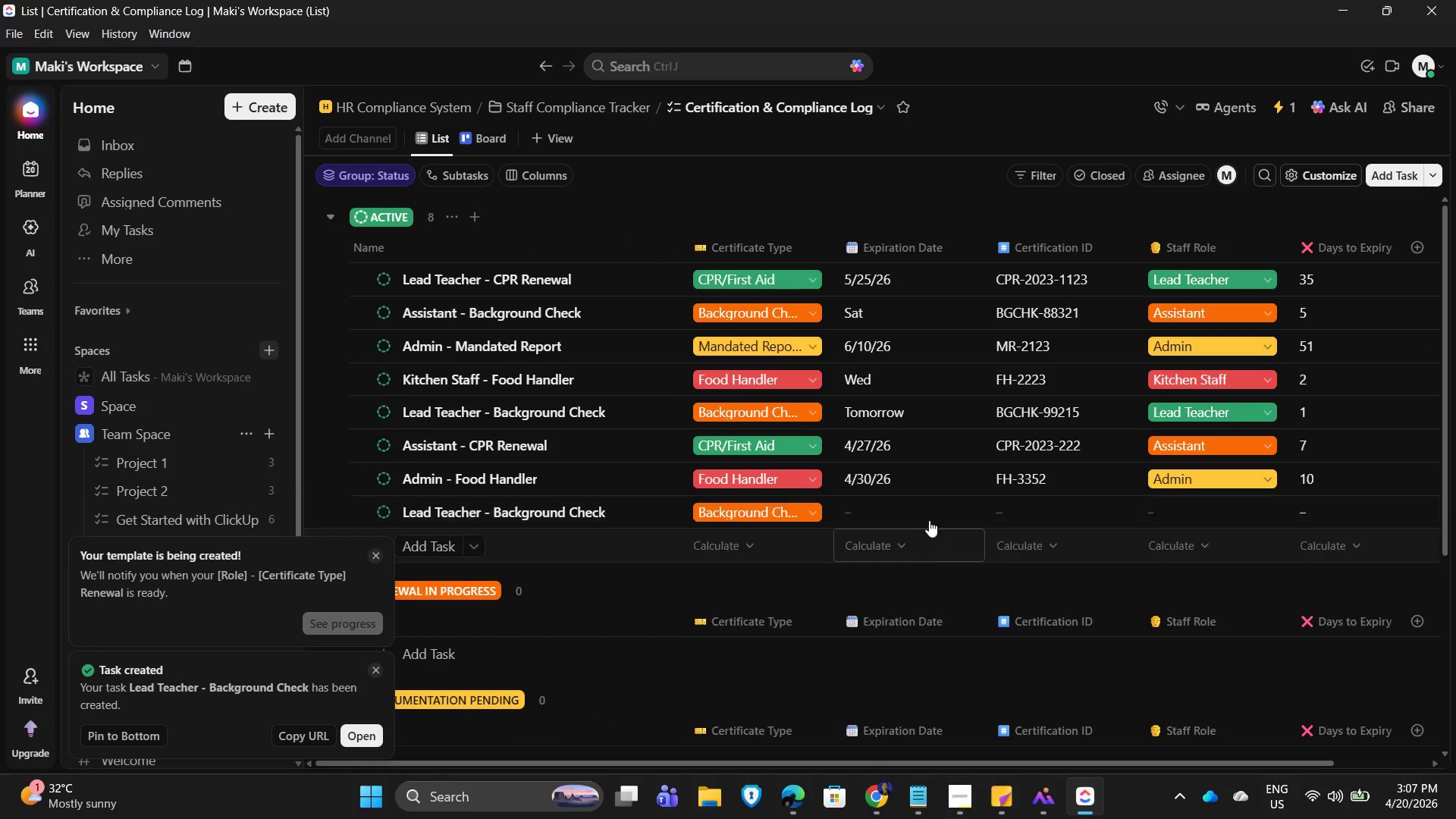 
mouse_move([934, 504])
 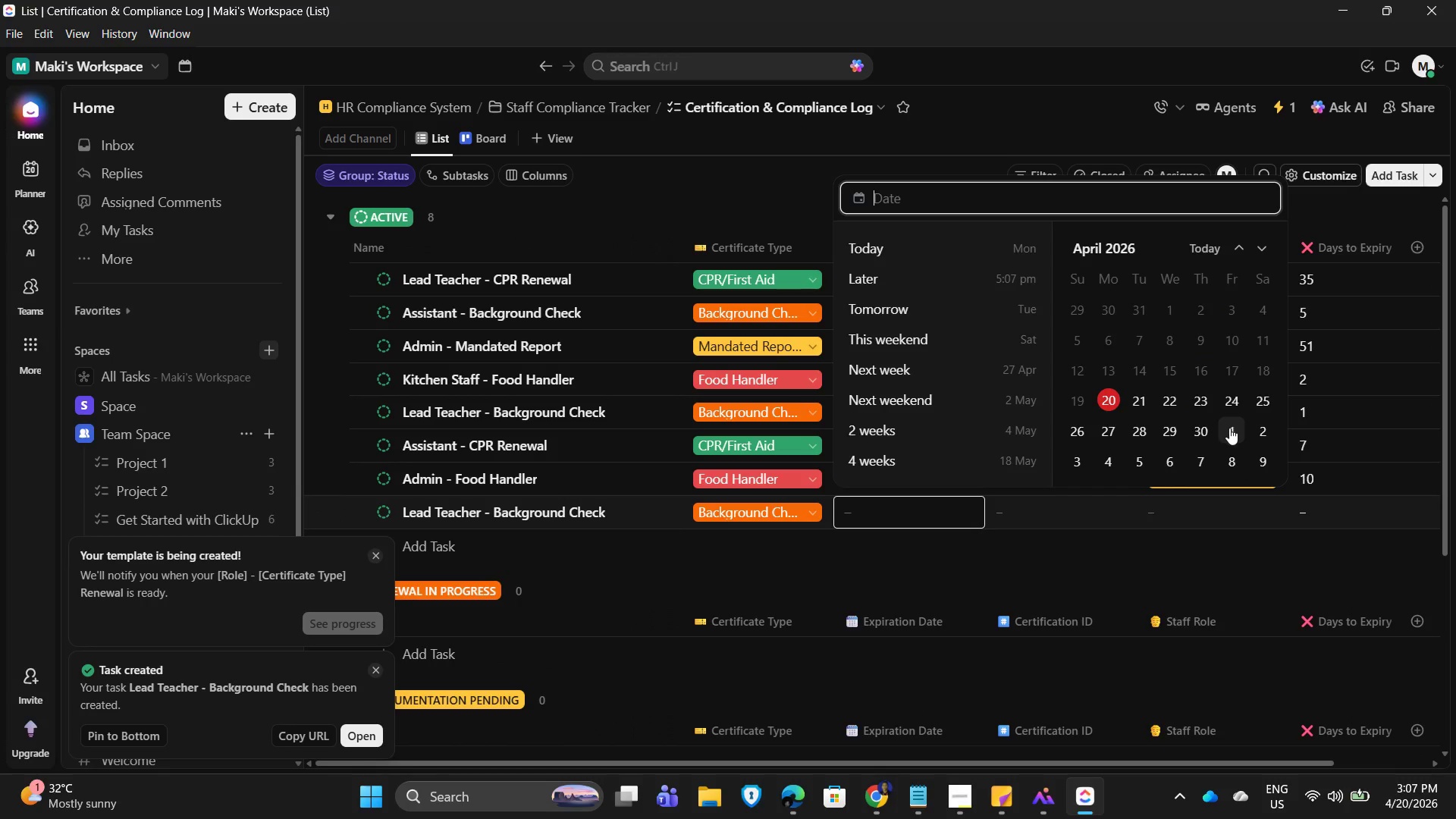 
left_click([1229, 428])
 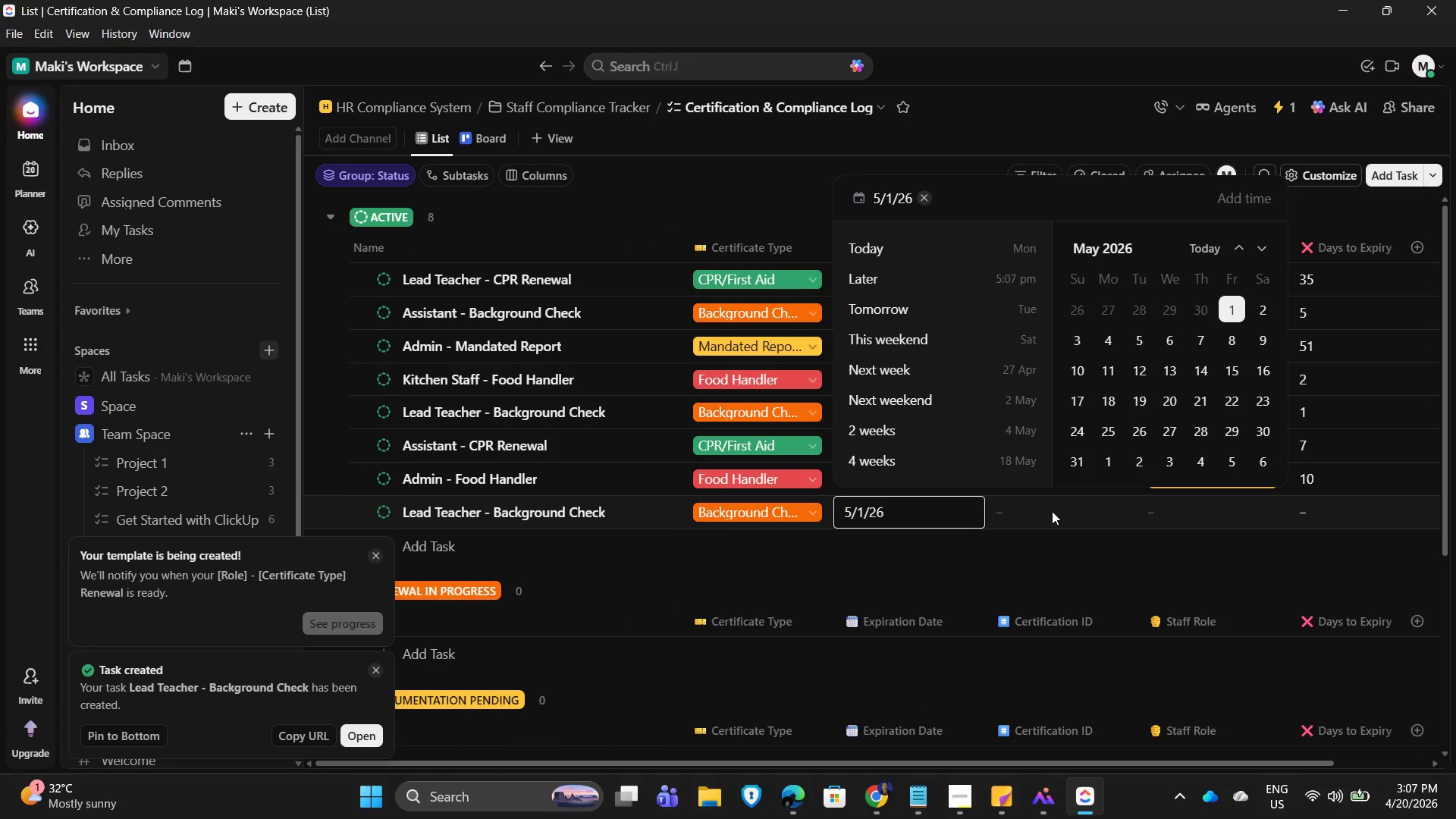 
left_click([1052, 509])
 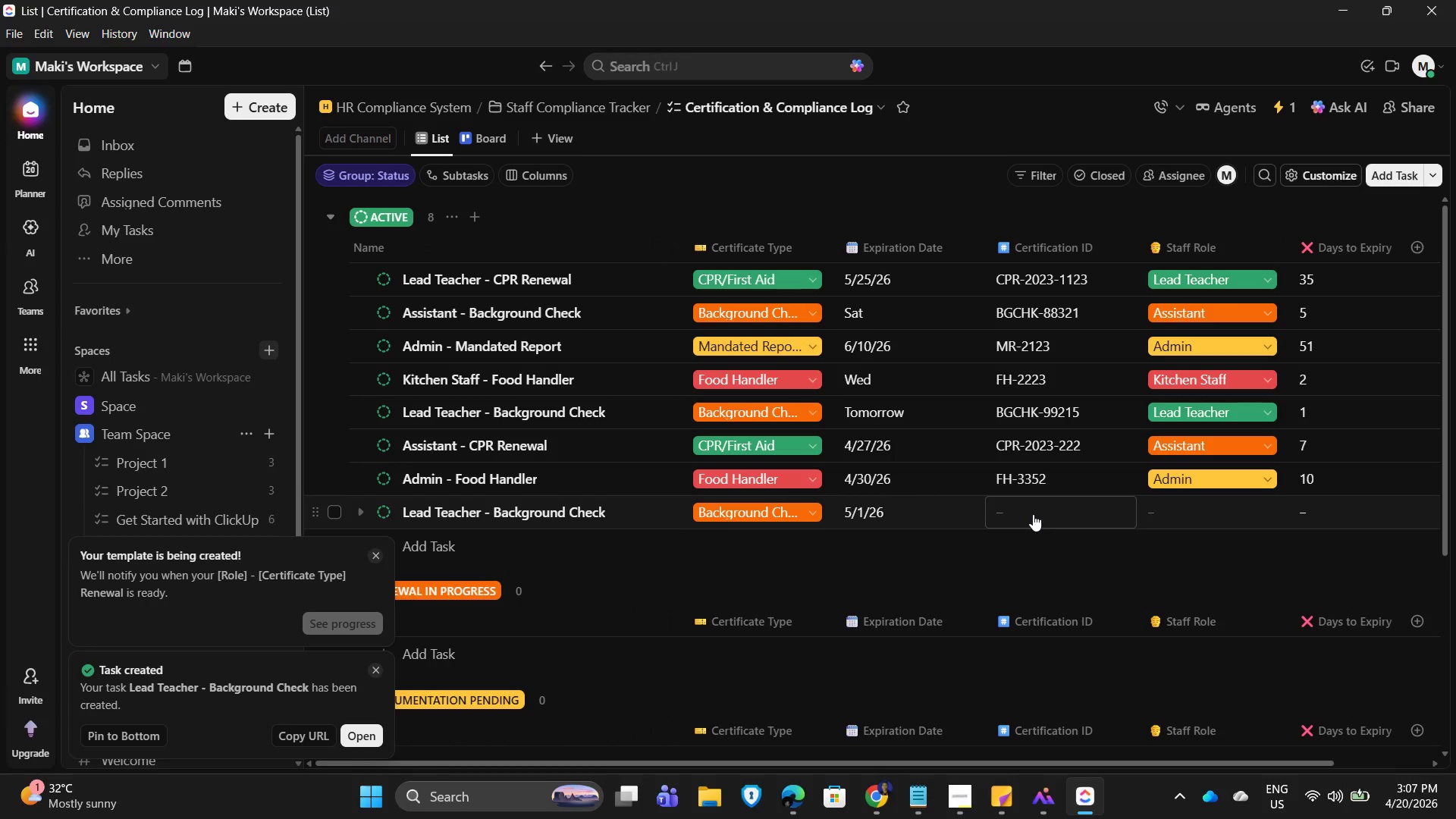 
left_click([1033, 514])
 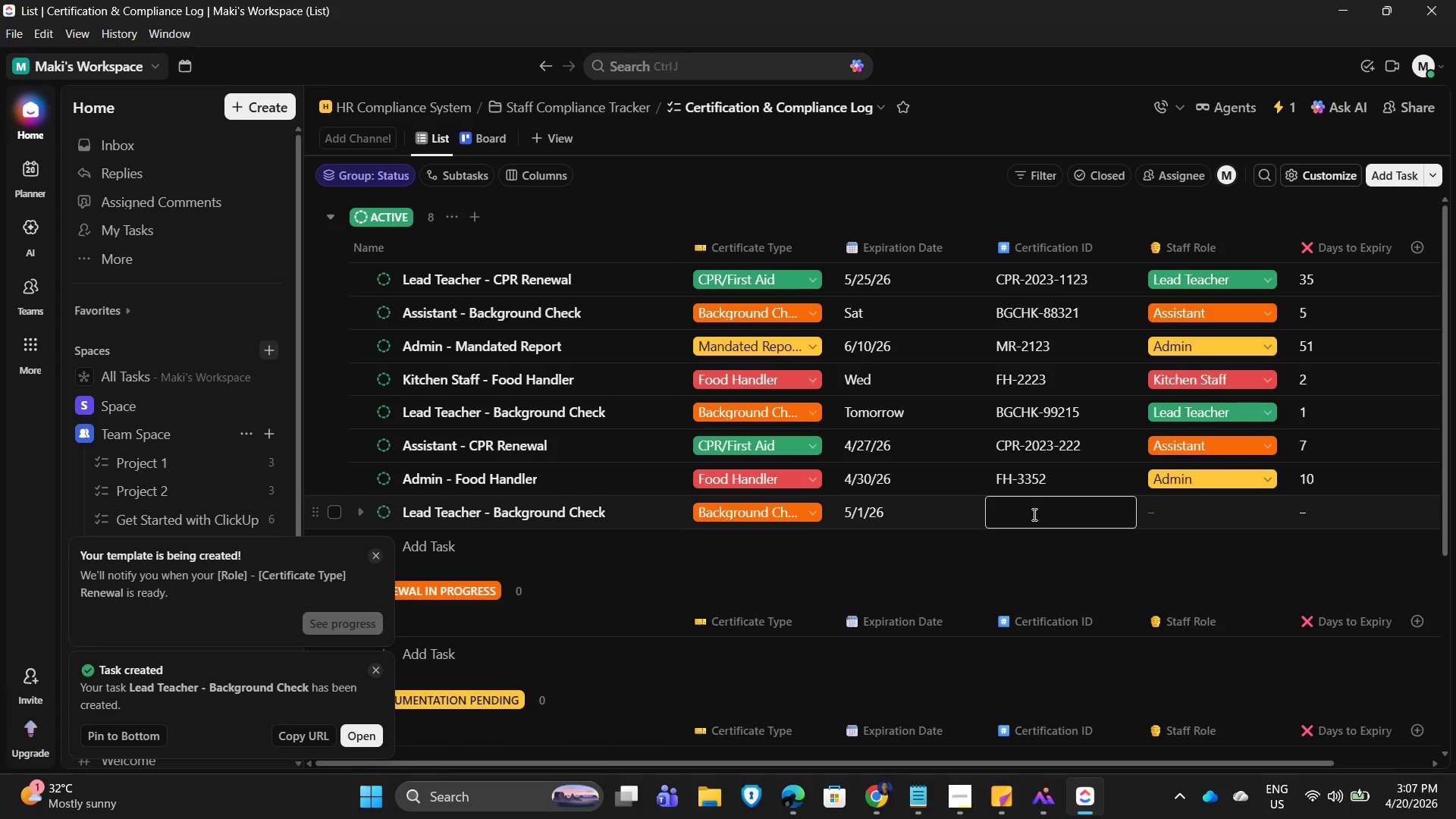 
type(BGCHK-5564)
key(NumpadEnter)
 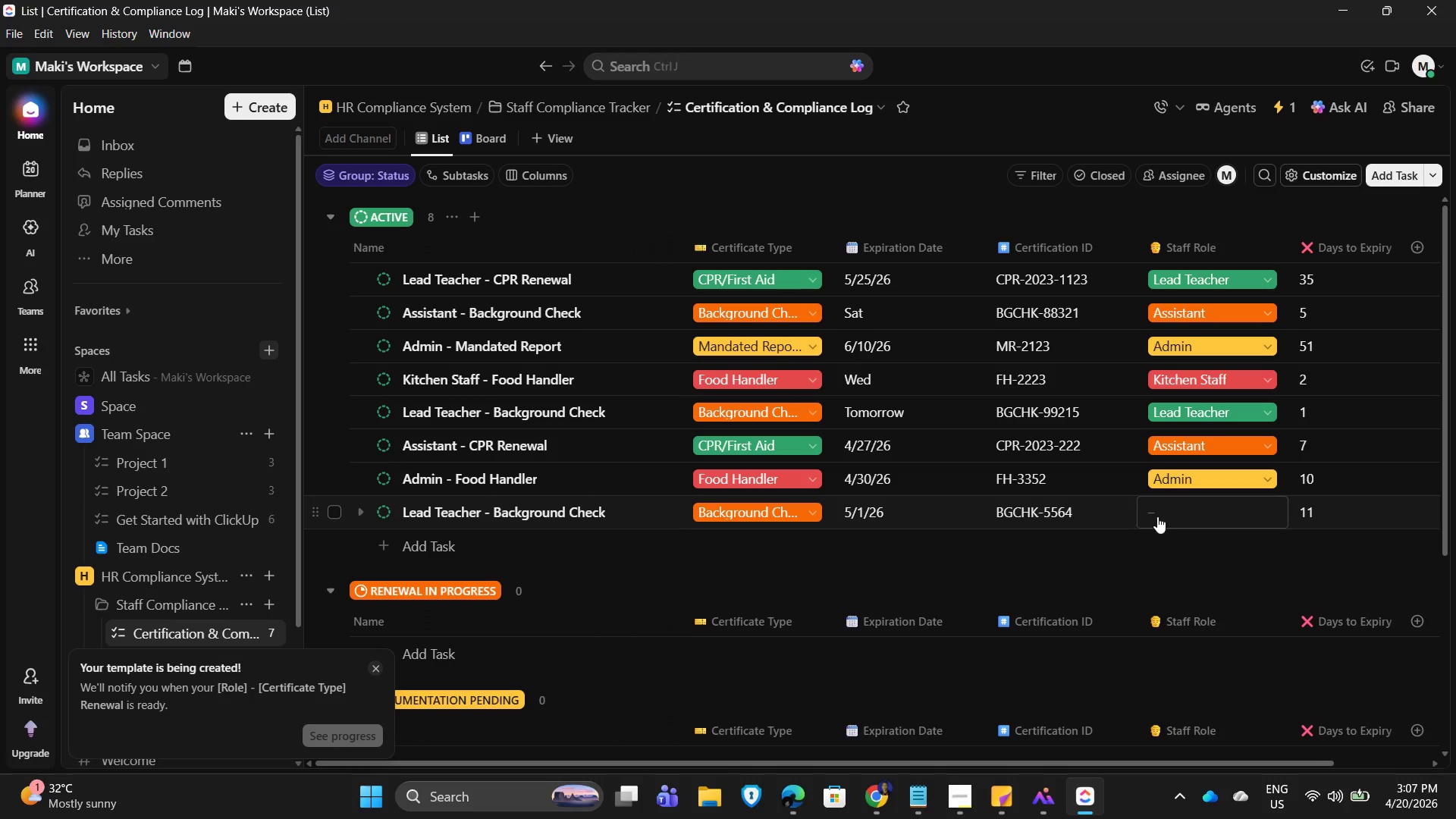 
left_click([1172, 514])
 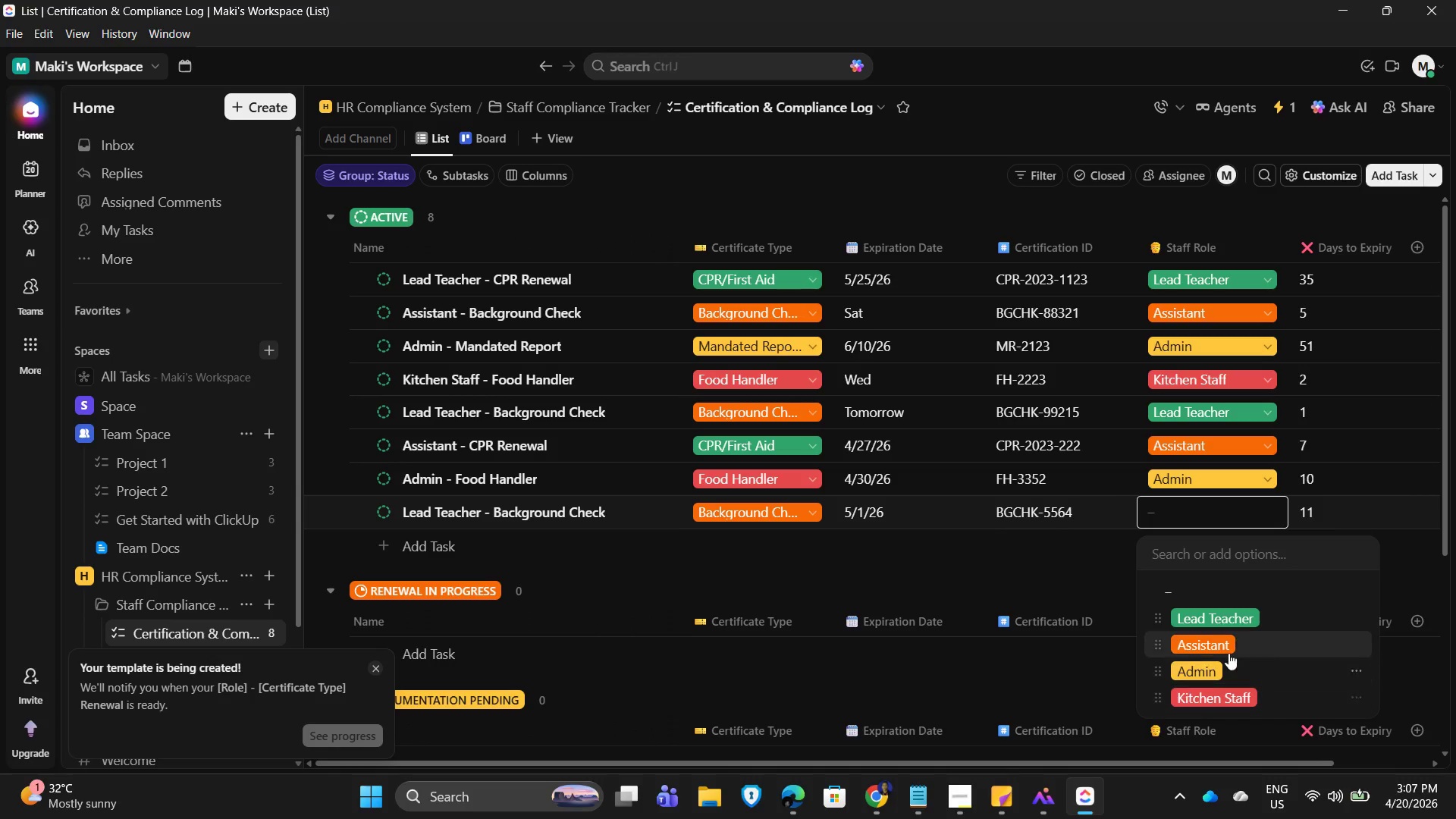 
left_click([1229, 623])
 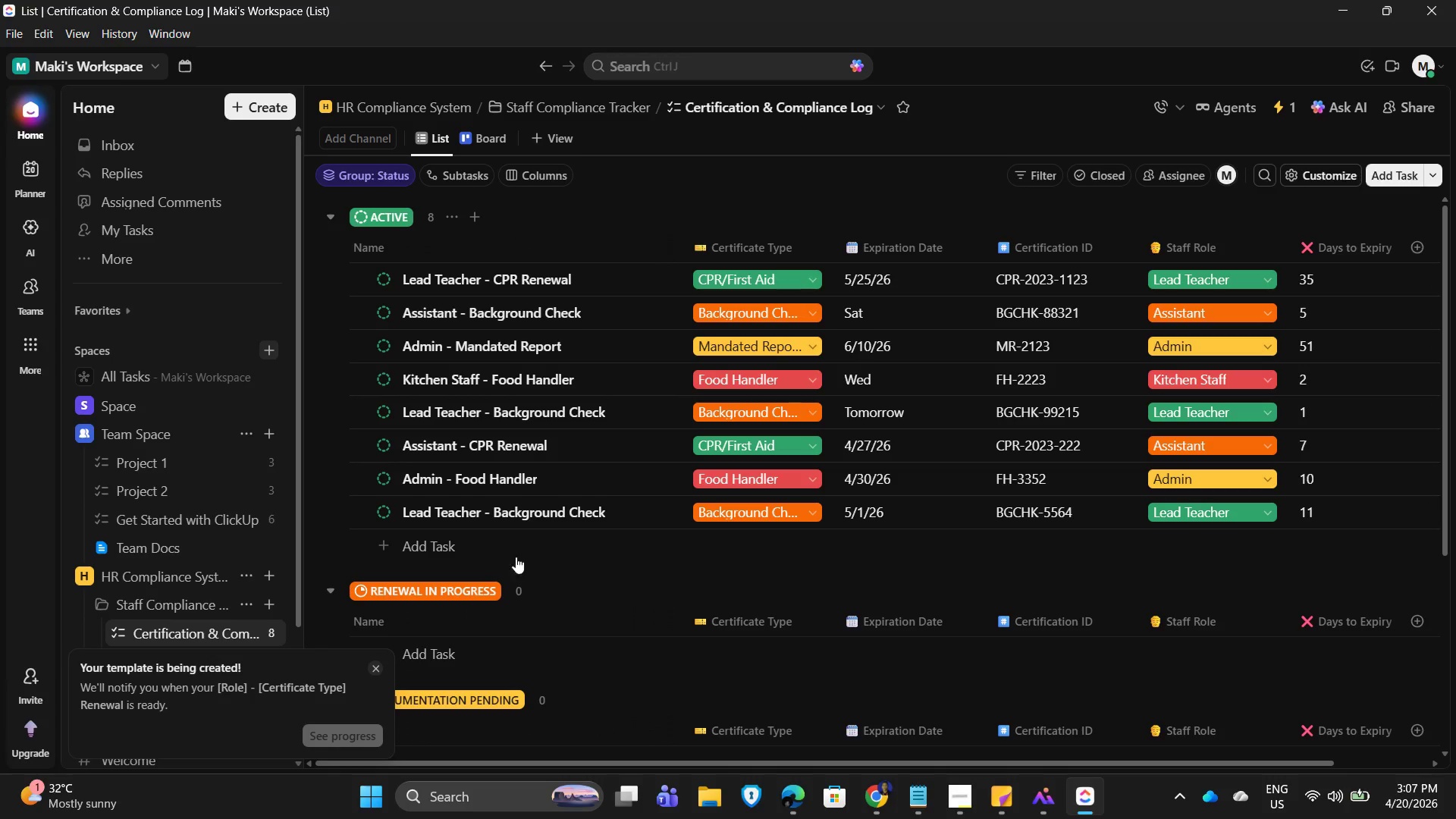 
left_click([406, 541])
 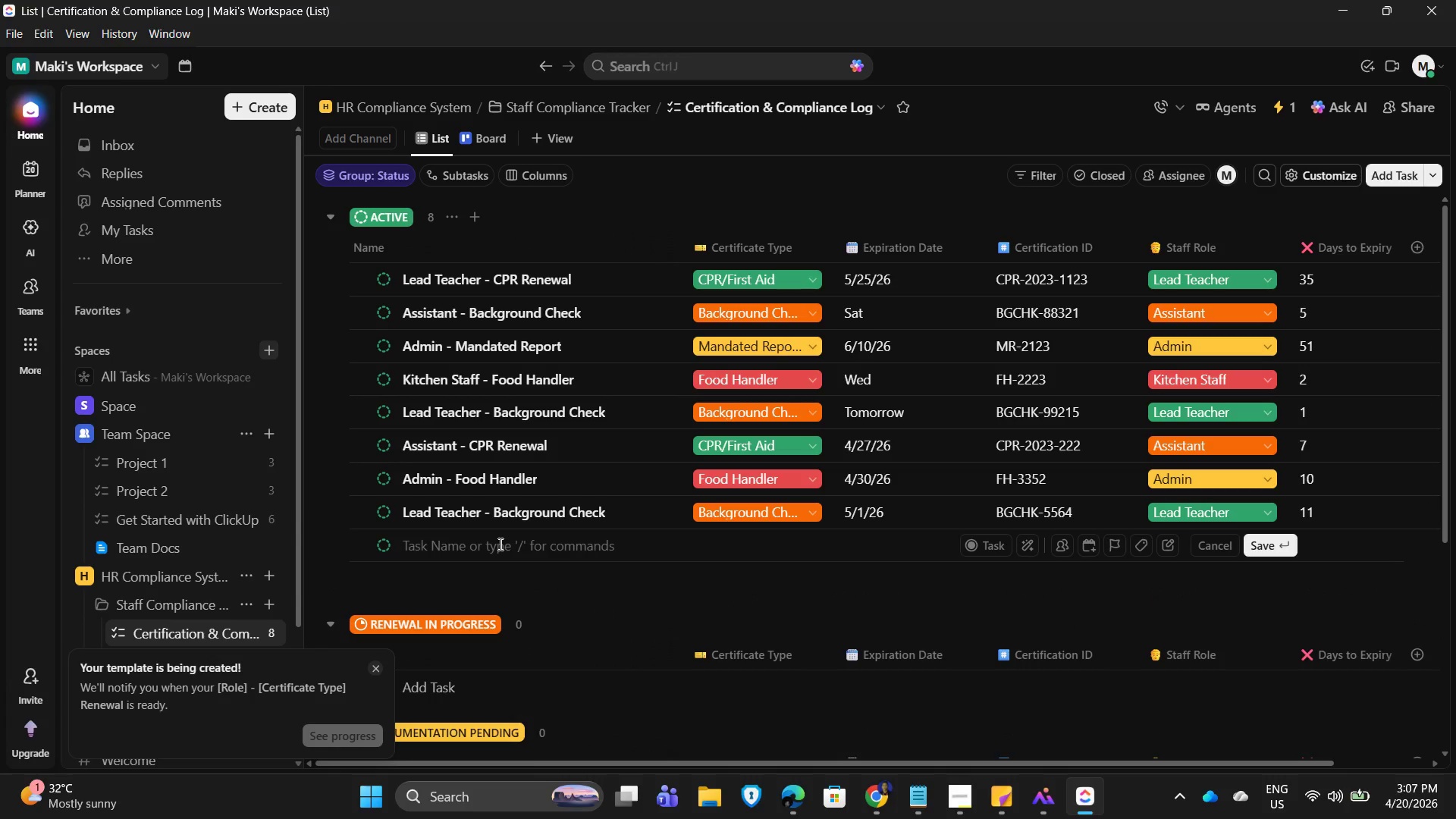 
wait(13.69)
 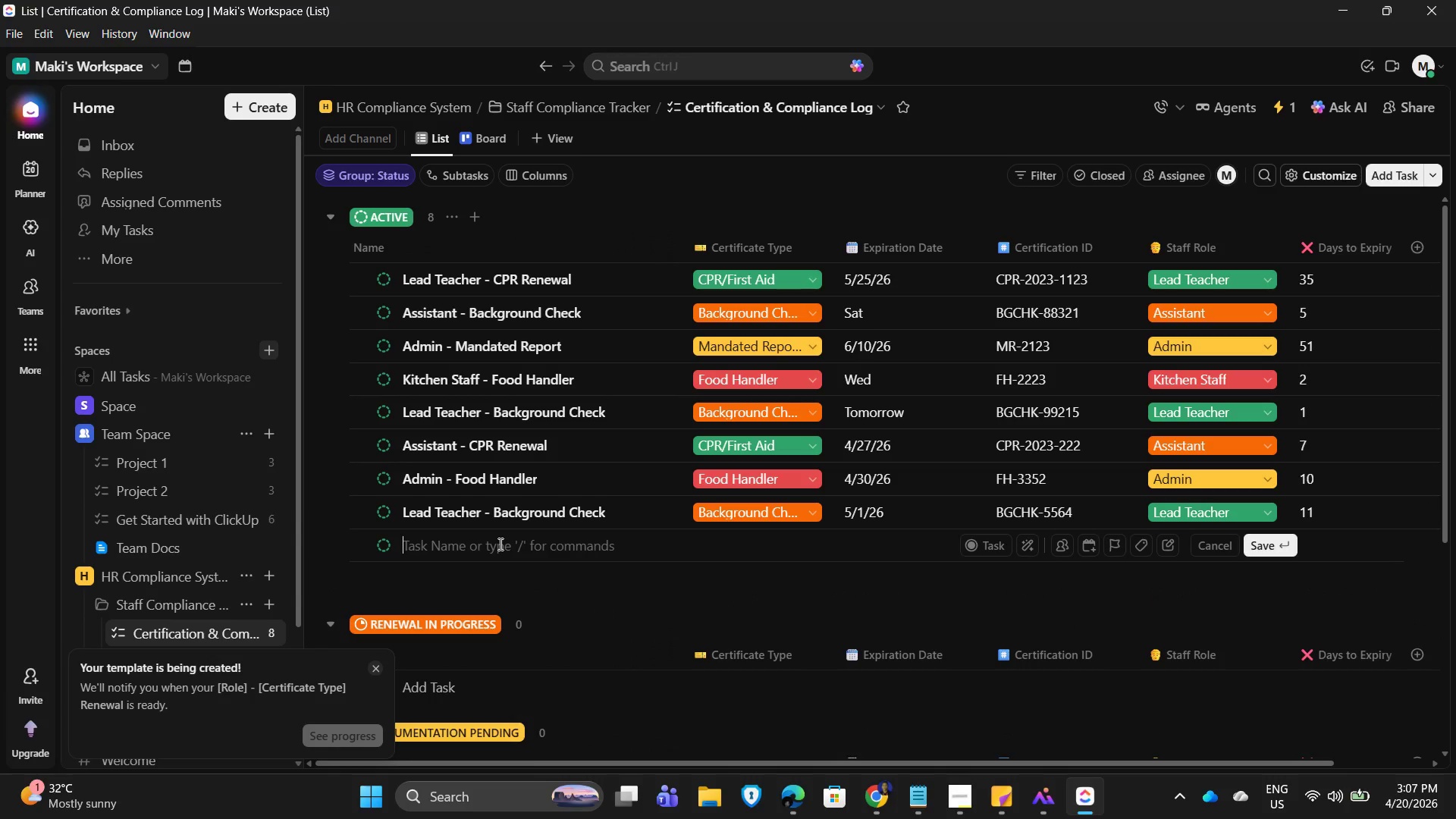 
type(Kitchen Staff - Background Check)
 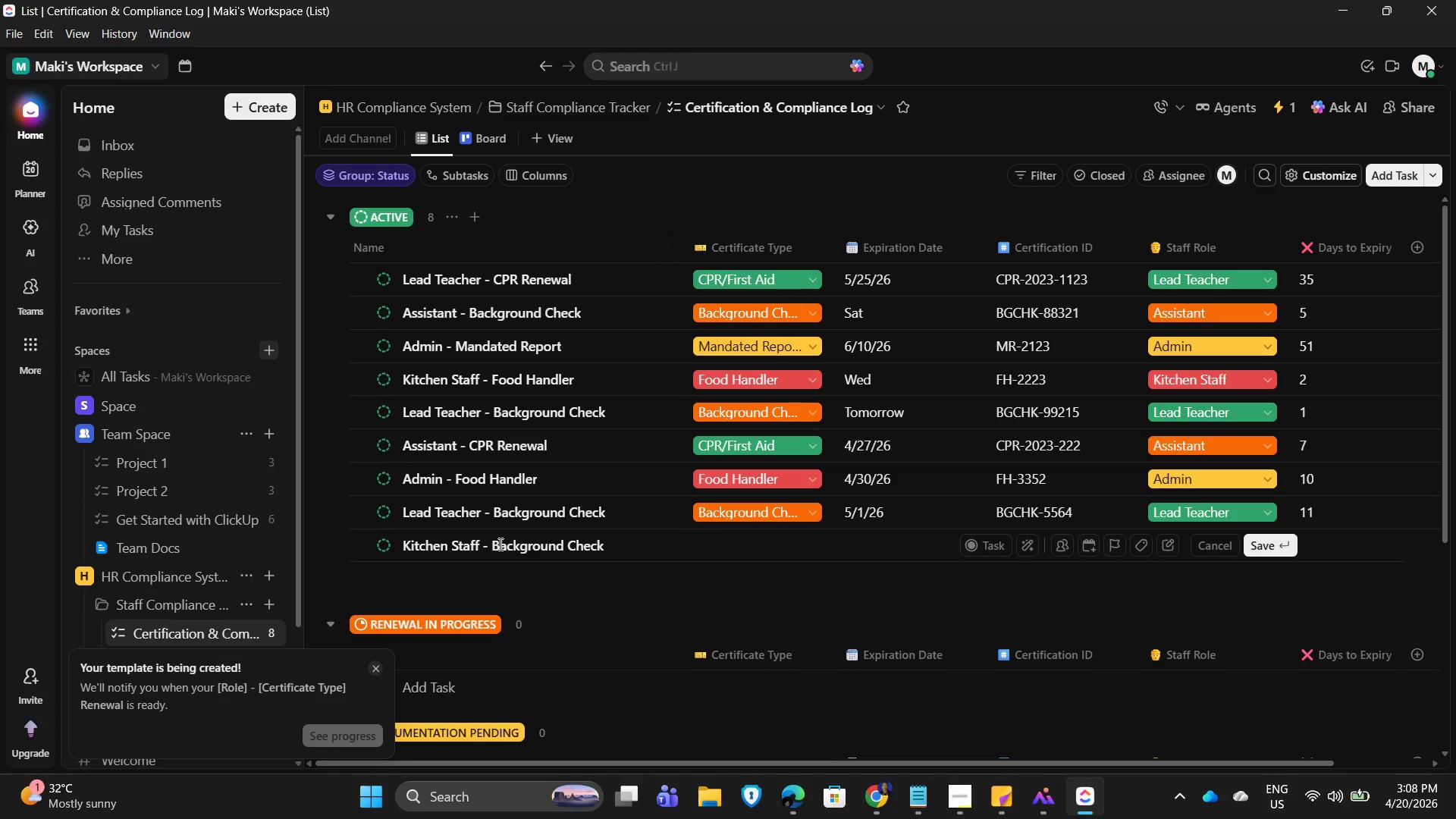 
left_click([767, 563])
 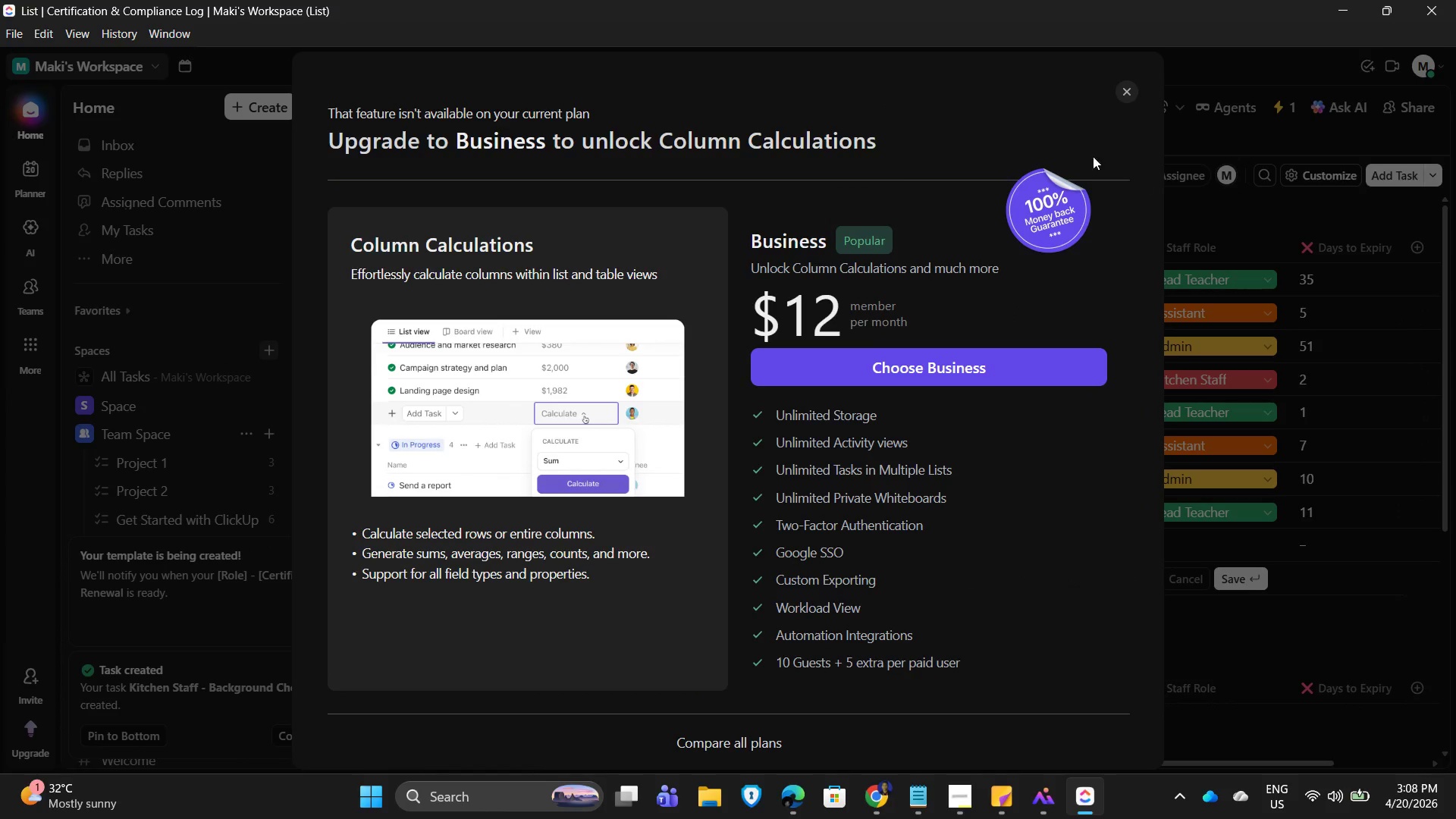 
left_click([1135, 91])
 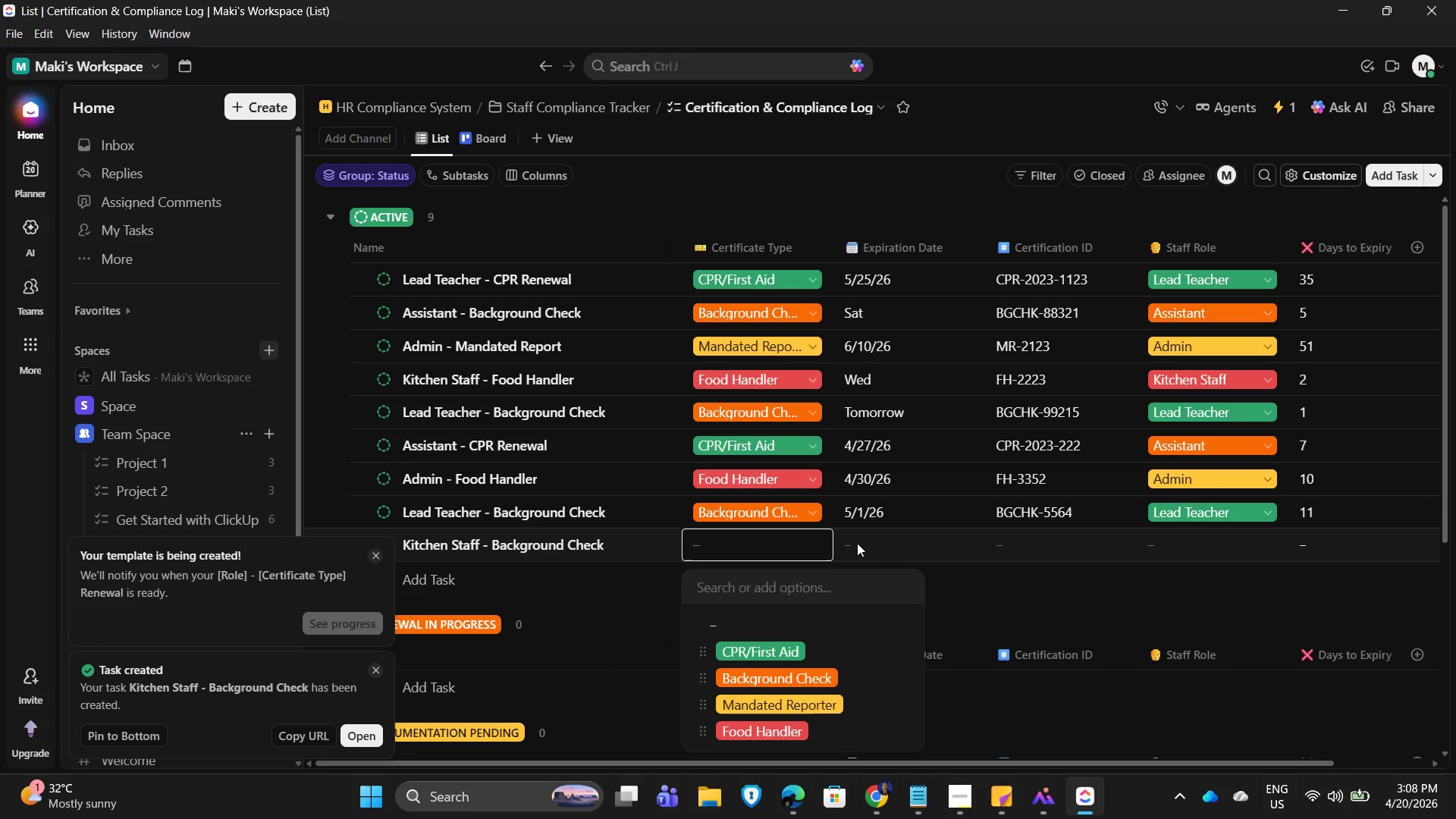 
left_click([786, 679])
 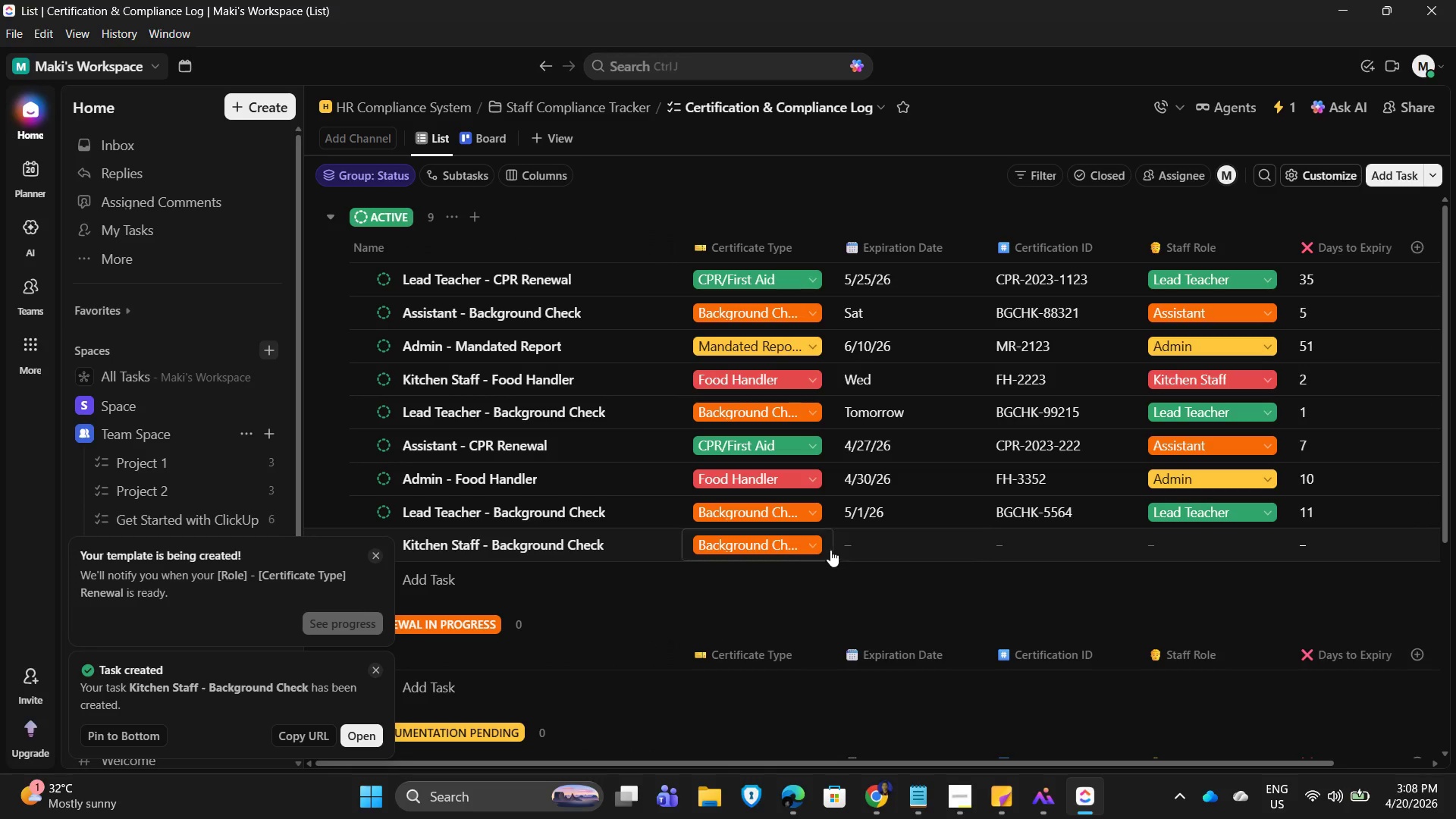 
left_click([863, 546])
 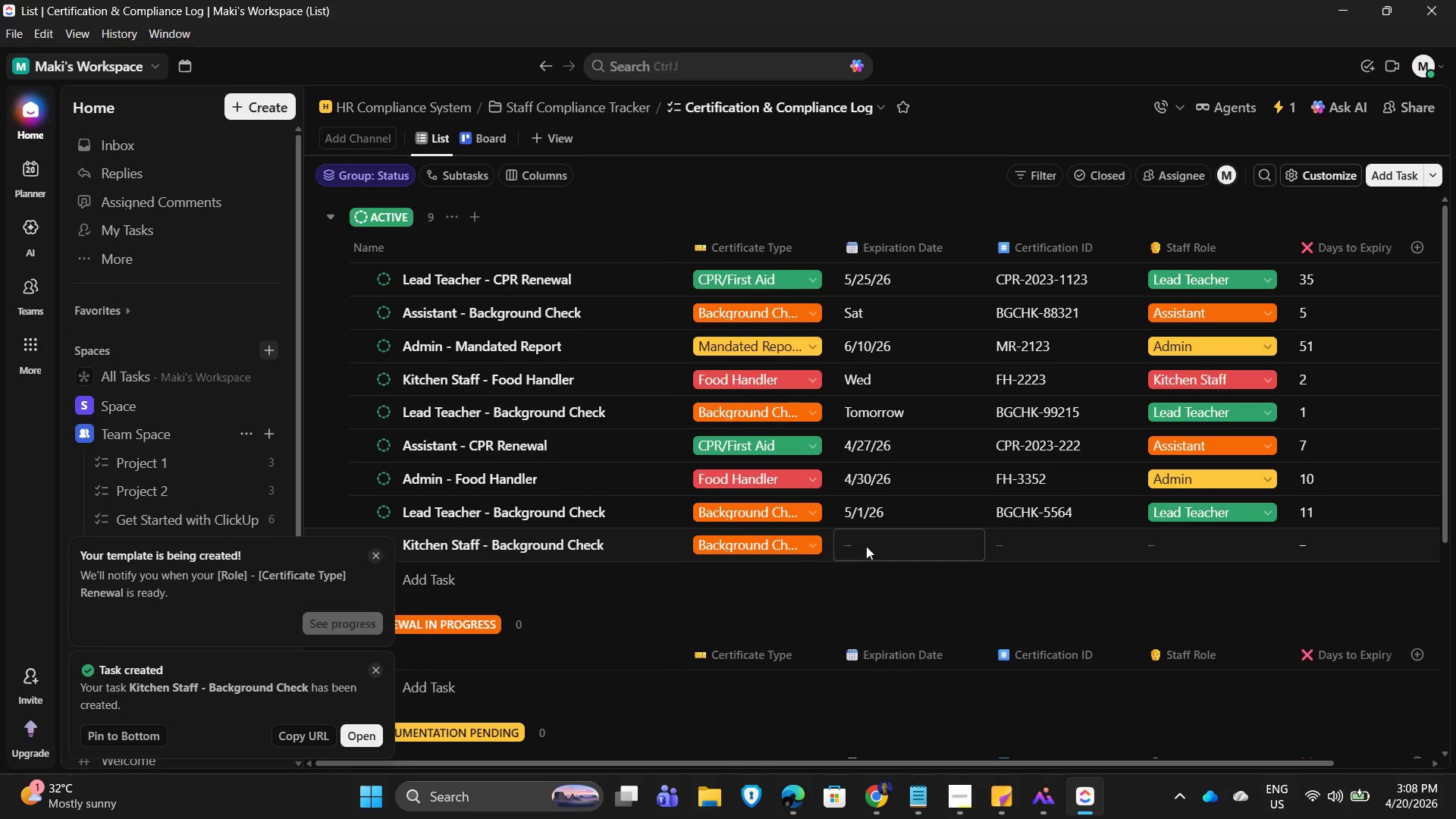 
mouse_move([852, 548])
 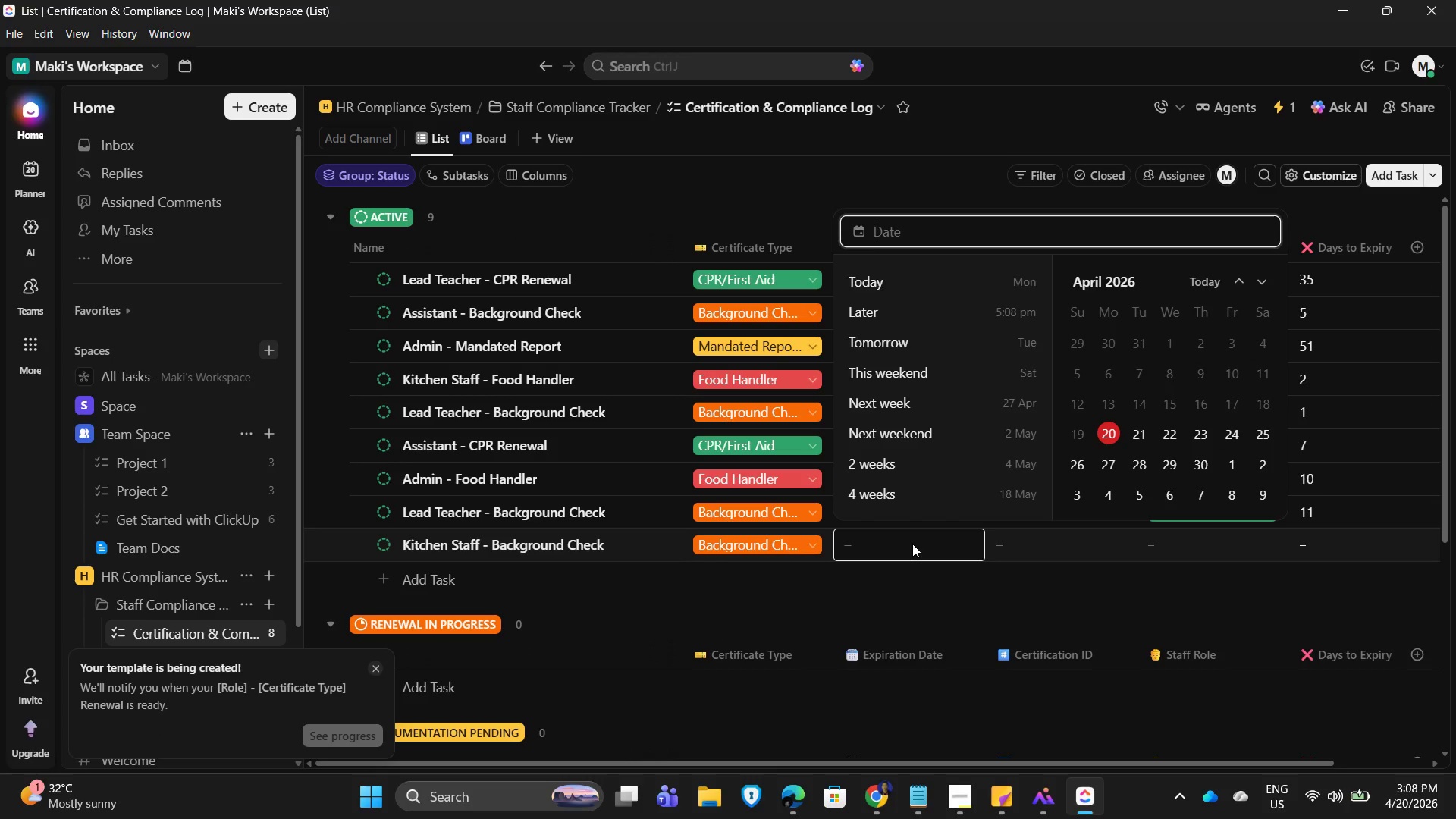 
wait(6.09)
 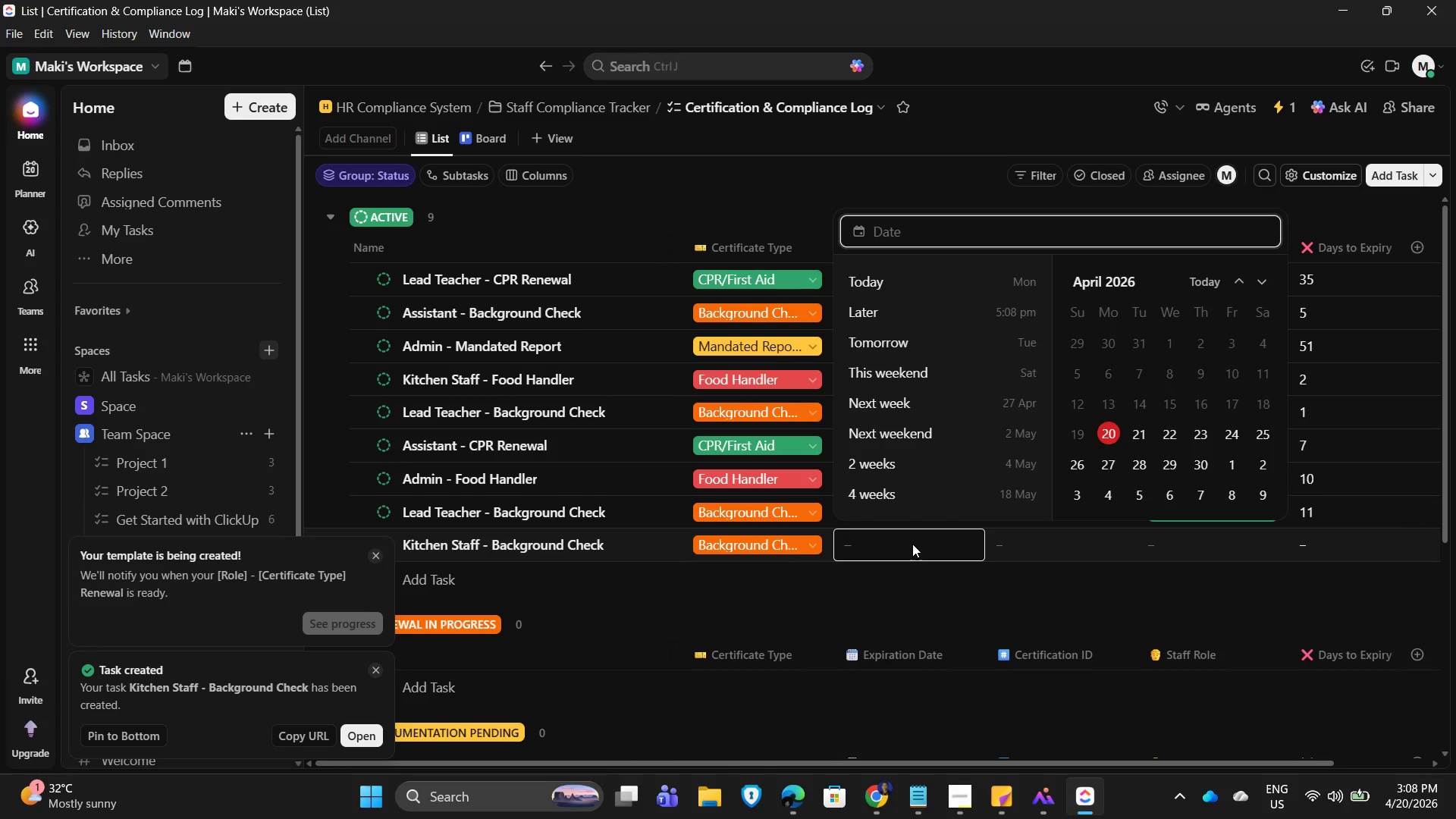 
left_click([1265, 497])
 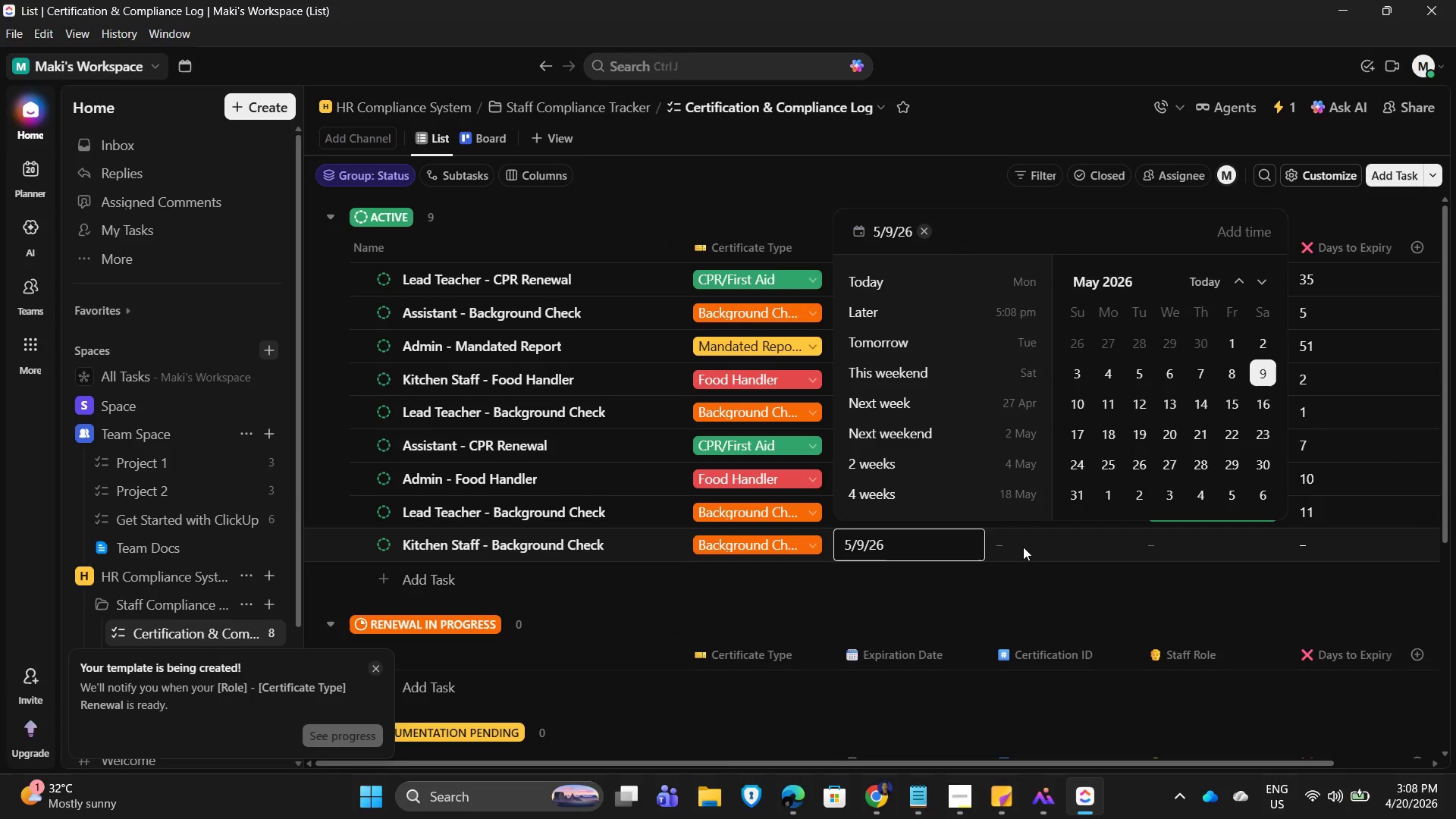 
left_click([1023, 545])
 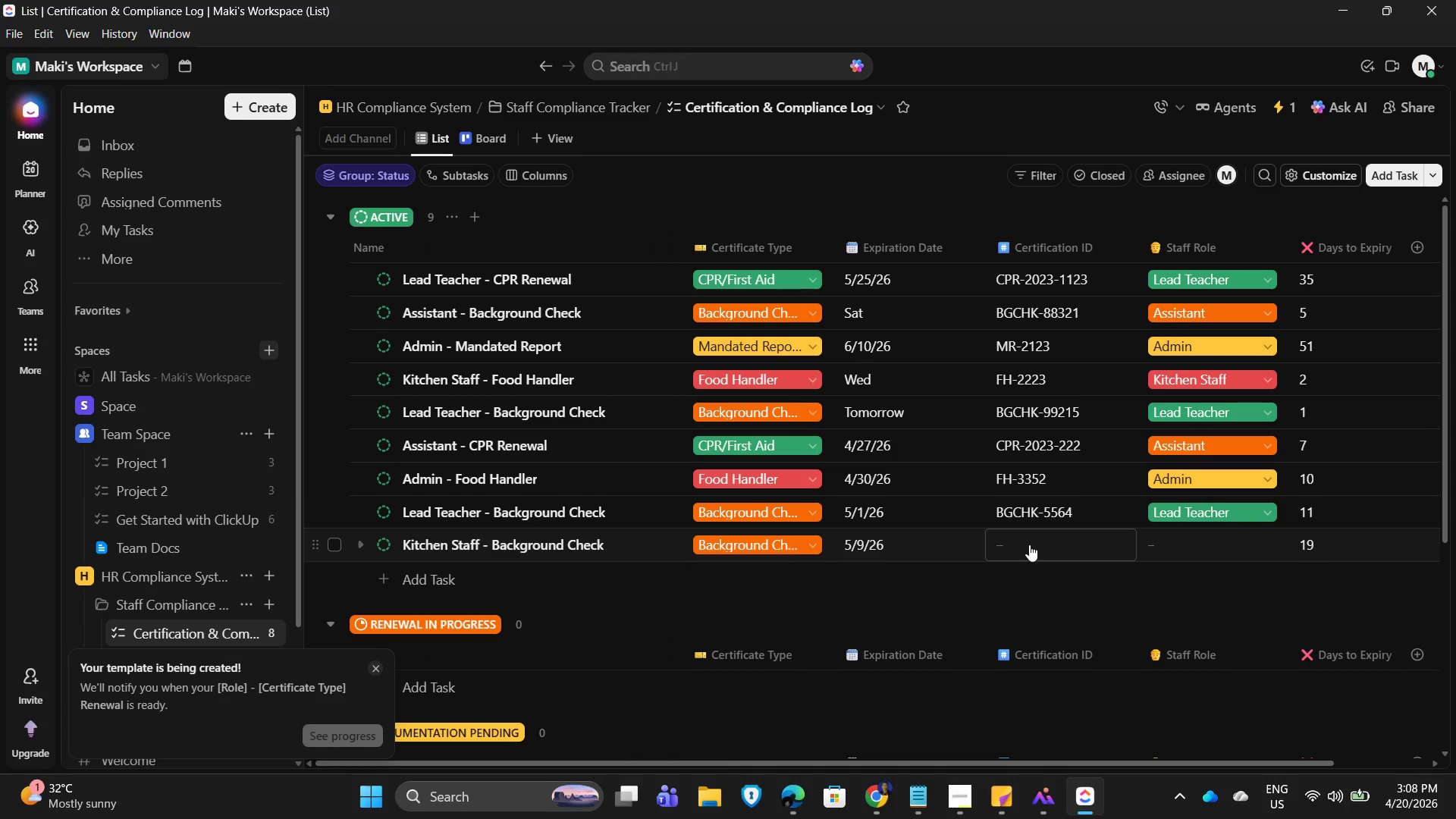 
wait(5.22)
 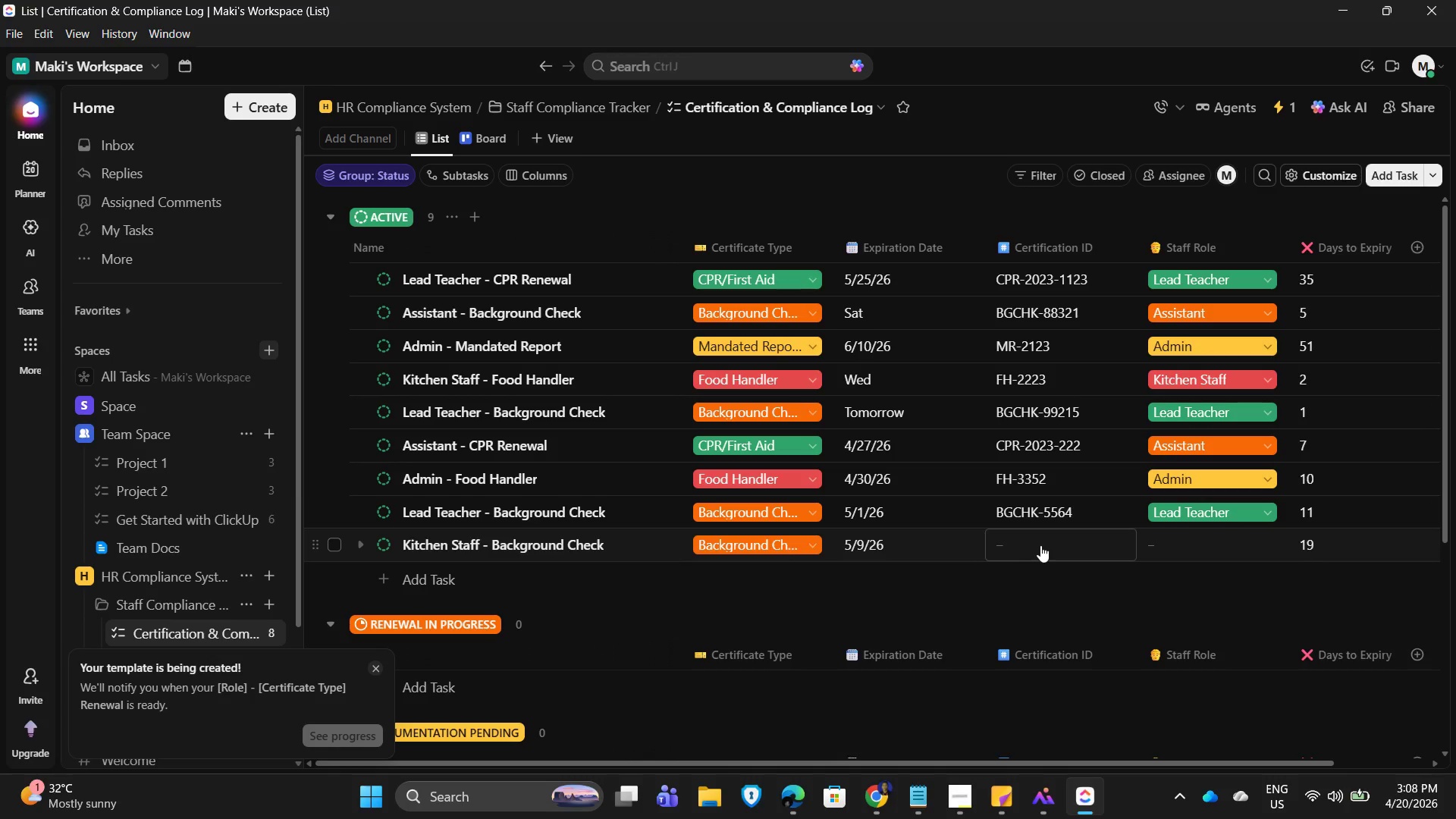 
left_click([1028, 544])
 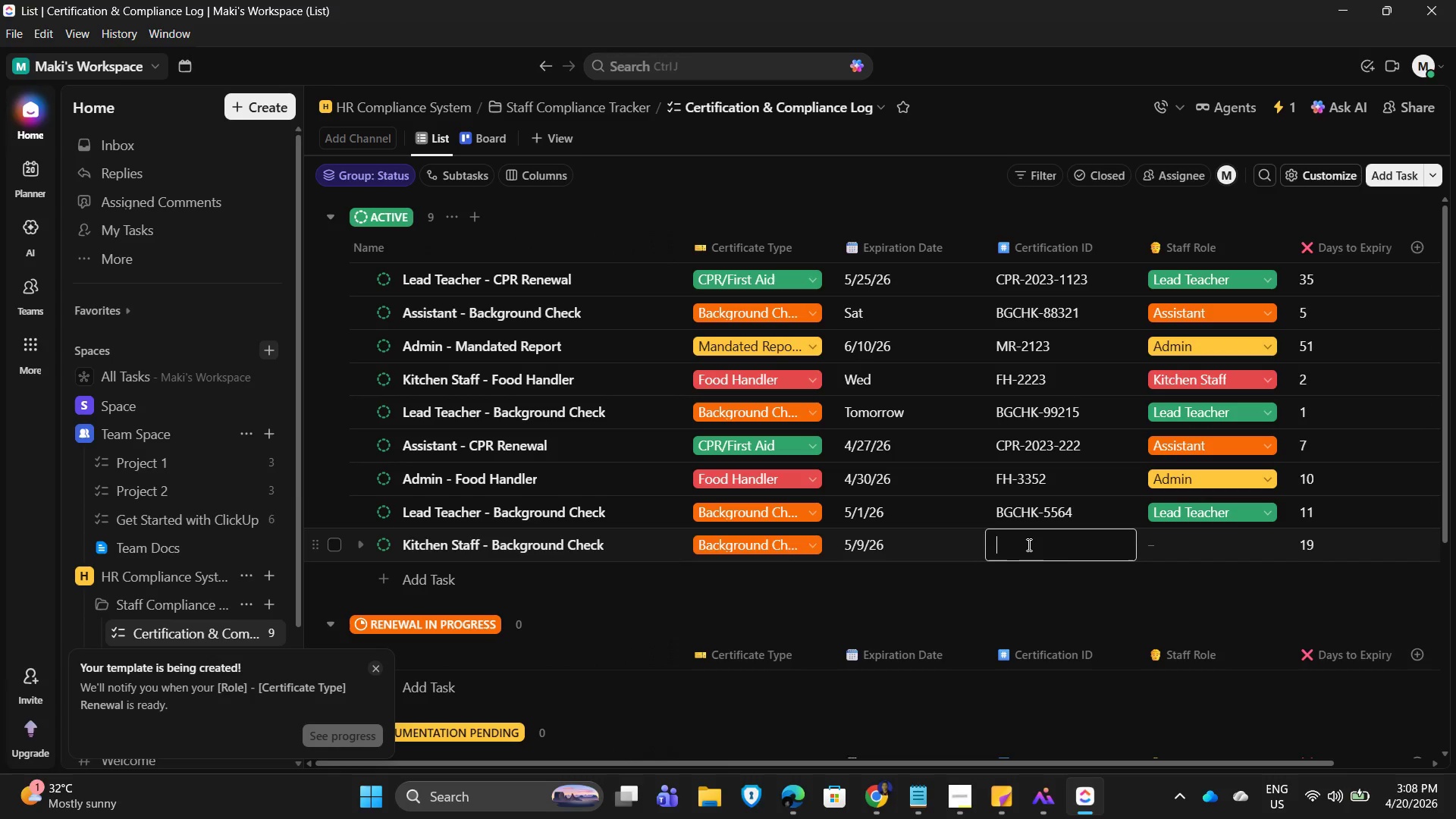 
type(BGCHK -)
key(Backspace)
key(Backspace)
type( )
key(Backspace)
type(-6666)
key(NumpadEnter)
 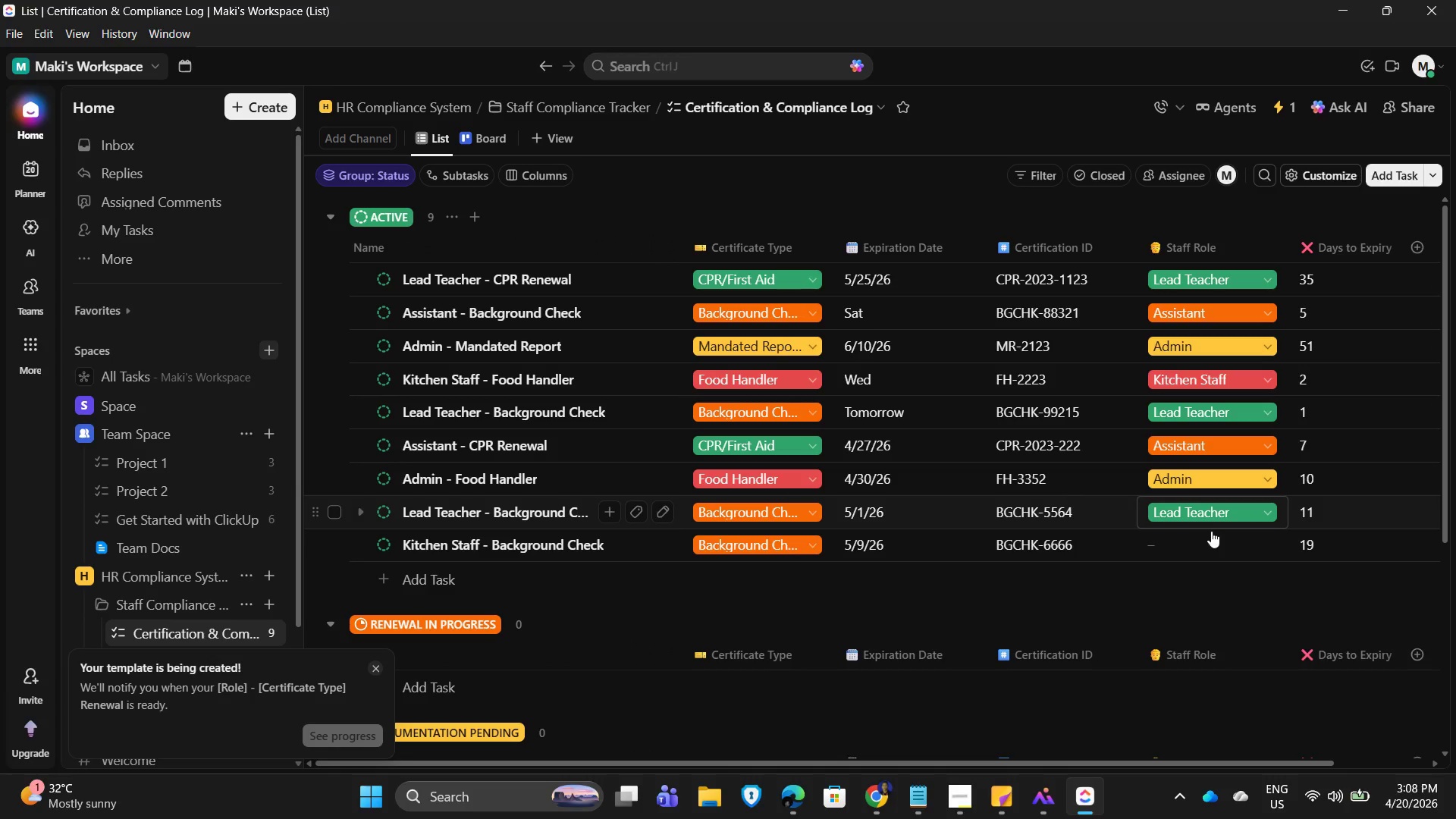 
left_click([1180, 535])
 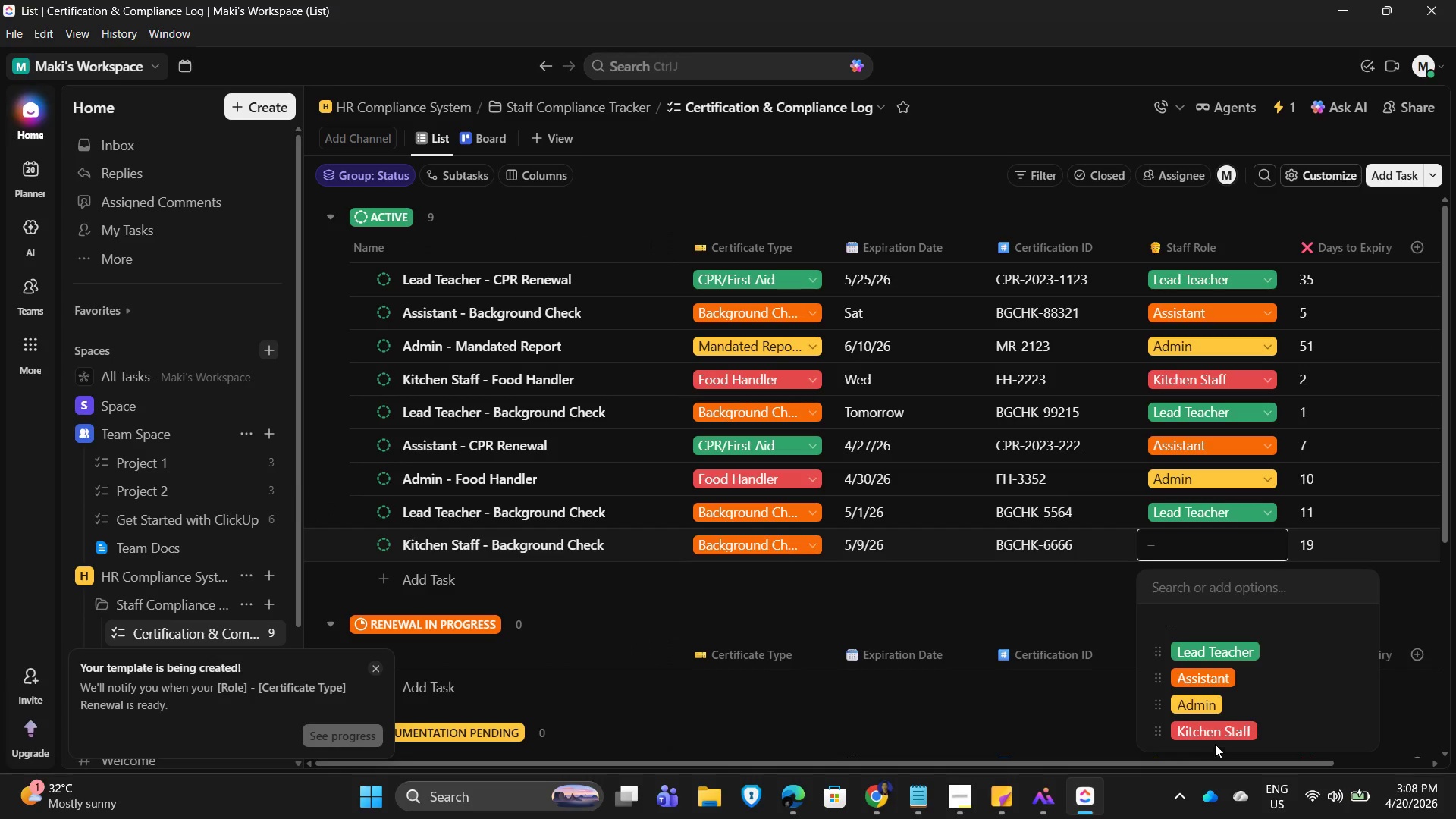 
left_click([1222, 735])
 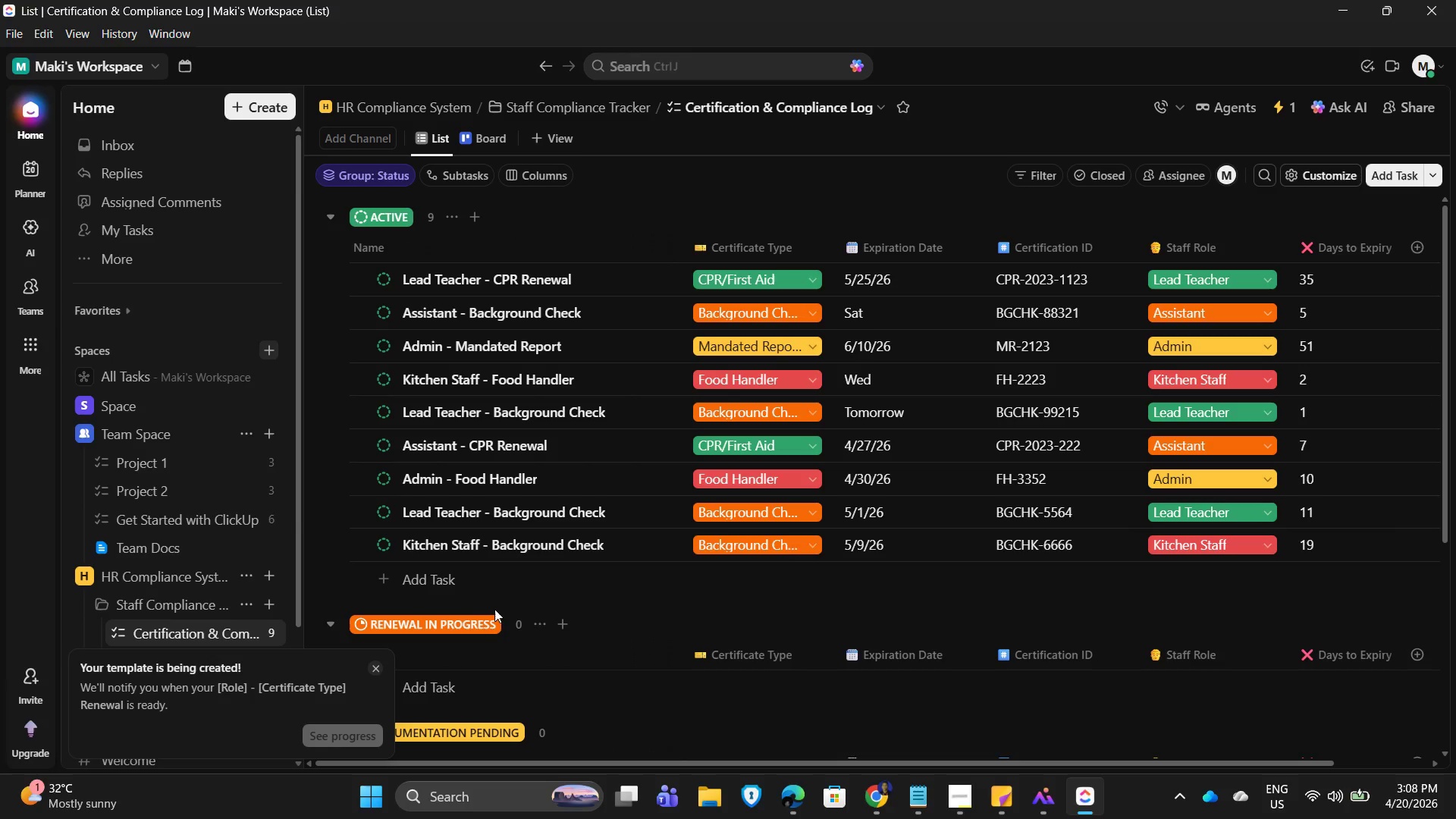 
left_click([401, 576])
 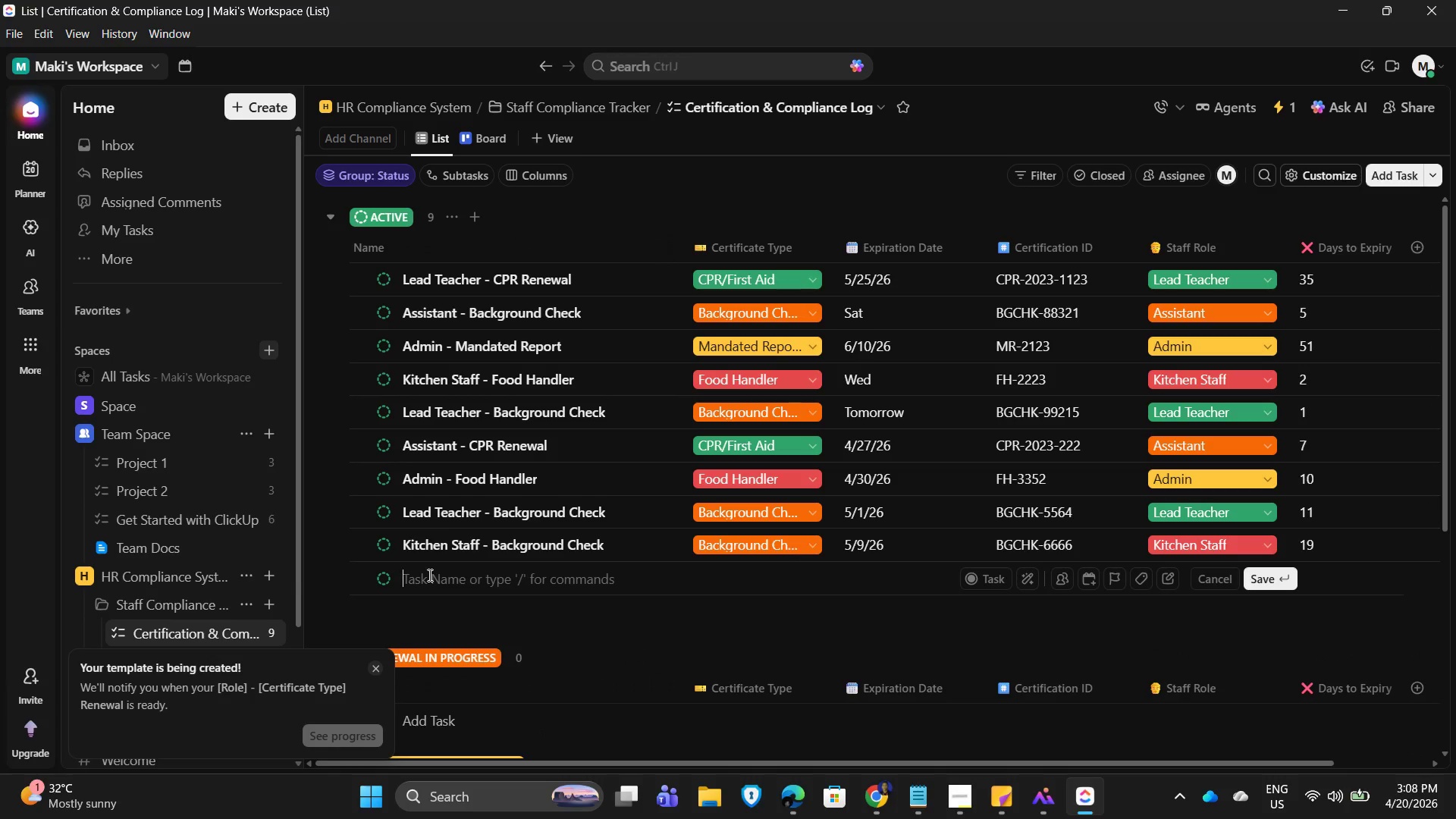 
type(Assistant - Mandated Report)
 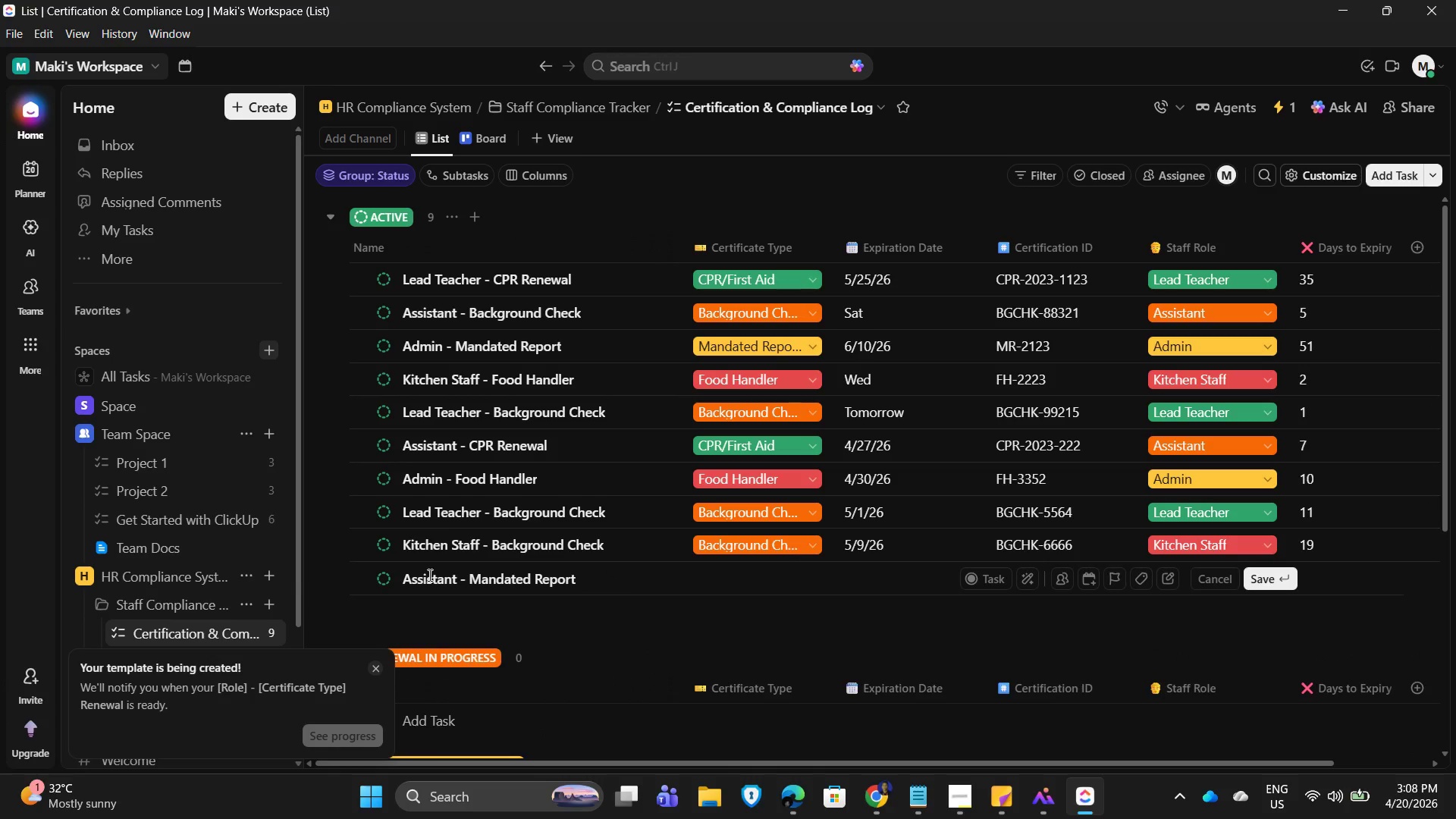 
 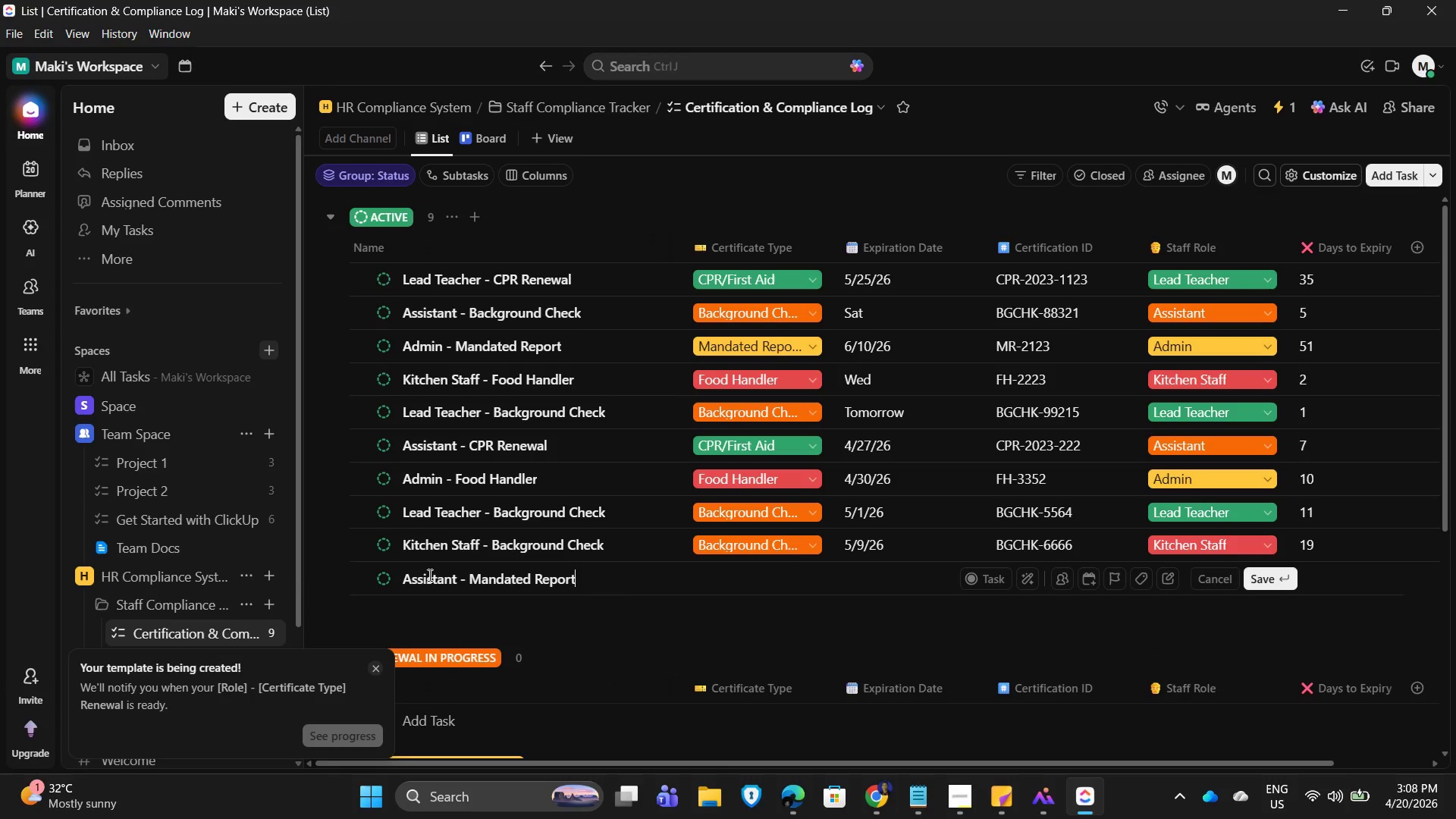 
key(Enter)
 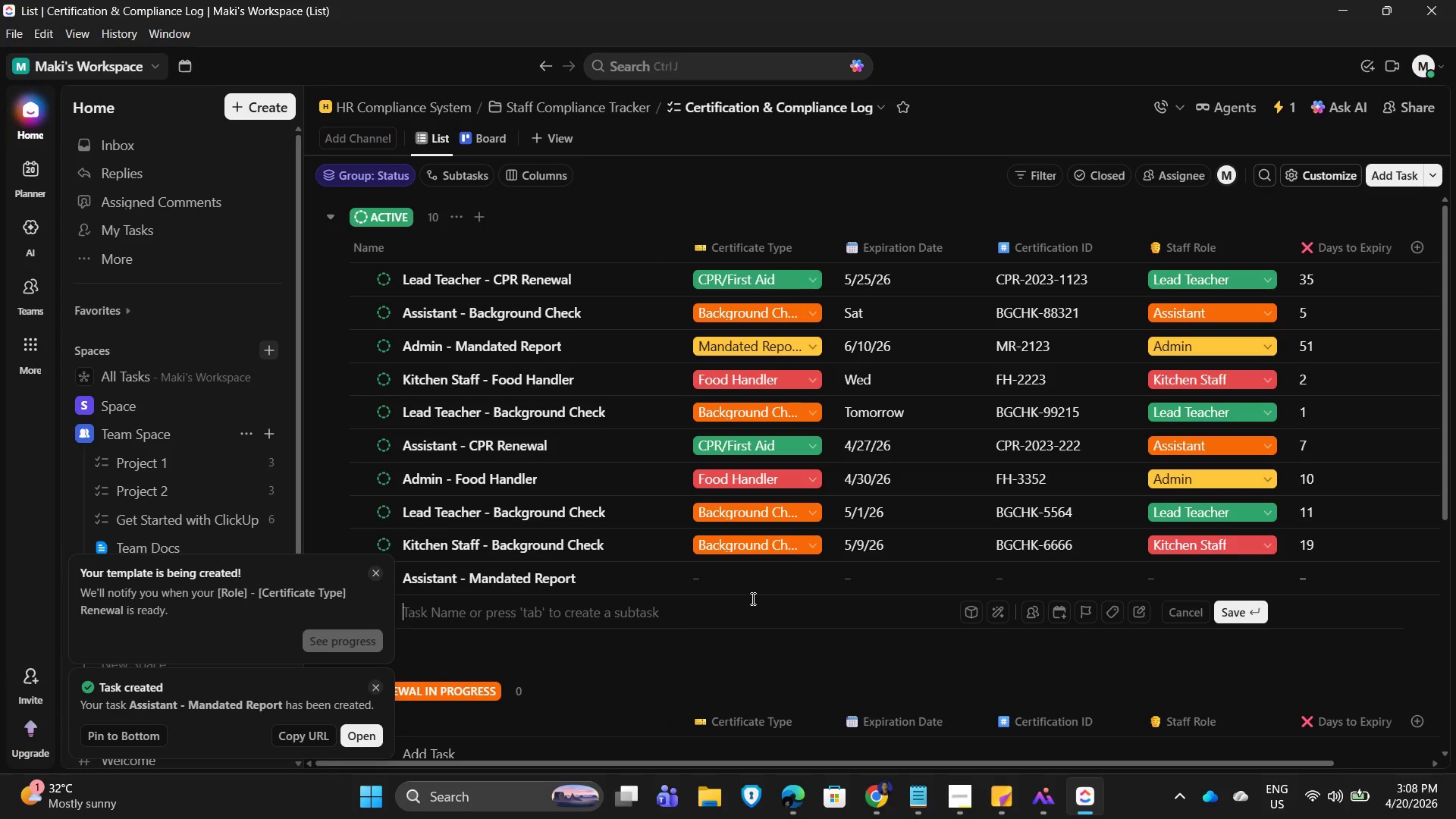 
left_click([751, 580])
 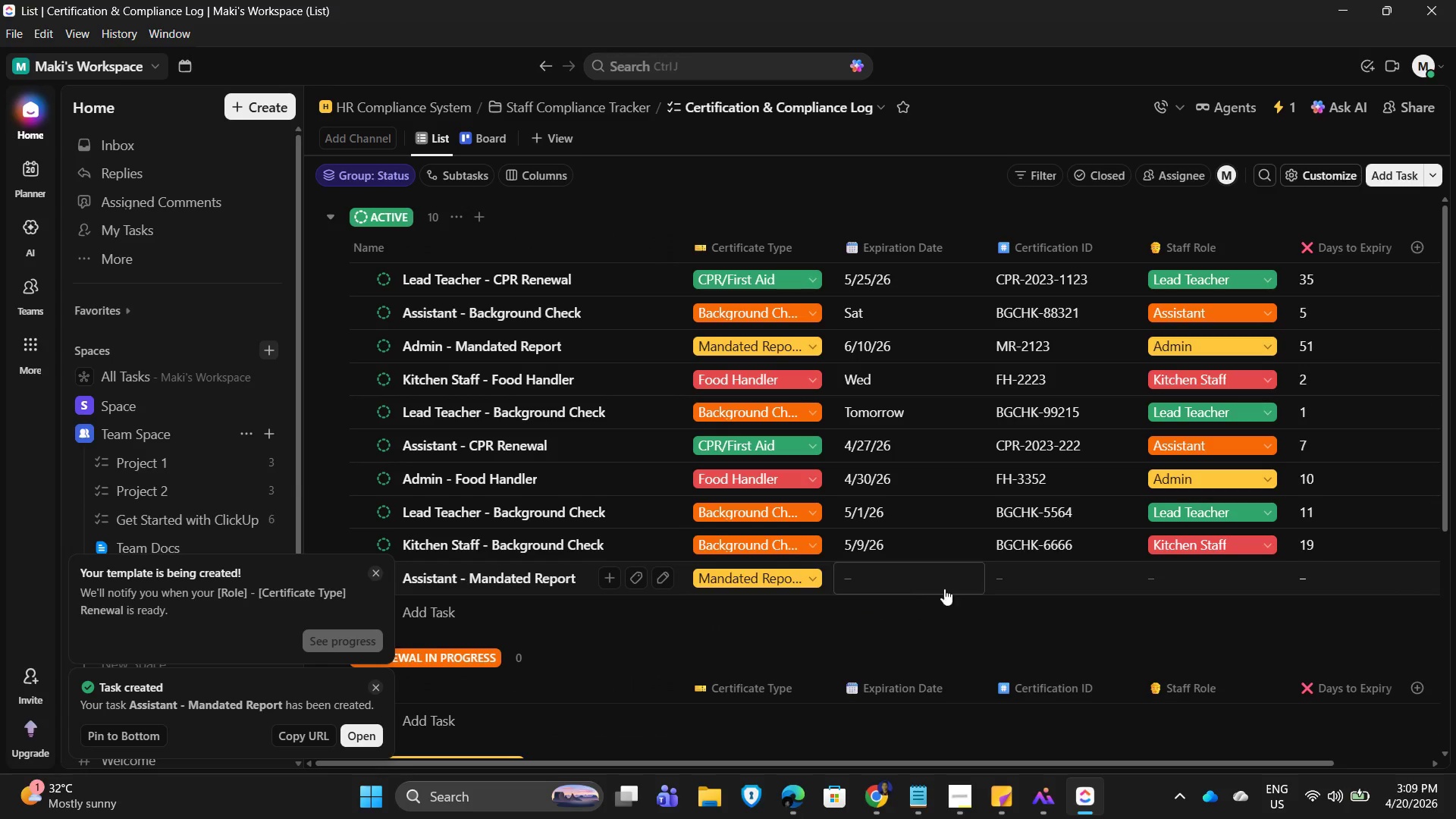 
left_click_drag(start_coordinate=[883, 579], to_coordinate=[887, 579])
 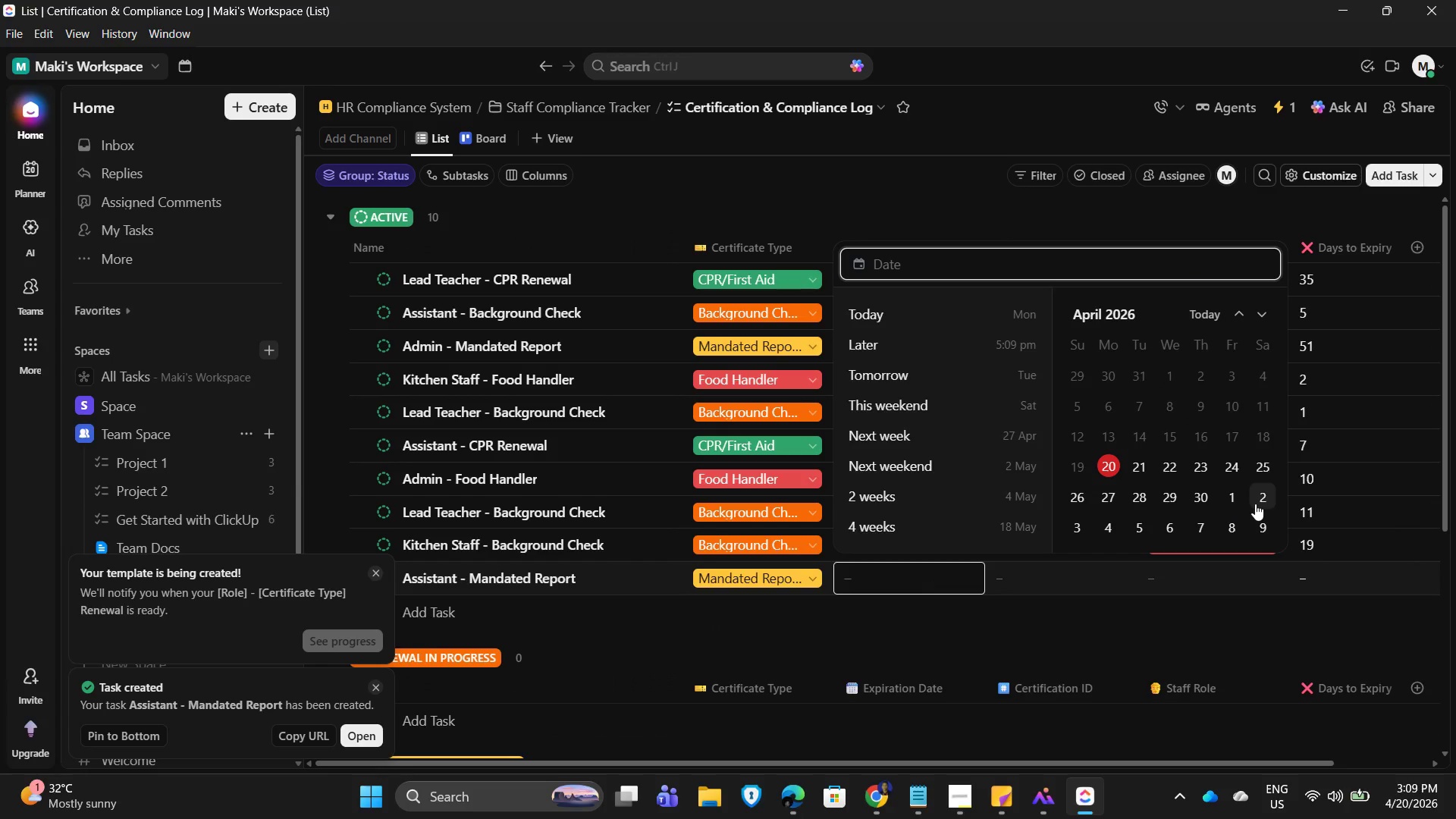 
left_click([1191, 501])
 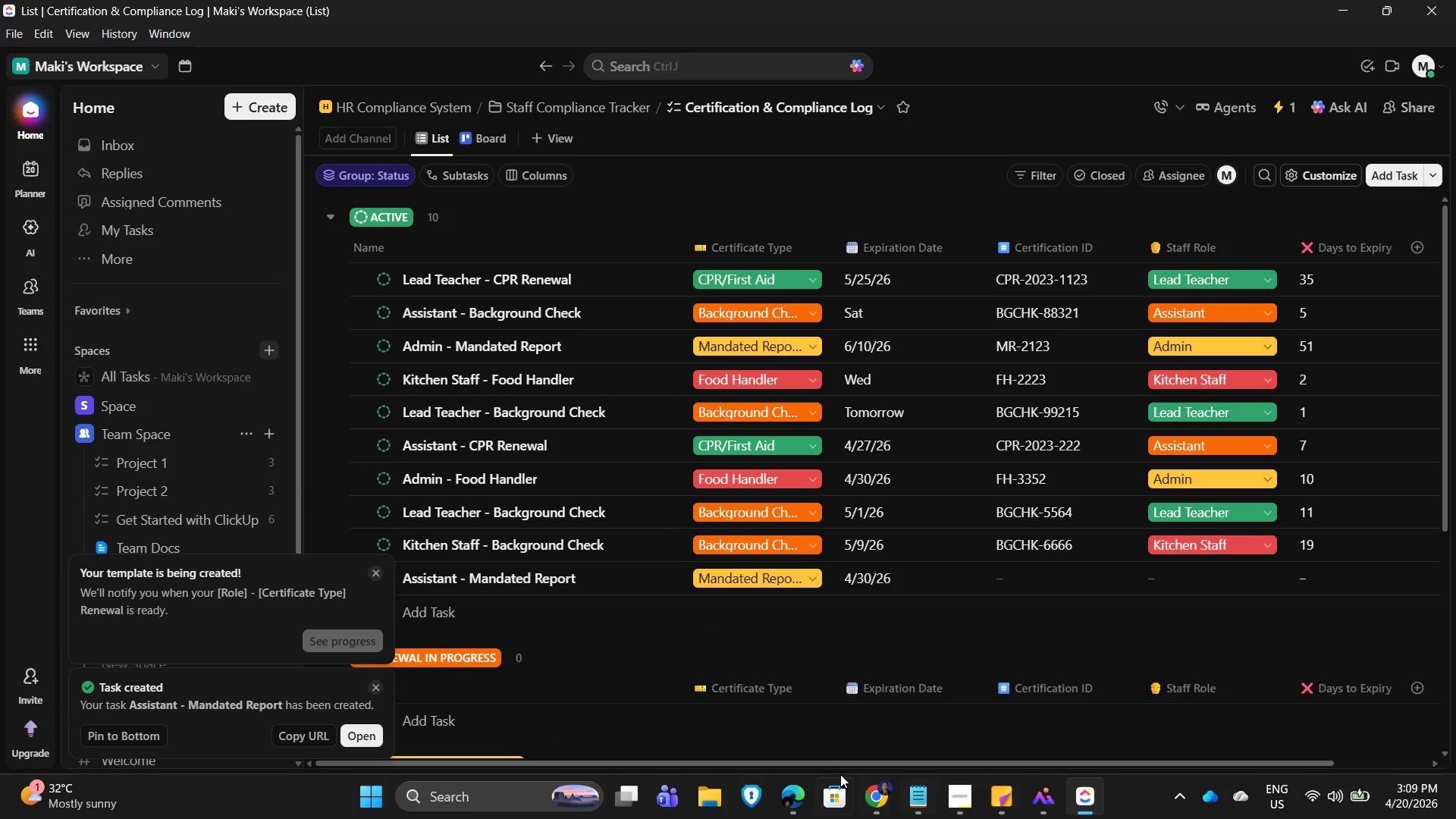 
left_click([951, 803])
 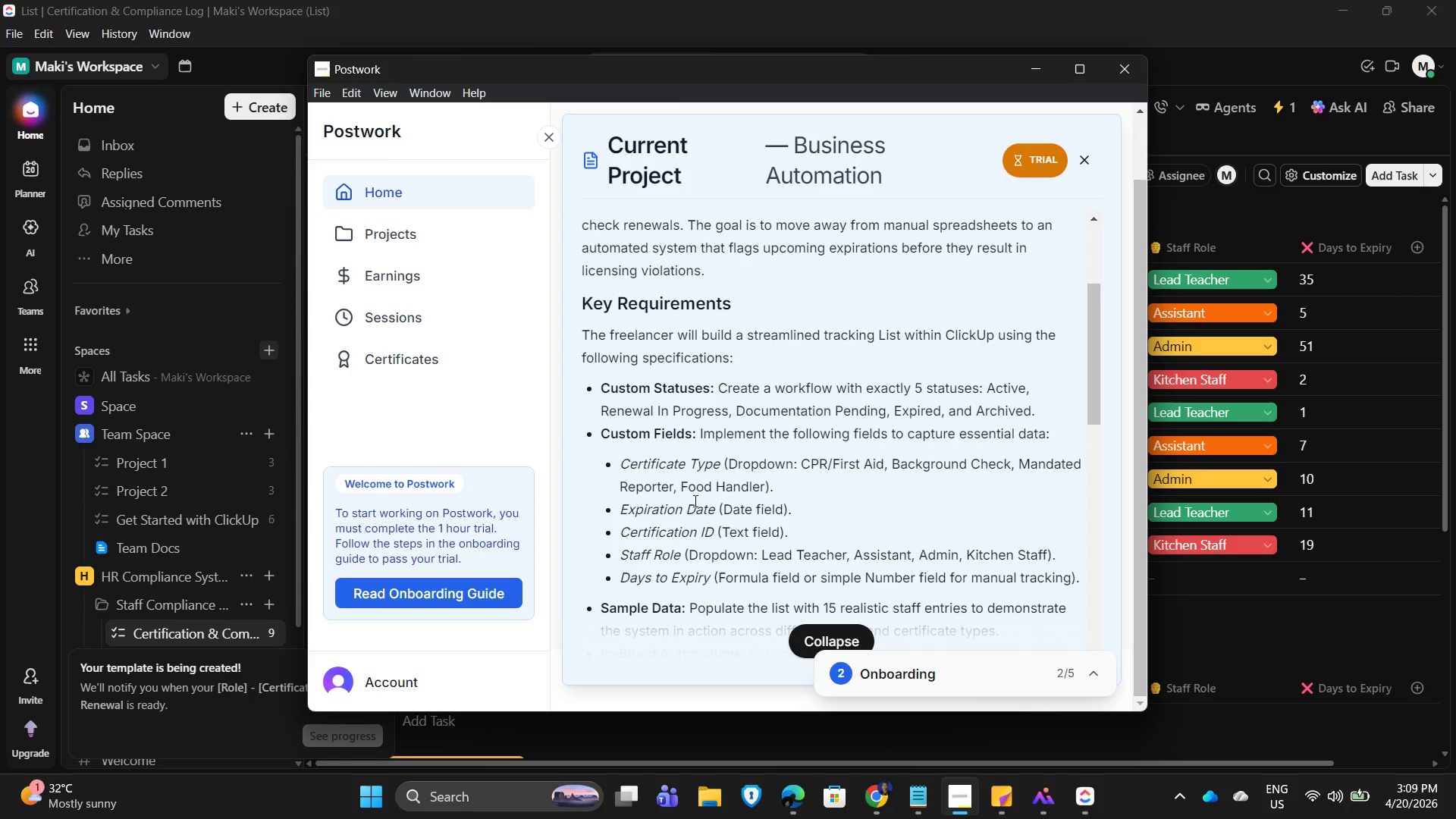 
left_click([1034, 60])
 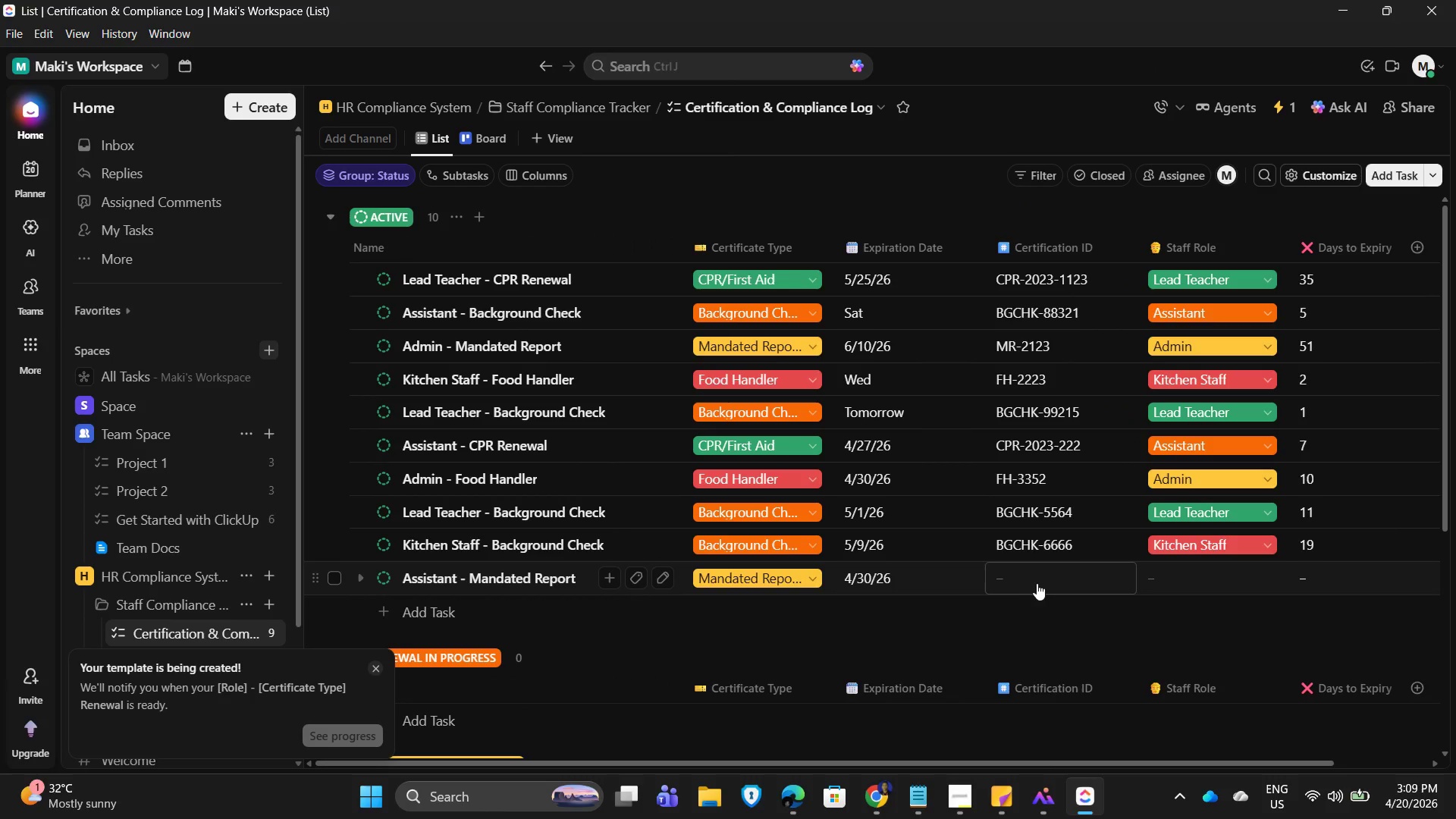 
left_click([1026, 579])
 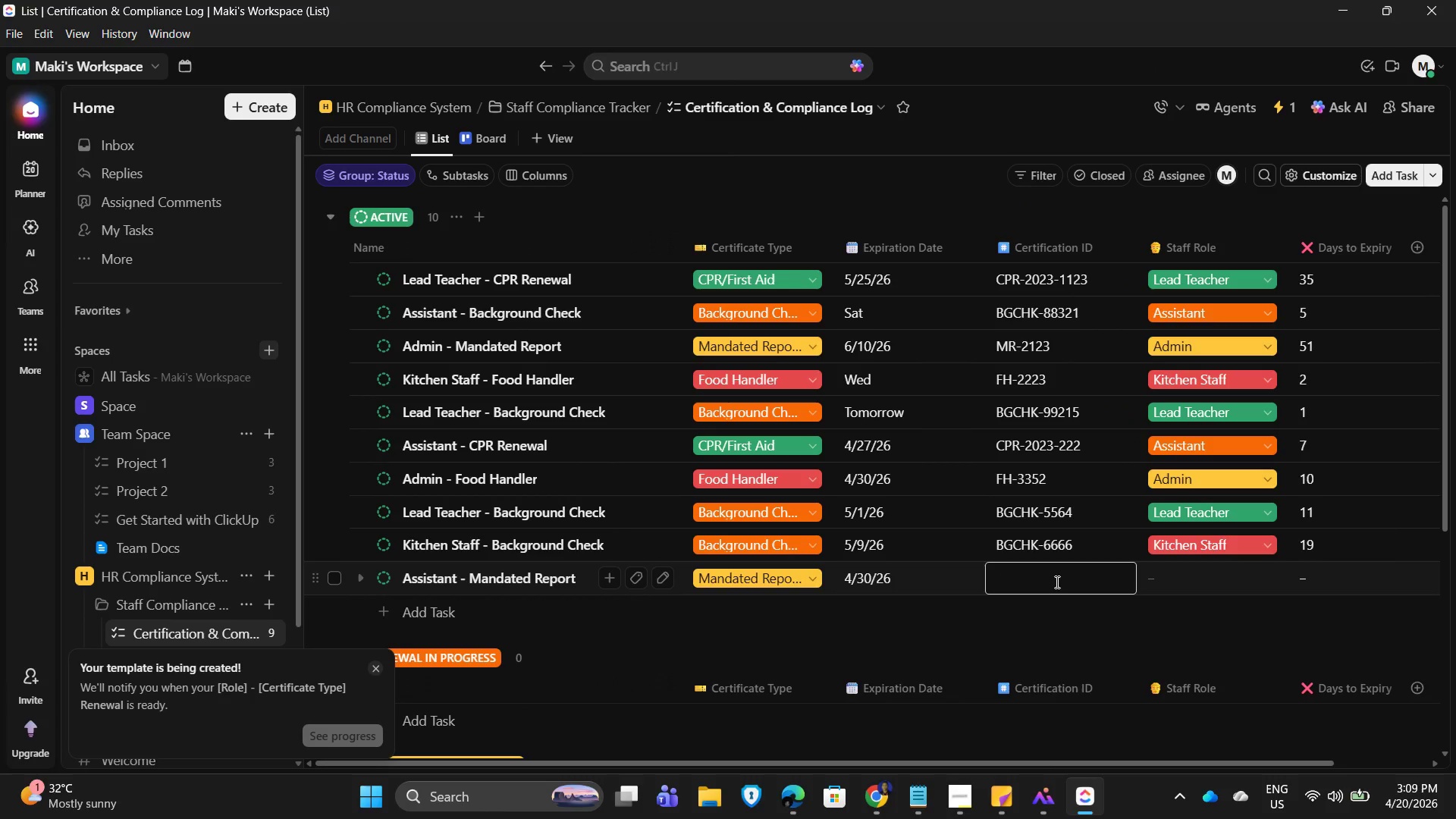 
type(MR-3321)
 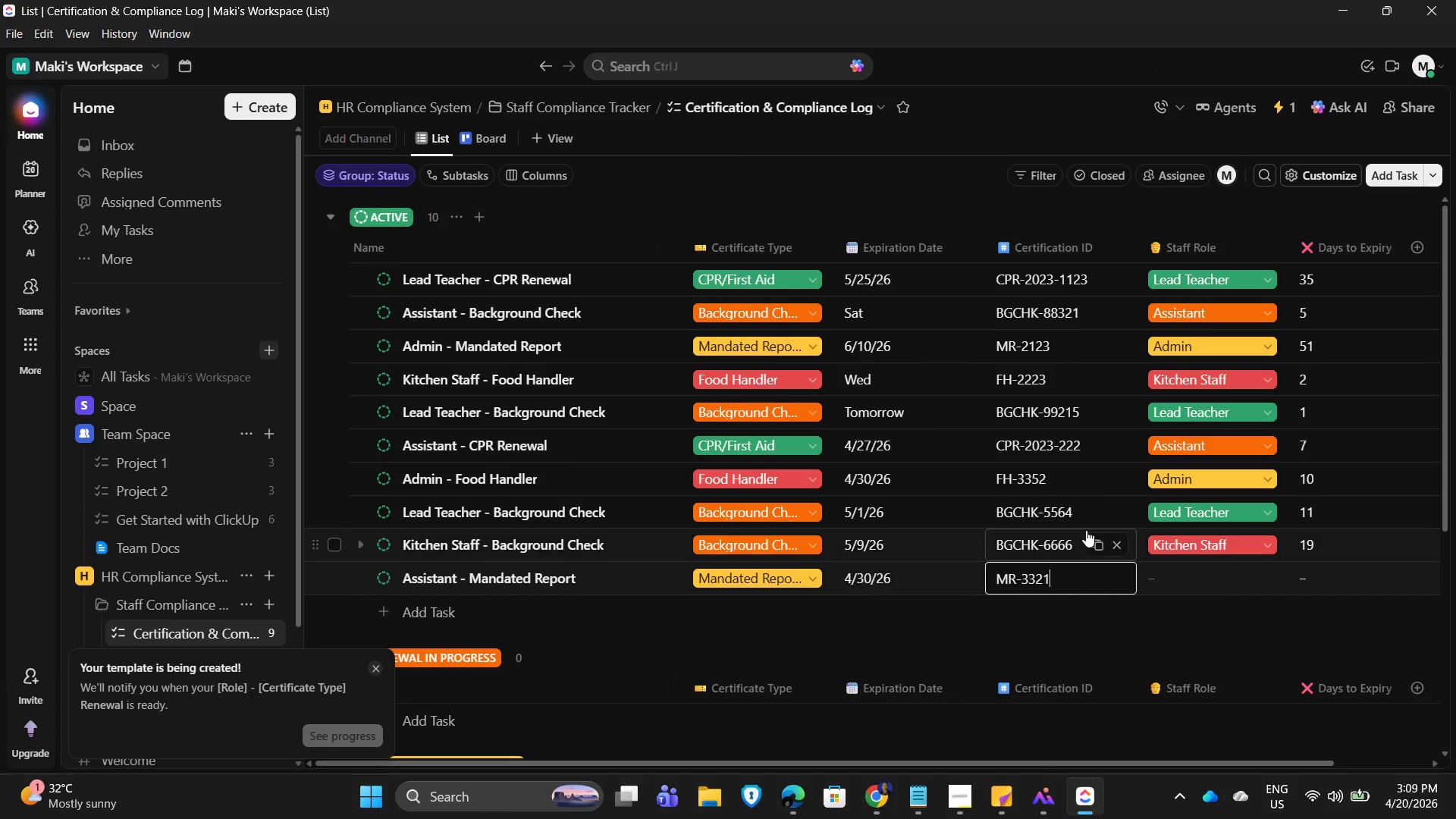 
left_click([1197, 573])
 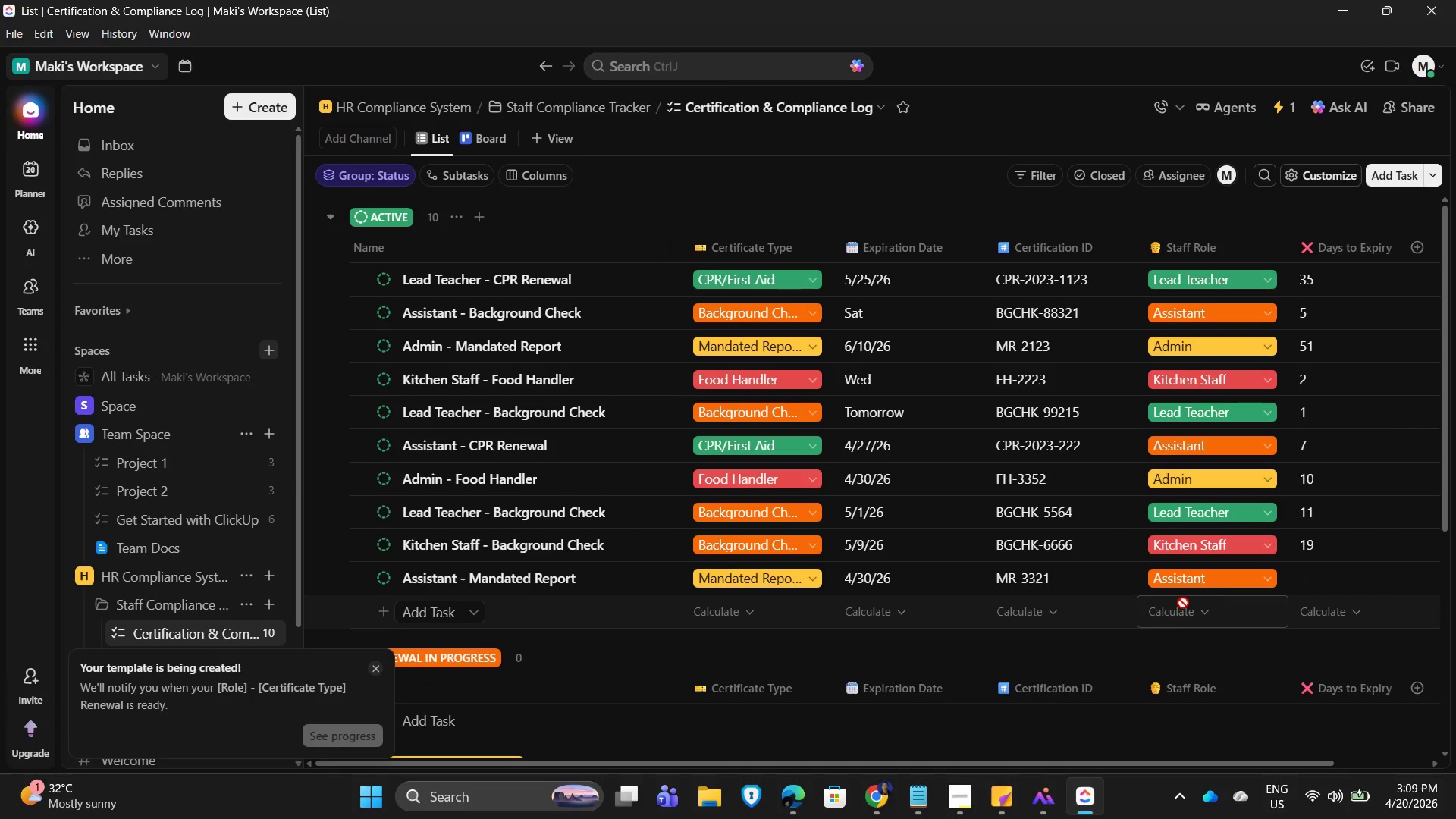 
left_click([406, 610])
 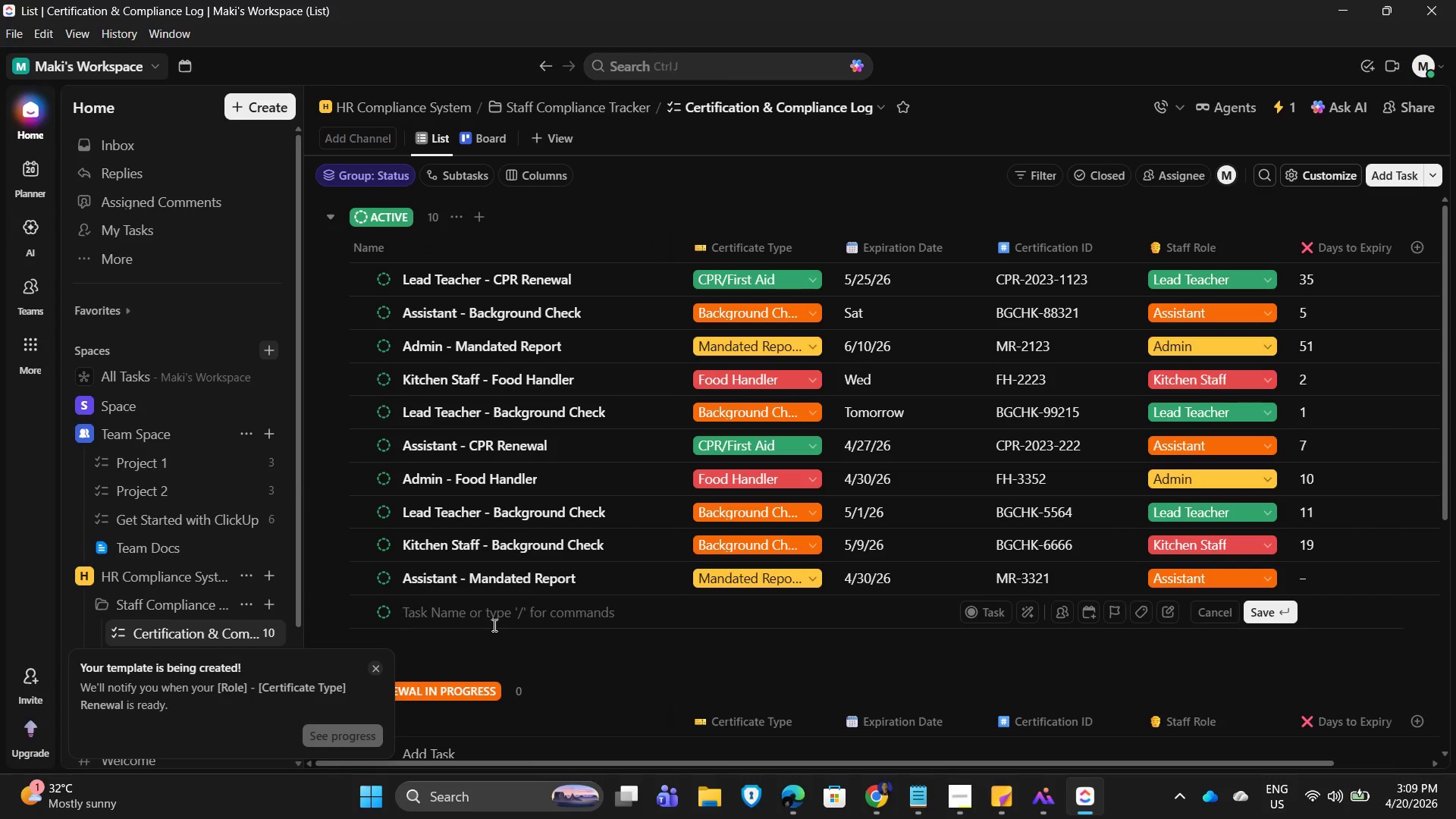 
type(Lead Tec)
key(Backspace)
type(acher -  )
key(Backspace)
type(Food Handler)
 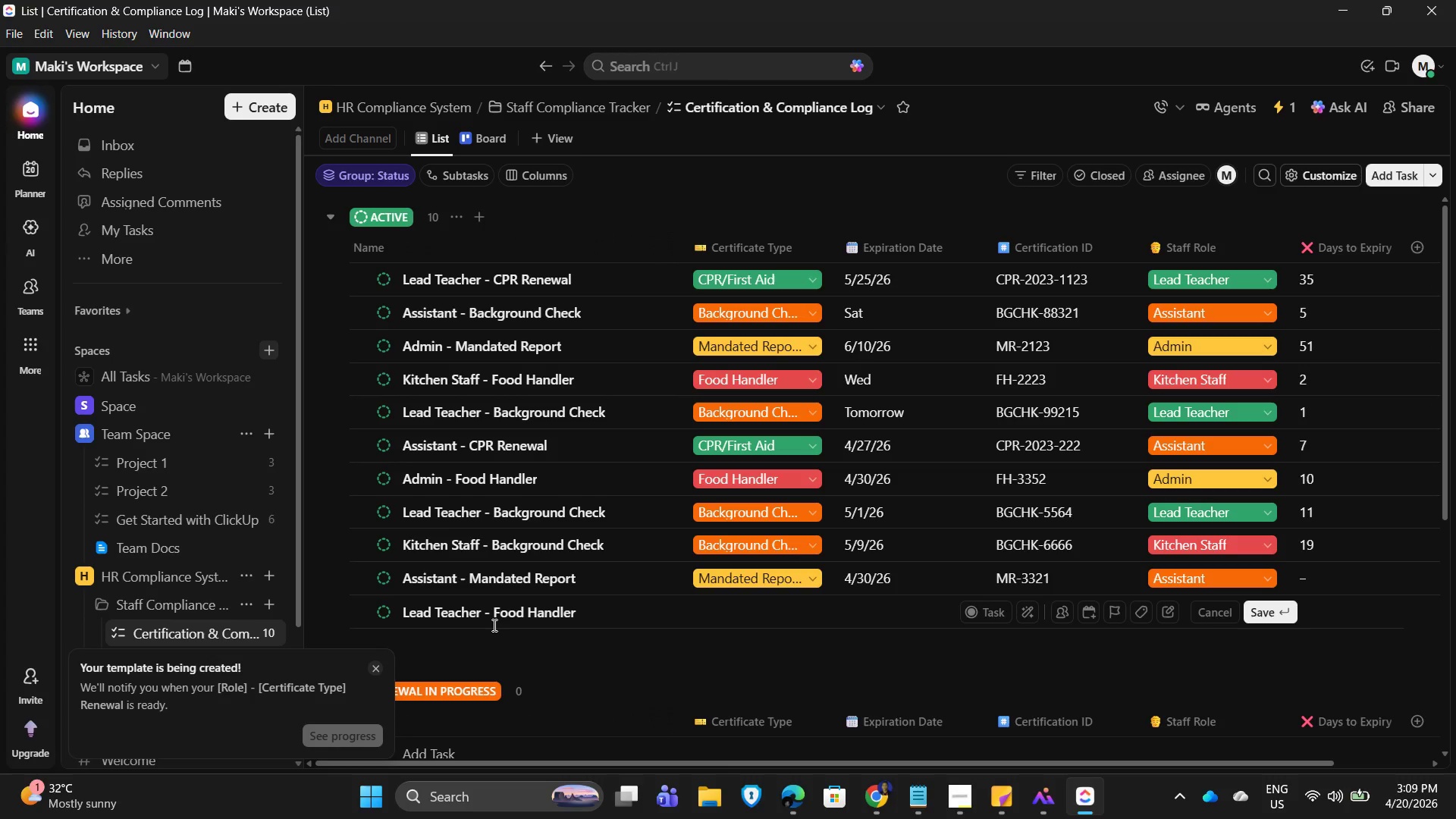 
key(Enter)
 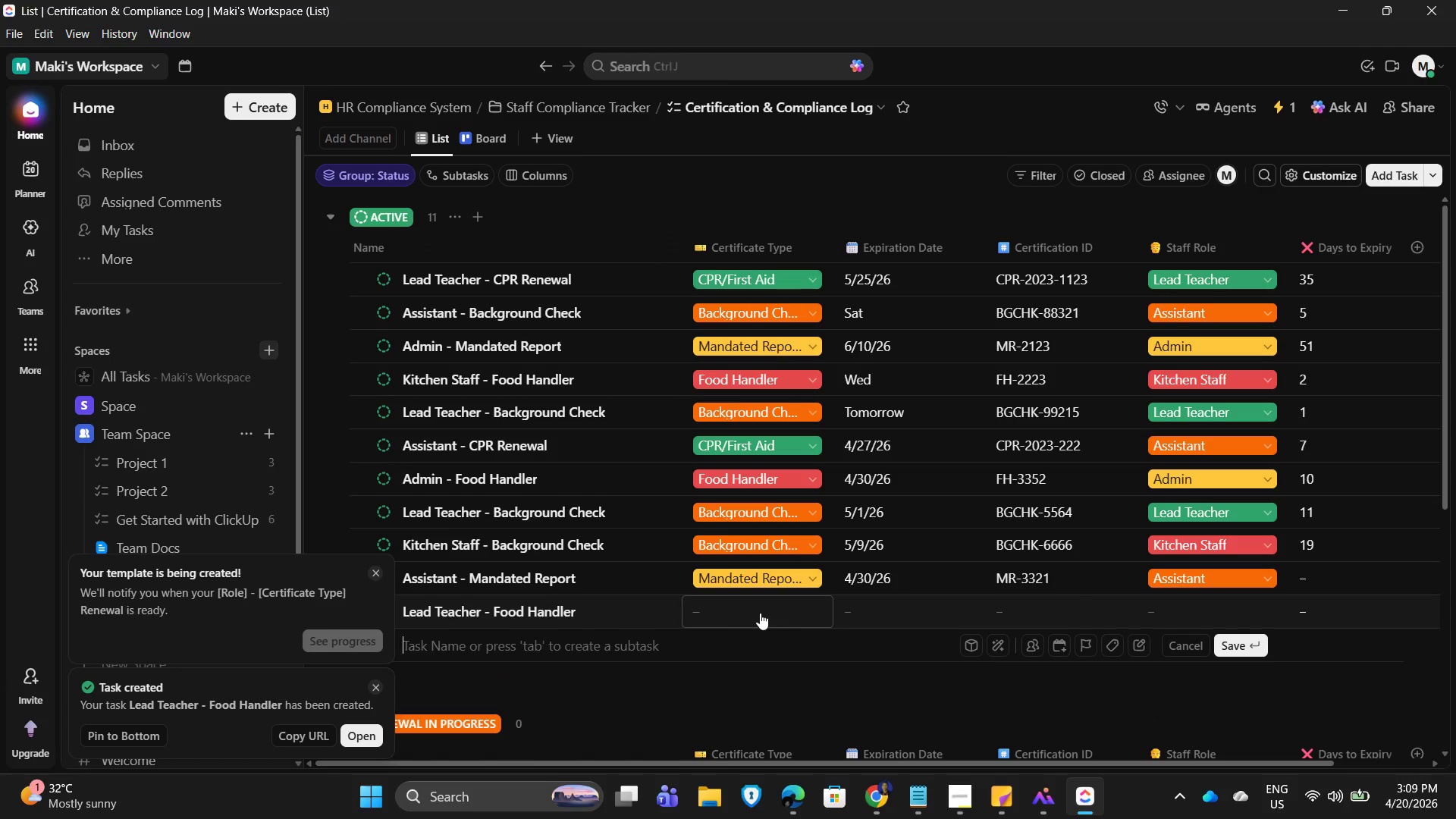 
left_click([760, 613])
 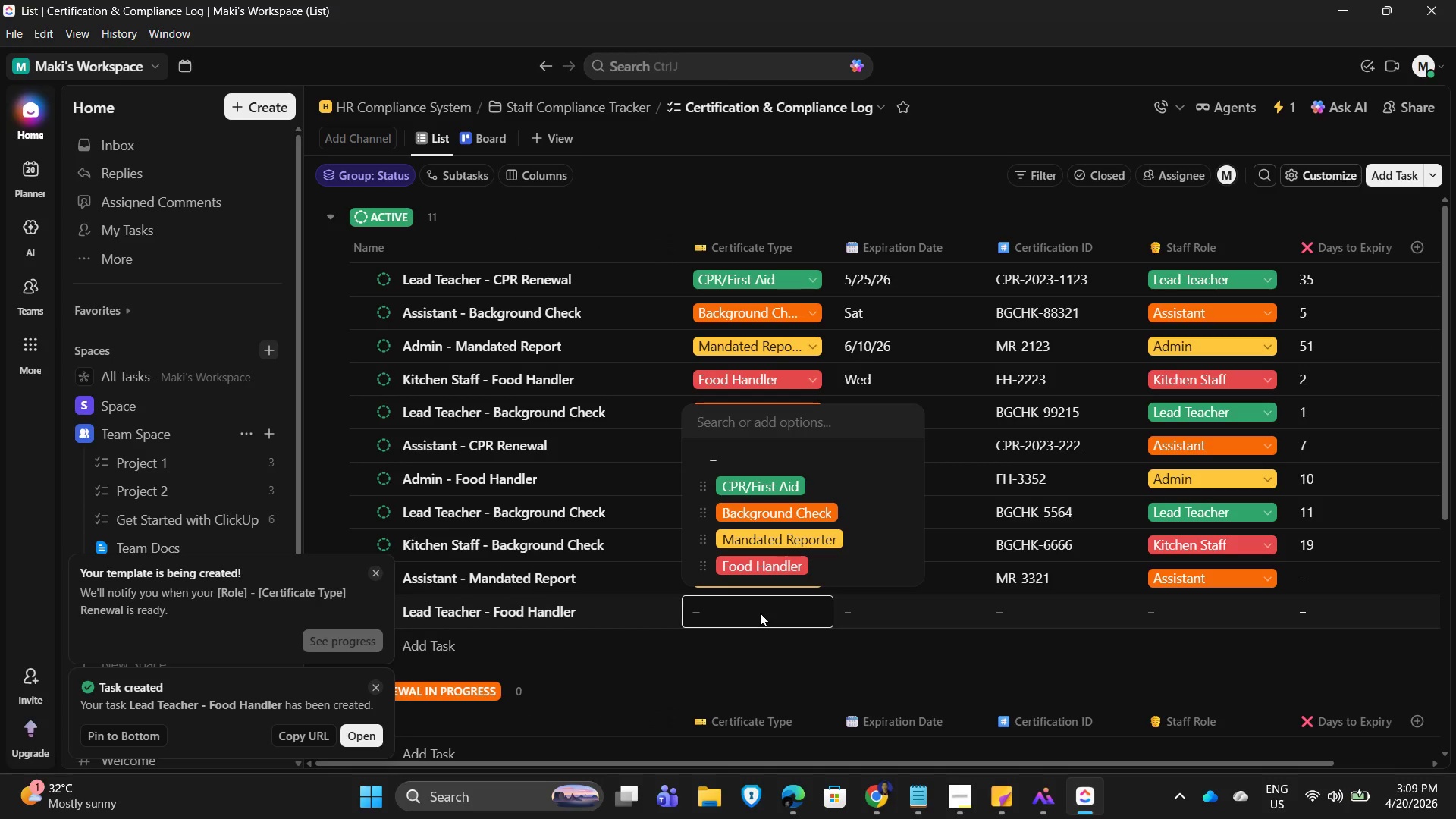 
left_click([758, 568])
 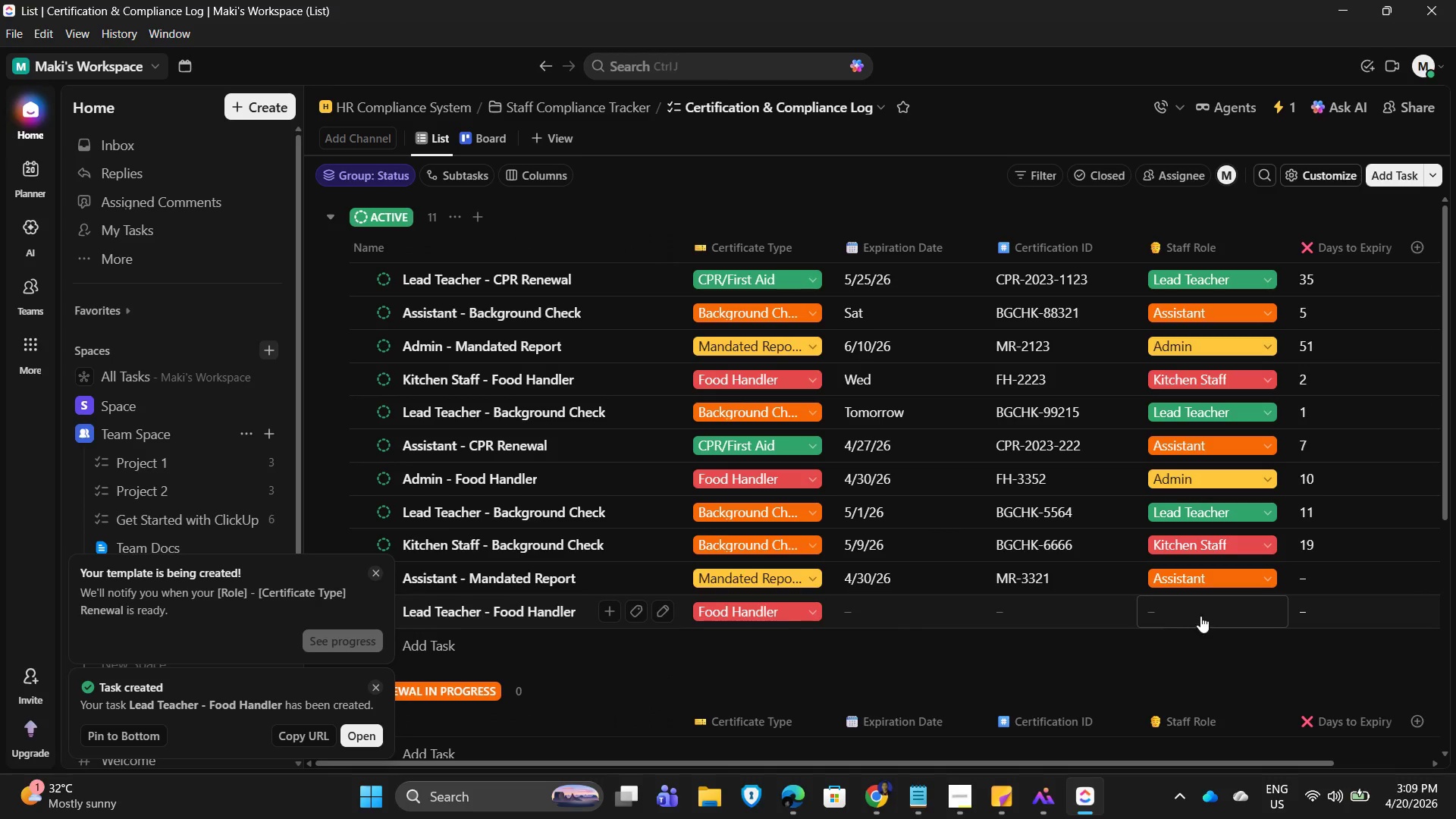 
wait(7.75)
 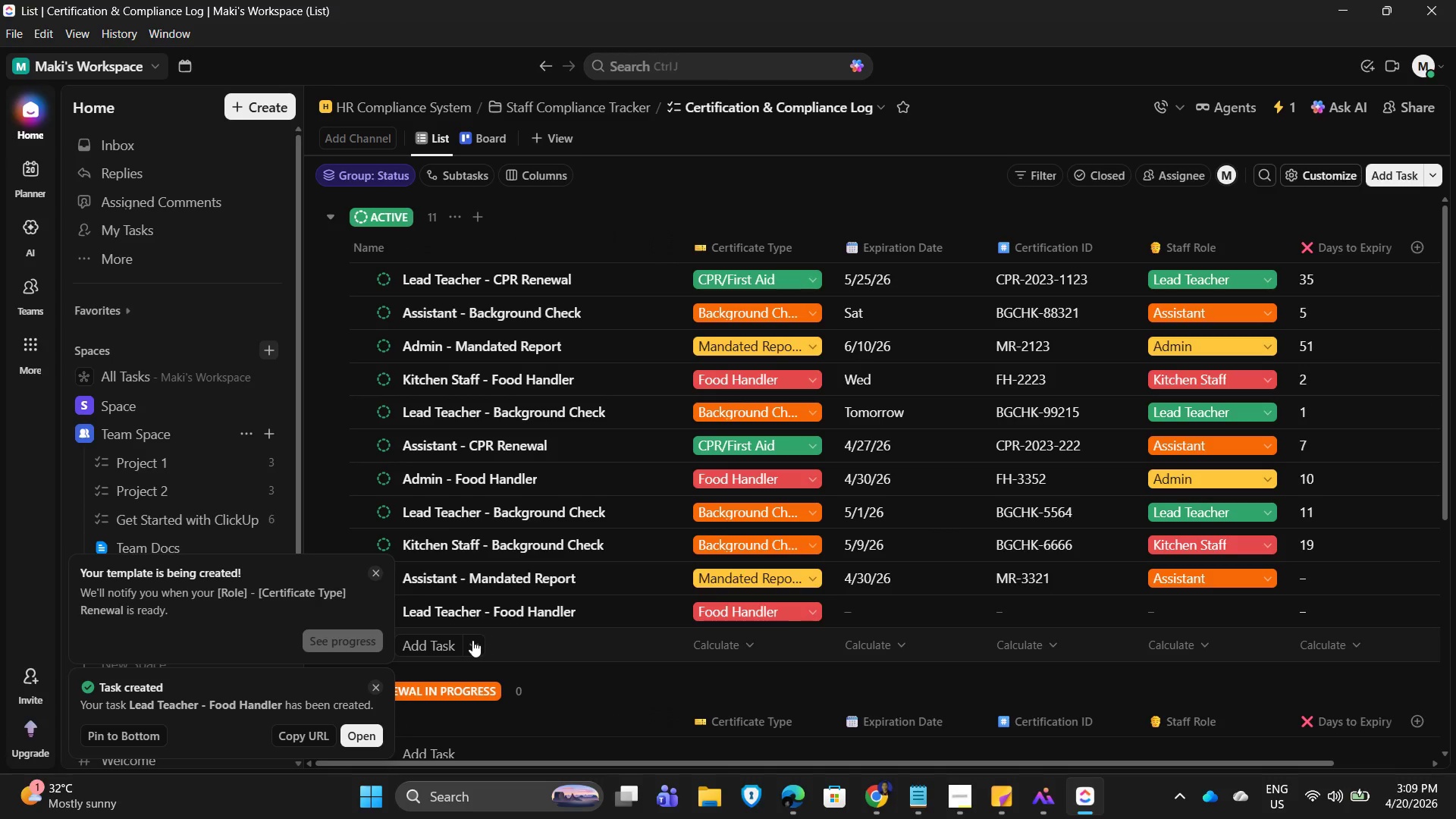 
left_click([1227, 478])
 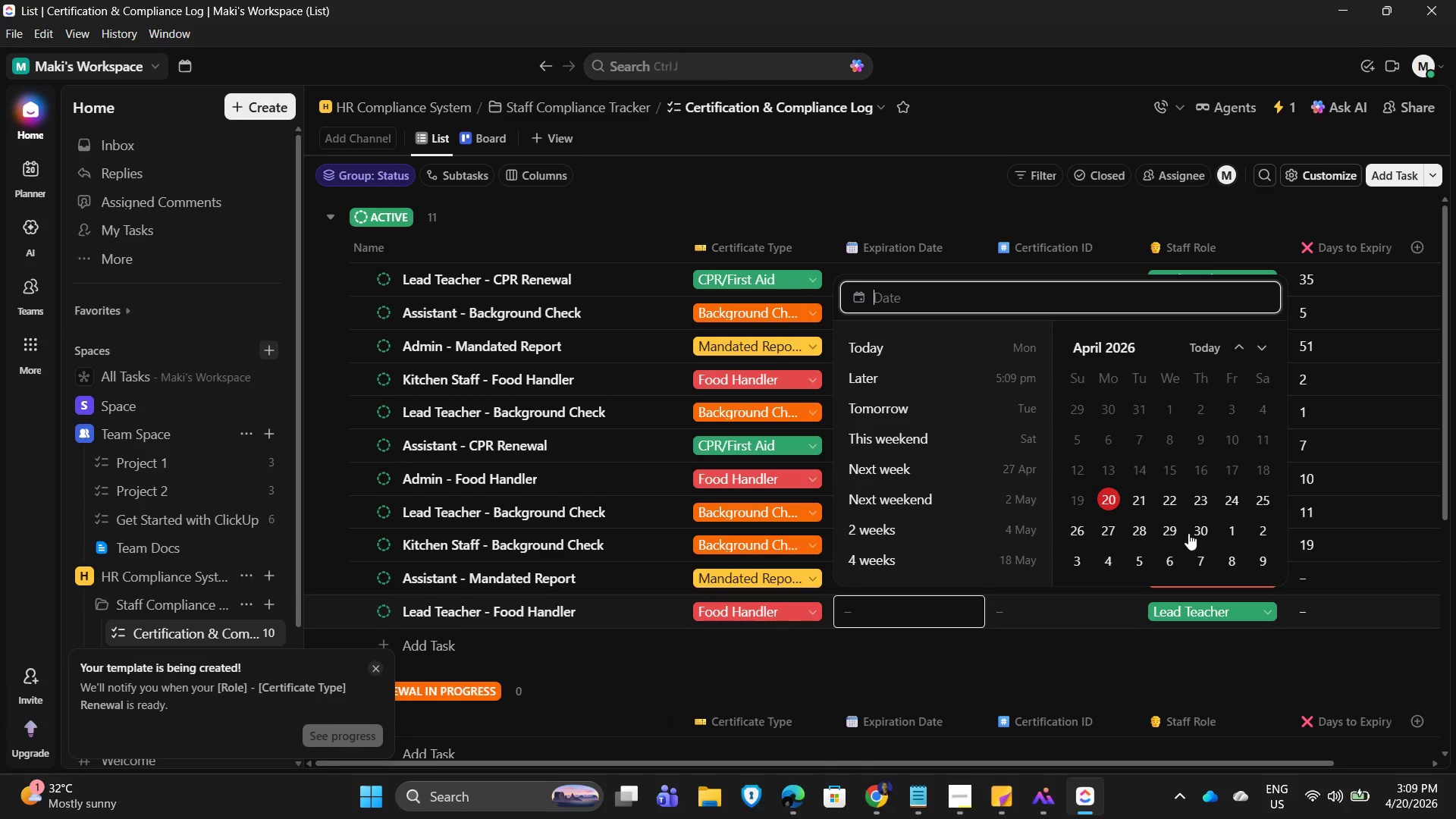 
left_click([1266, 560])
 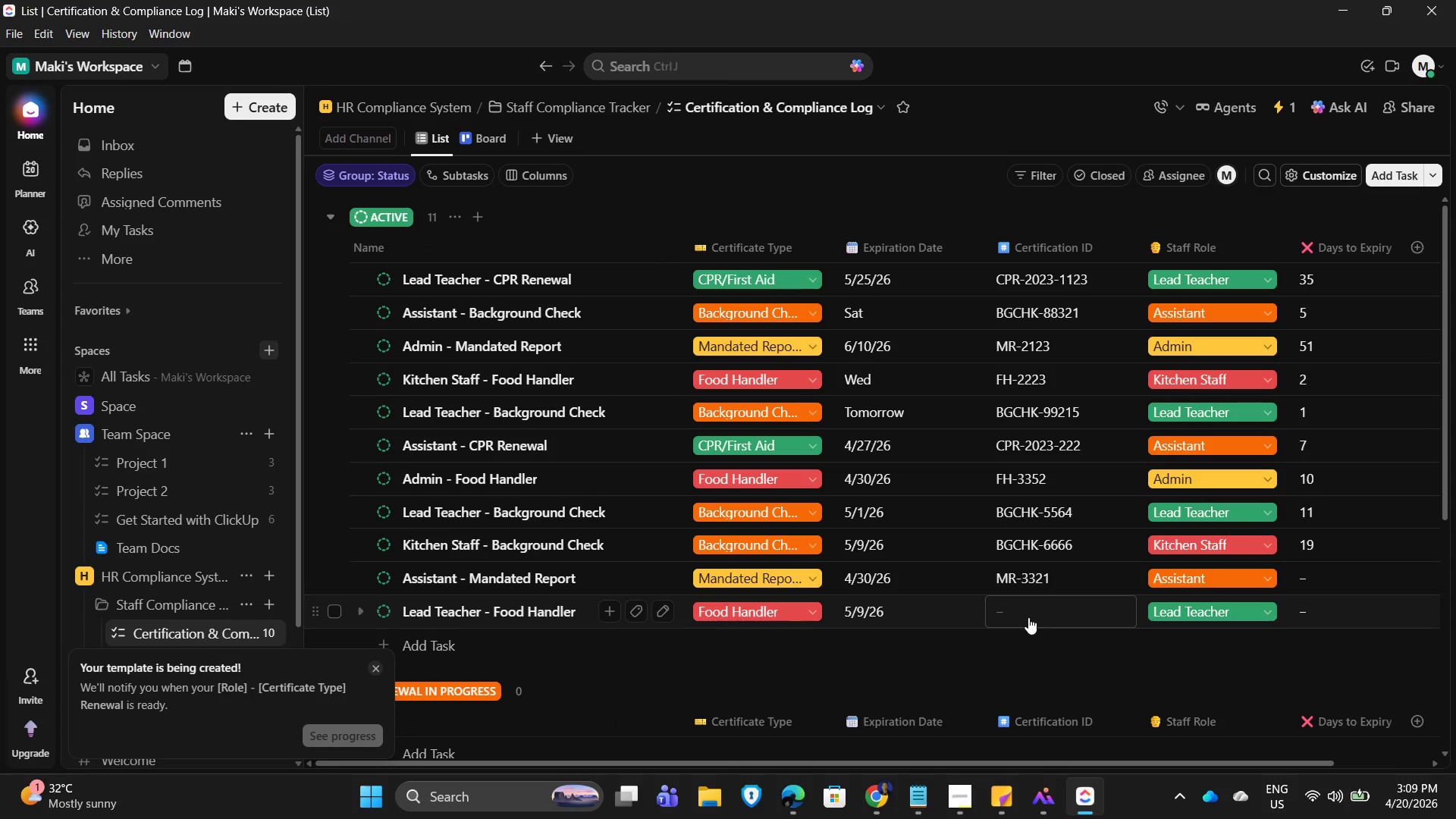 
left_click([1026, 616])
 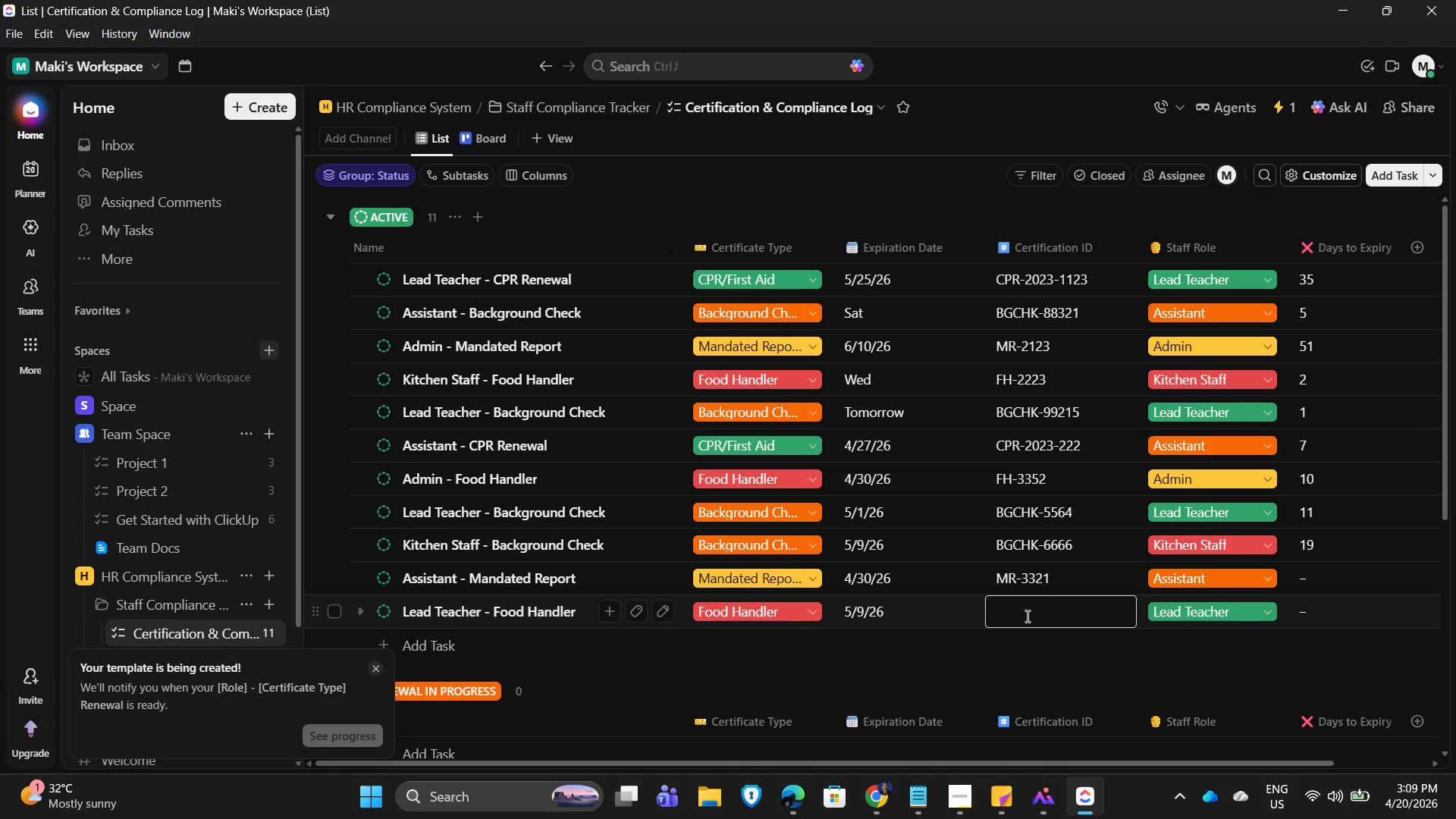 
type(FH-5564)
key(NumpadEnter)
 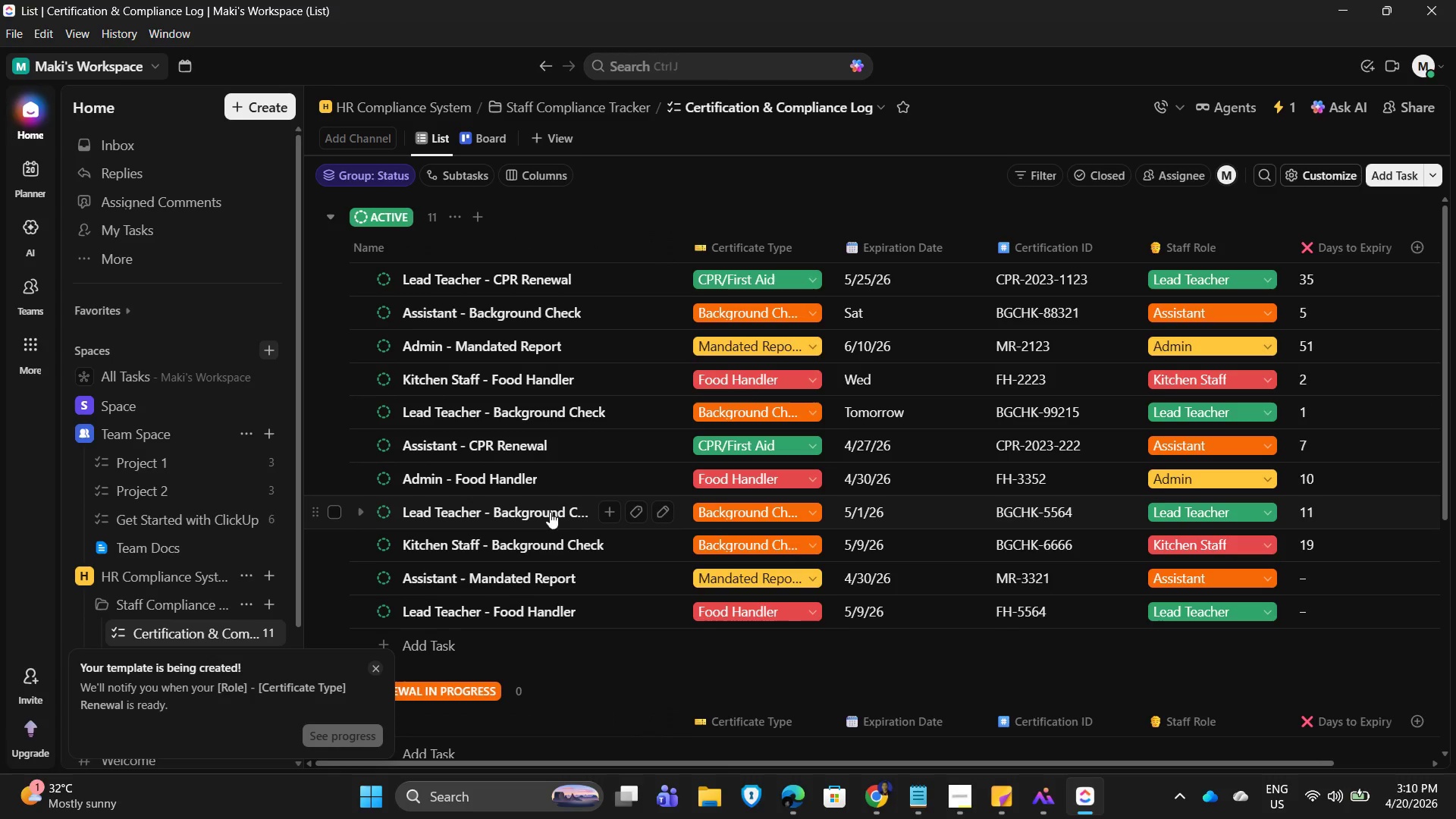 
scroll: coordinate [469, 499], scroll_direction: down, amount: 2.0
 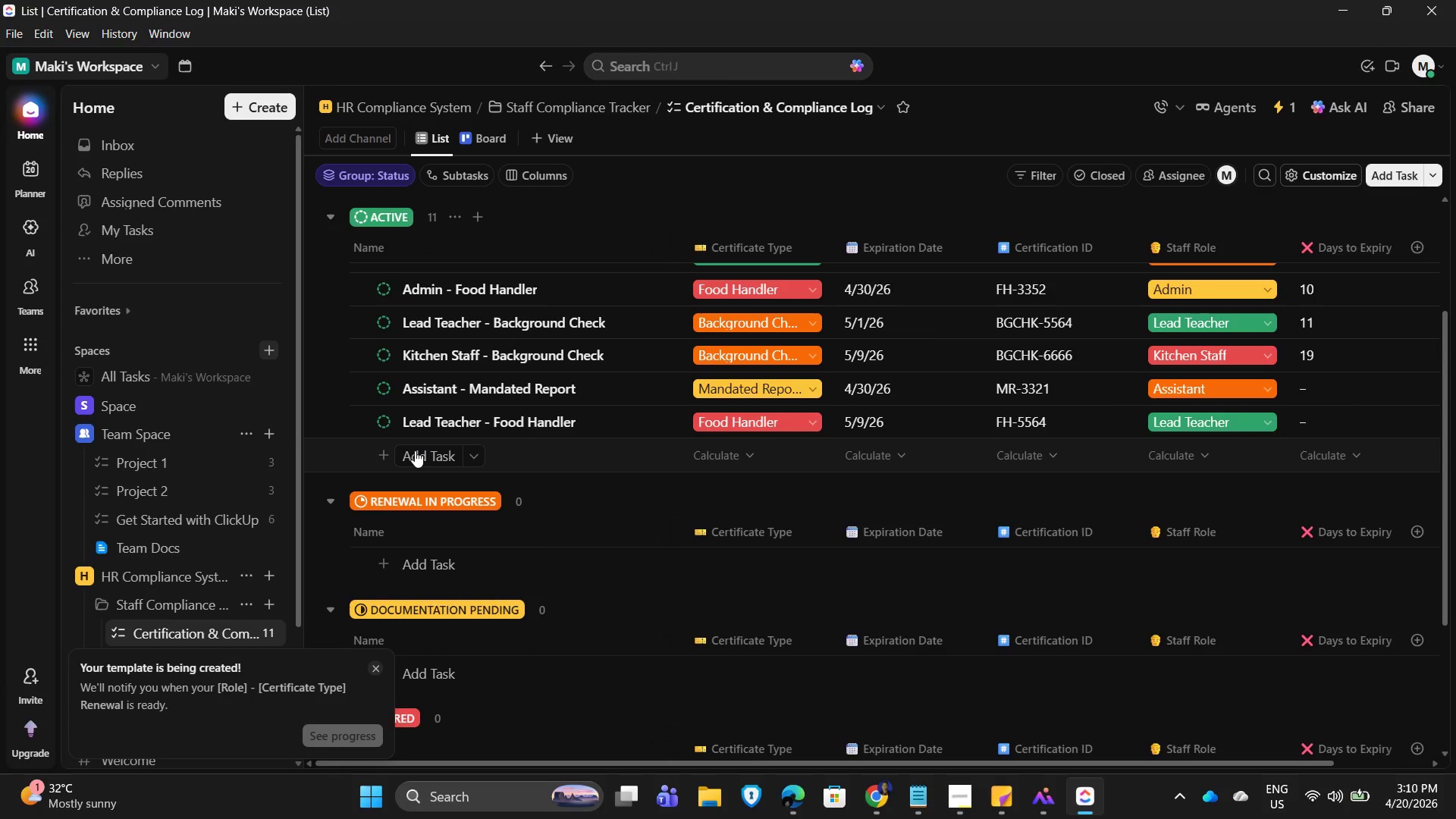 
left_click([415, 450])
 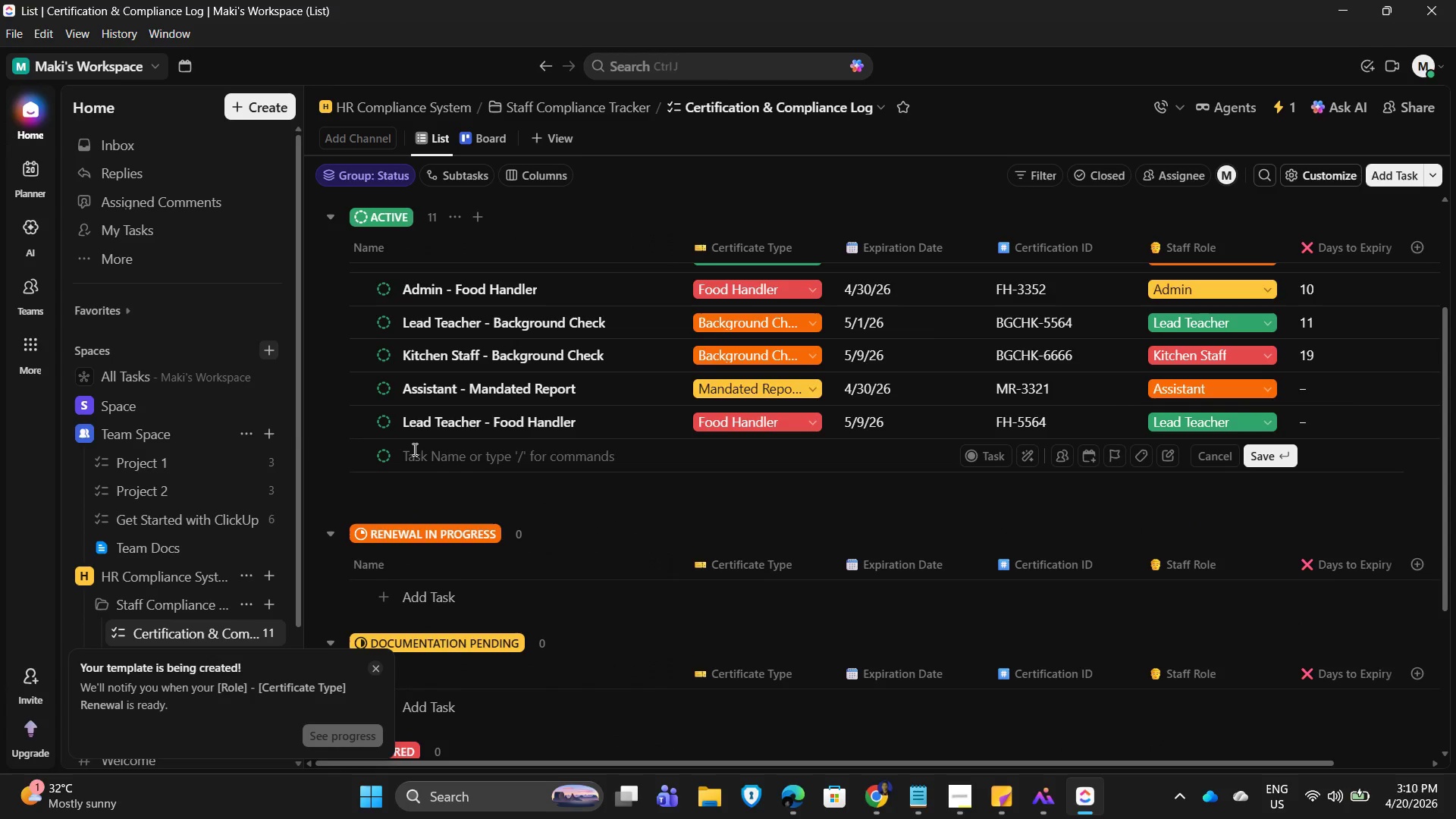 
type(Admin - CPR Renewal)
 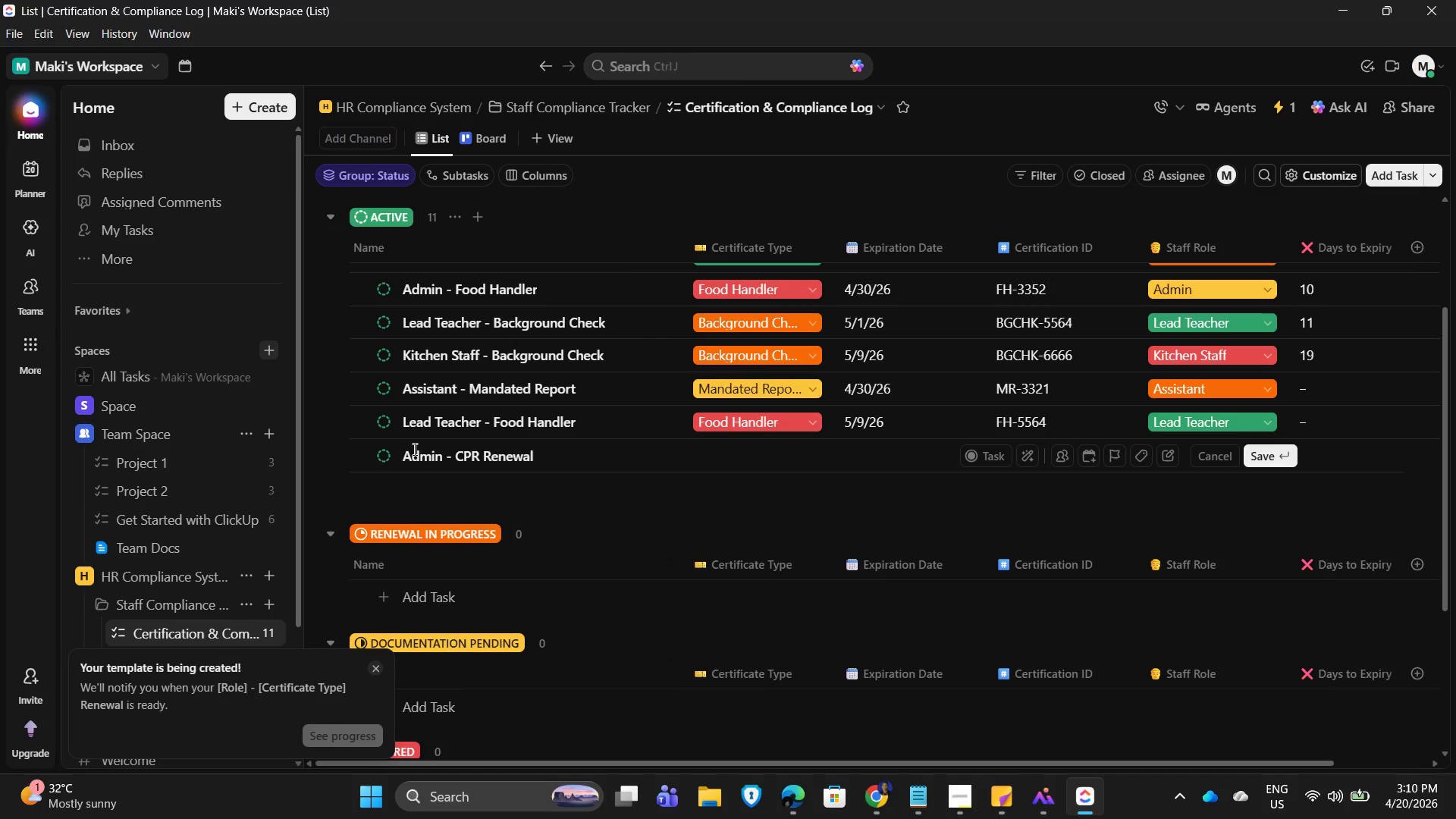 
key(Enter)
 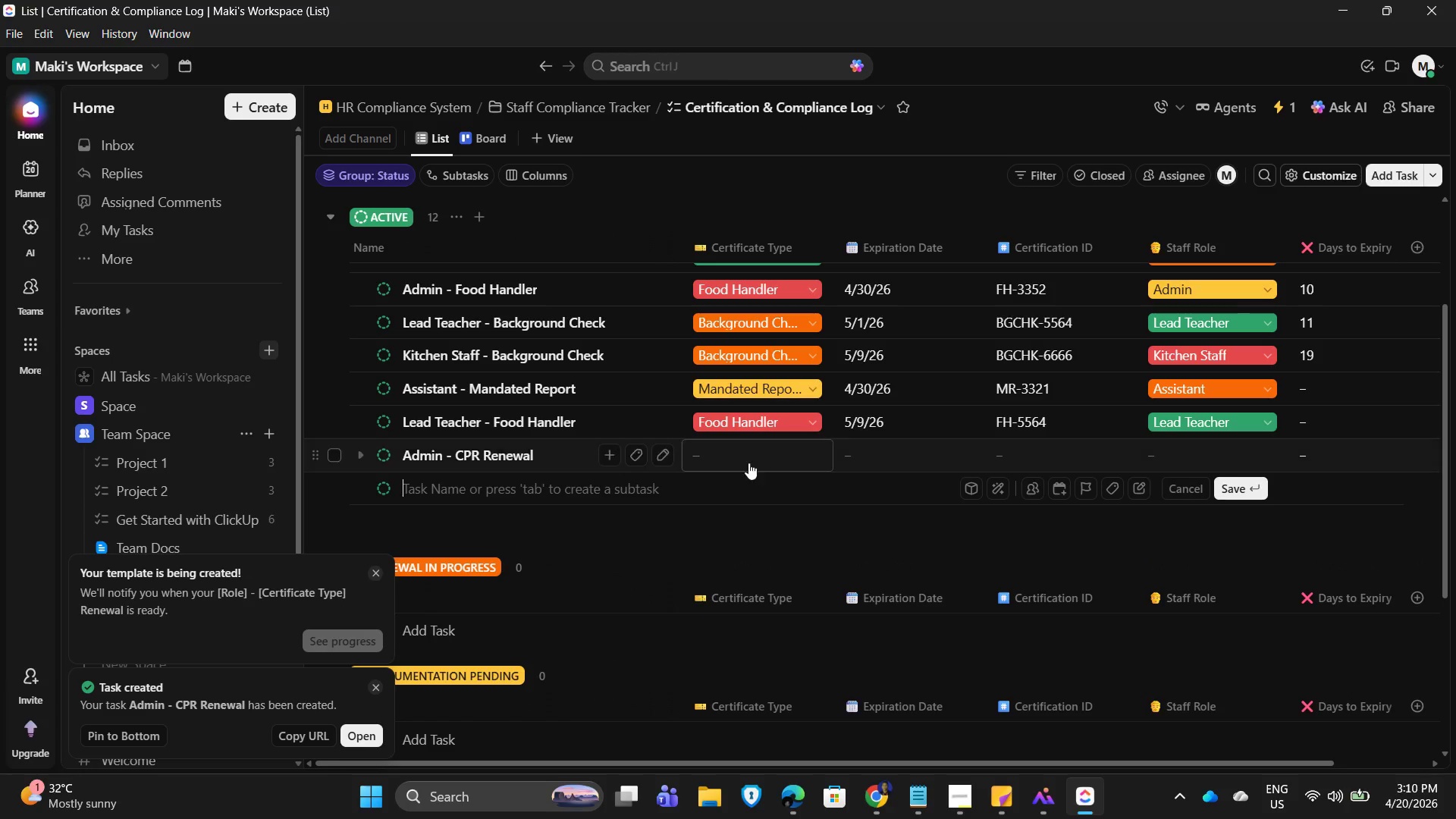 
left_click([742, 457])
 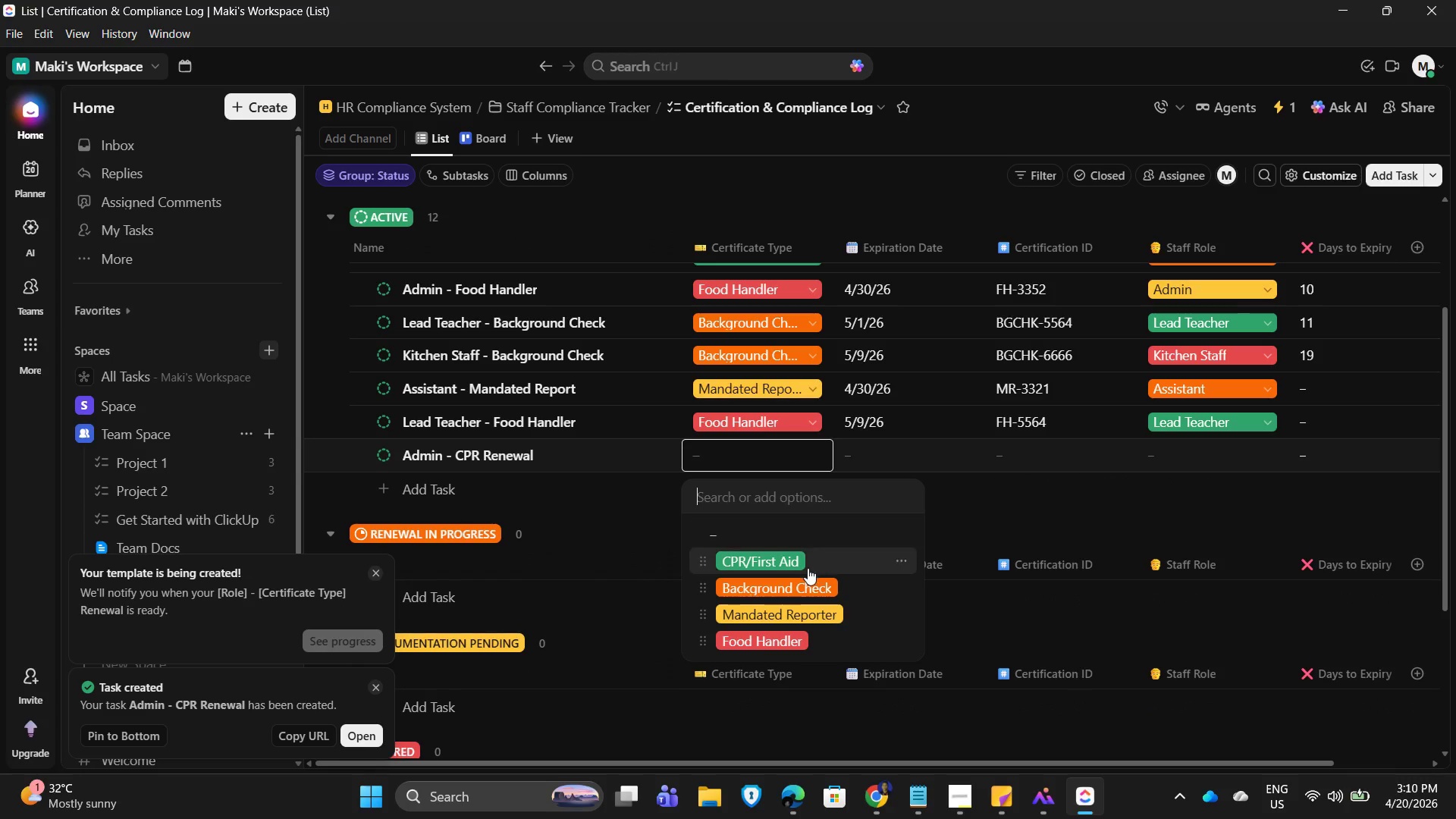 
left_click([786, 568])
 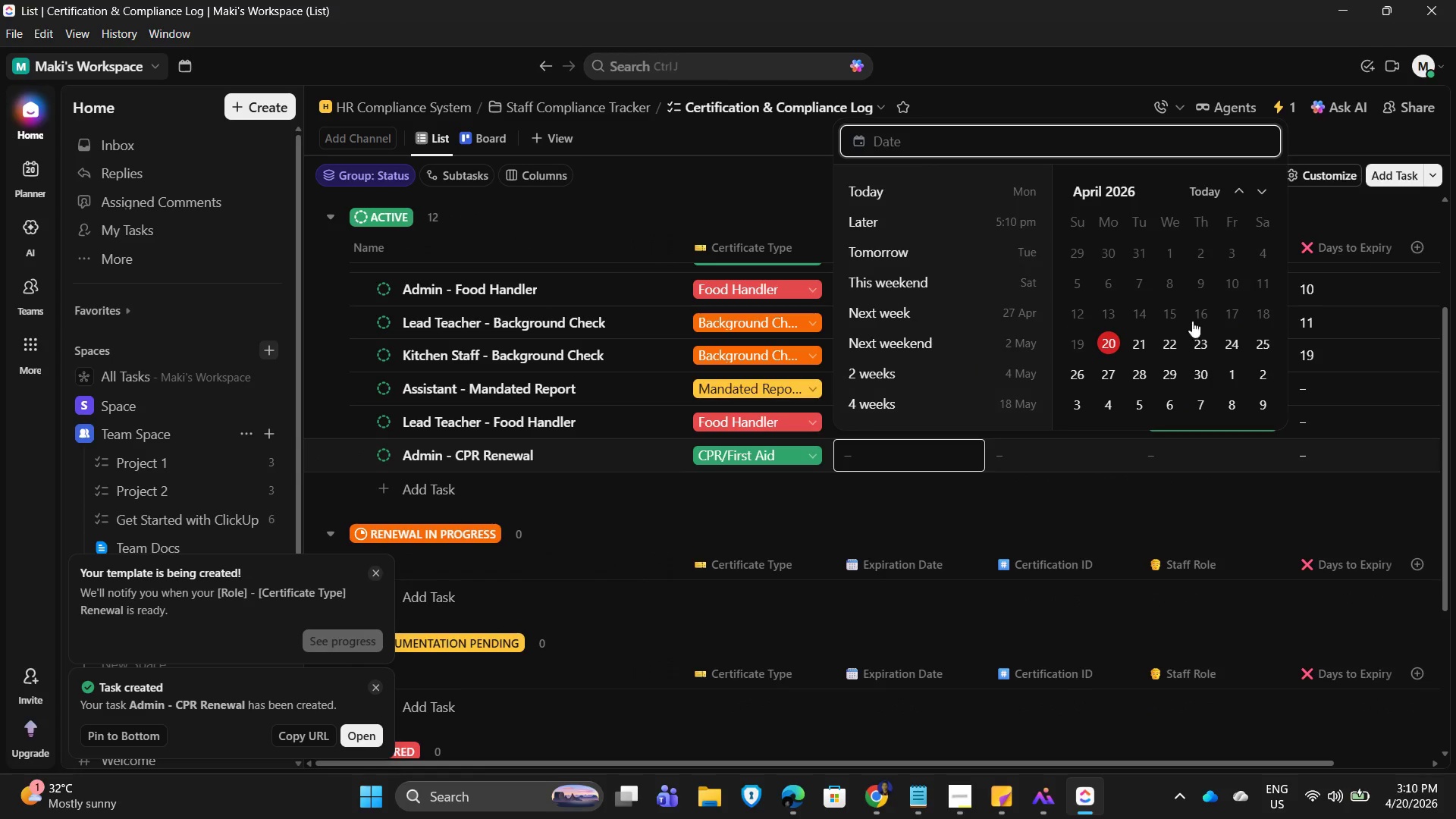 
scroll: coordinate [1218, 375], scroll_direction: down, amount: 2.0
 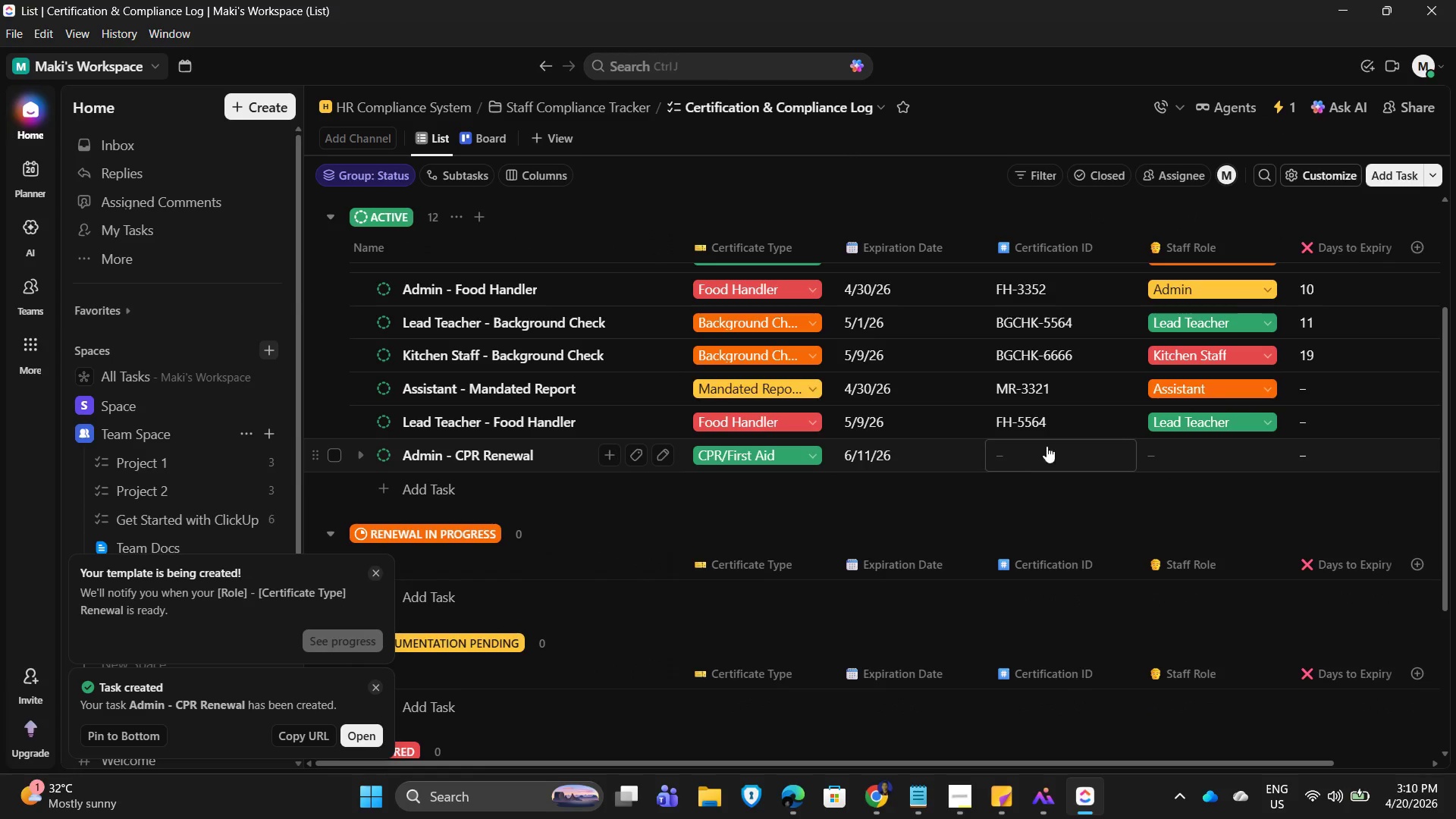 
left_click([1012, 453])
 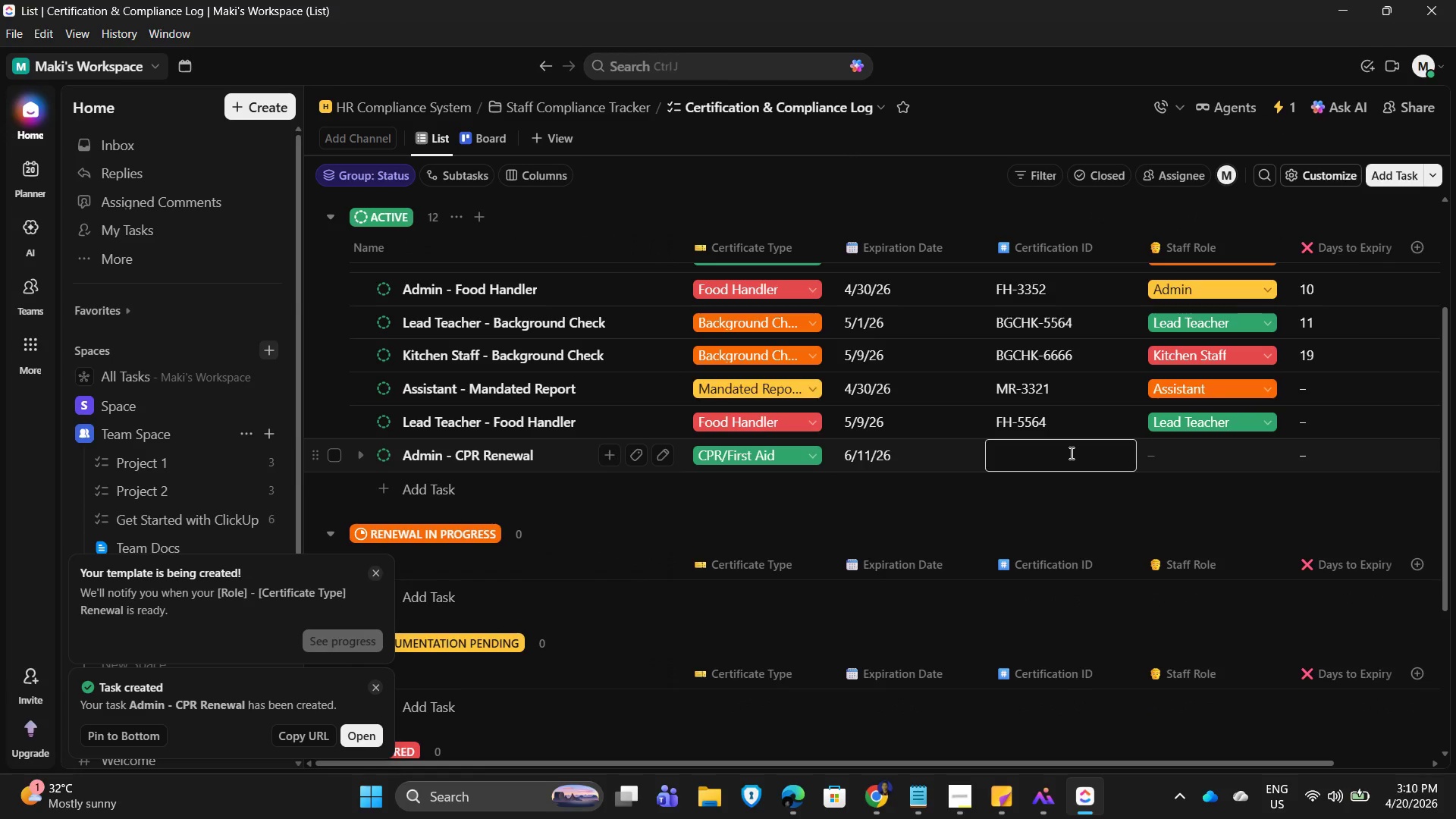 
key(Shift+C)
 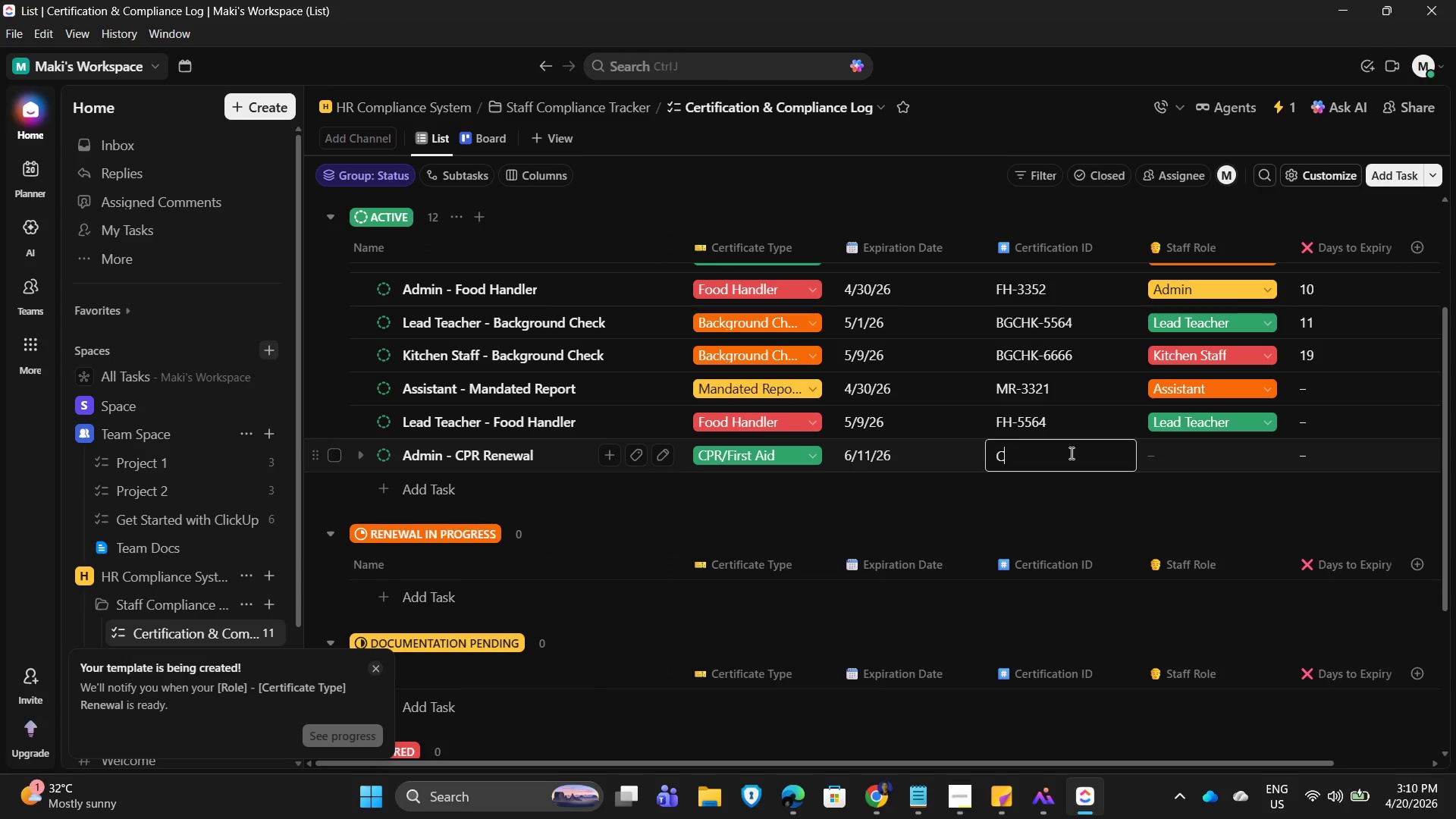 
type(PR-2023-4455)
 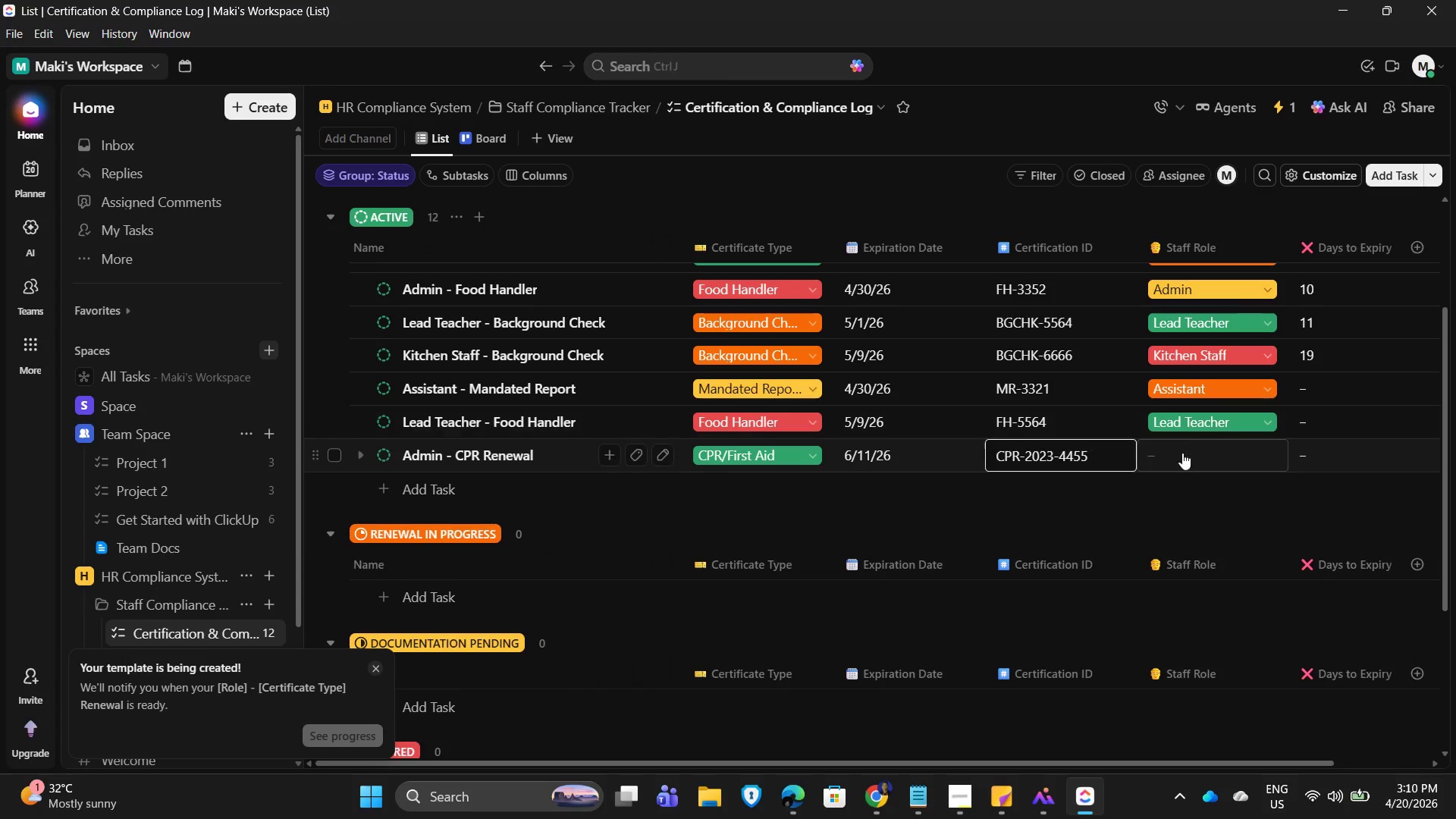 
left_click([1202, 466])
 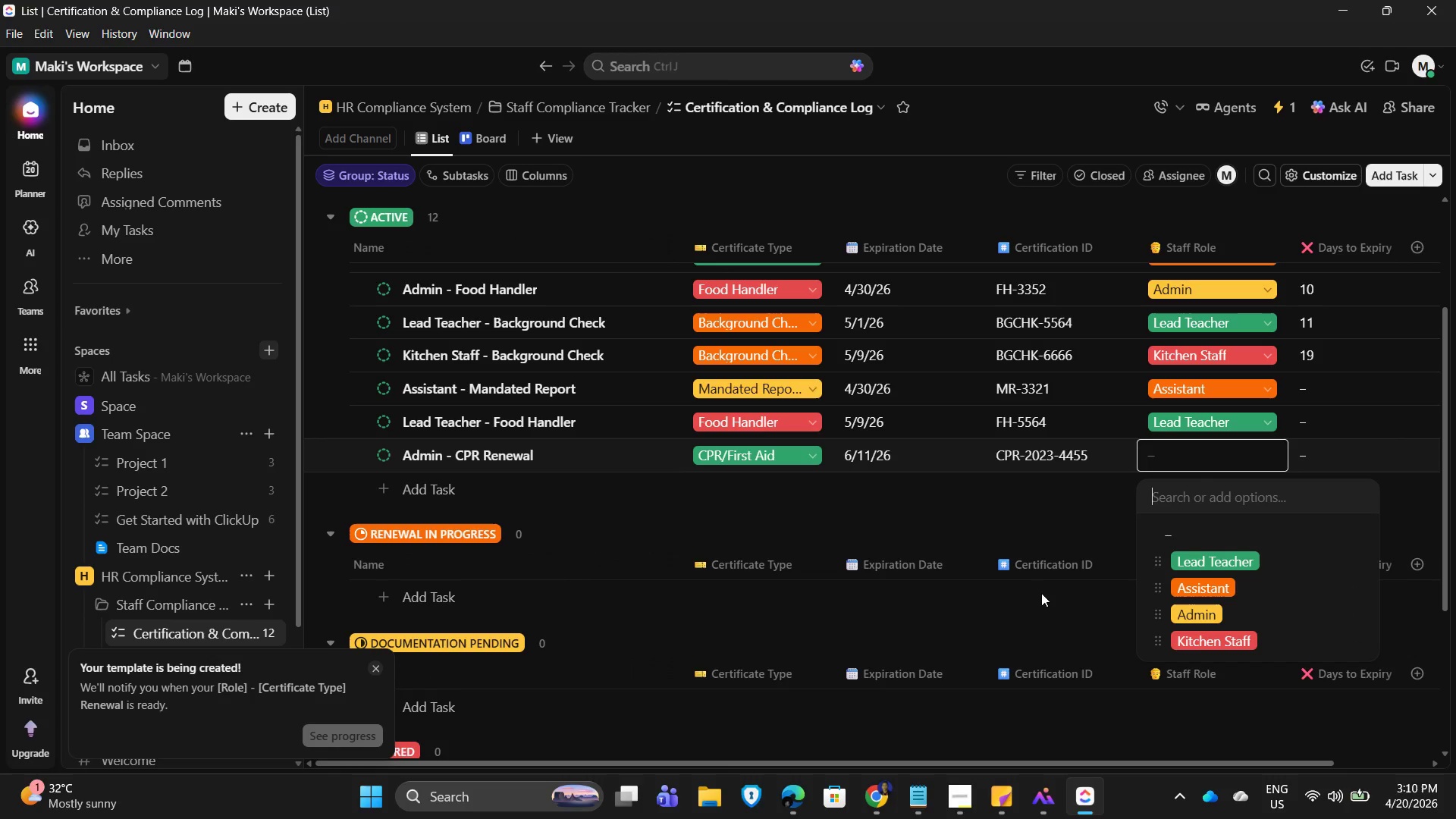 
left_click([1203, 612])
 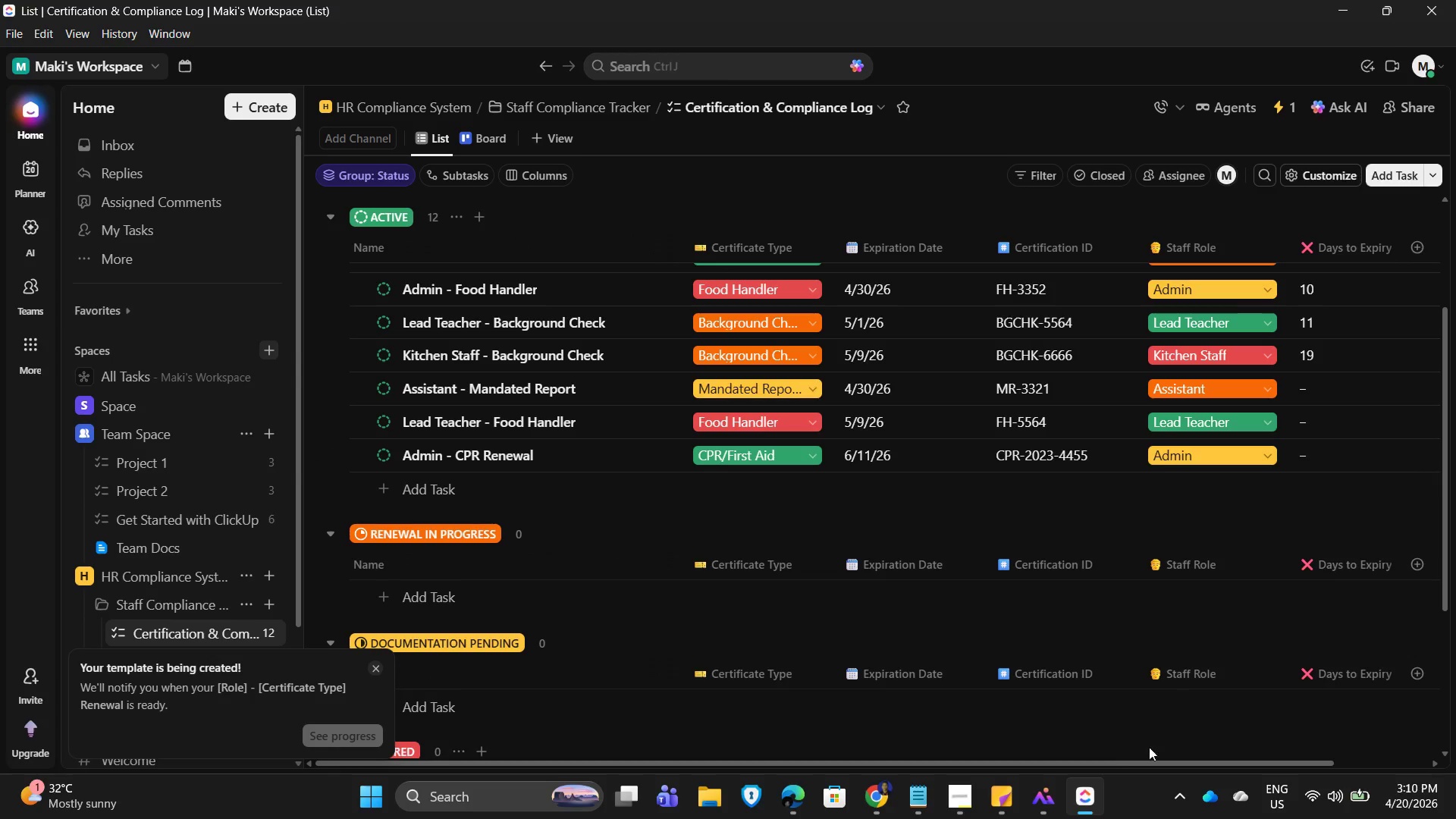 
left_click_drag(start_coordinate=[1106, 765], to_coordinate=[1359, 748])
 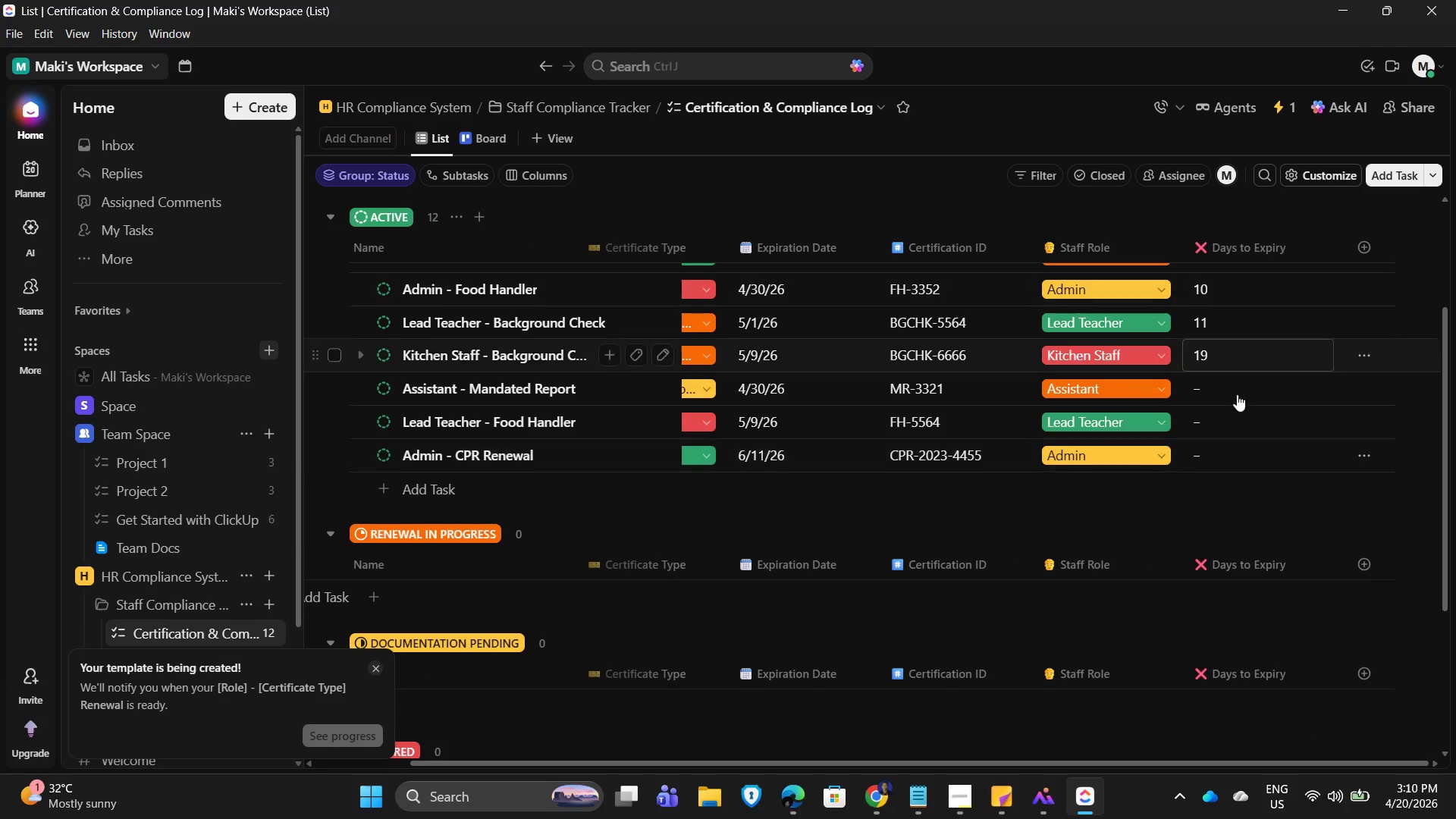 
scroll: coordinate [477, 353], scroll_direction: up, amount: 3.0
 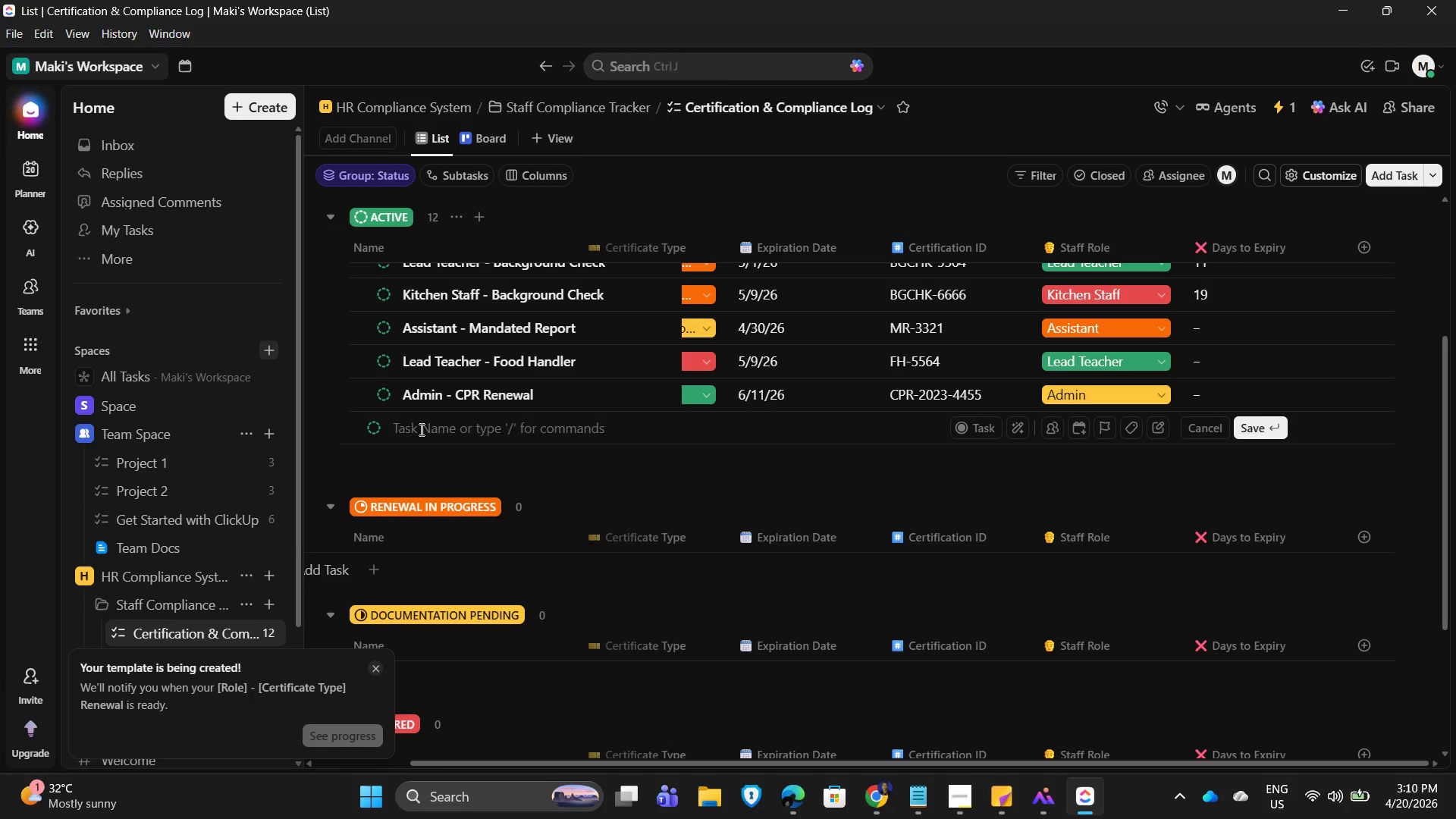 
wait(7.43)
 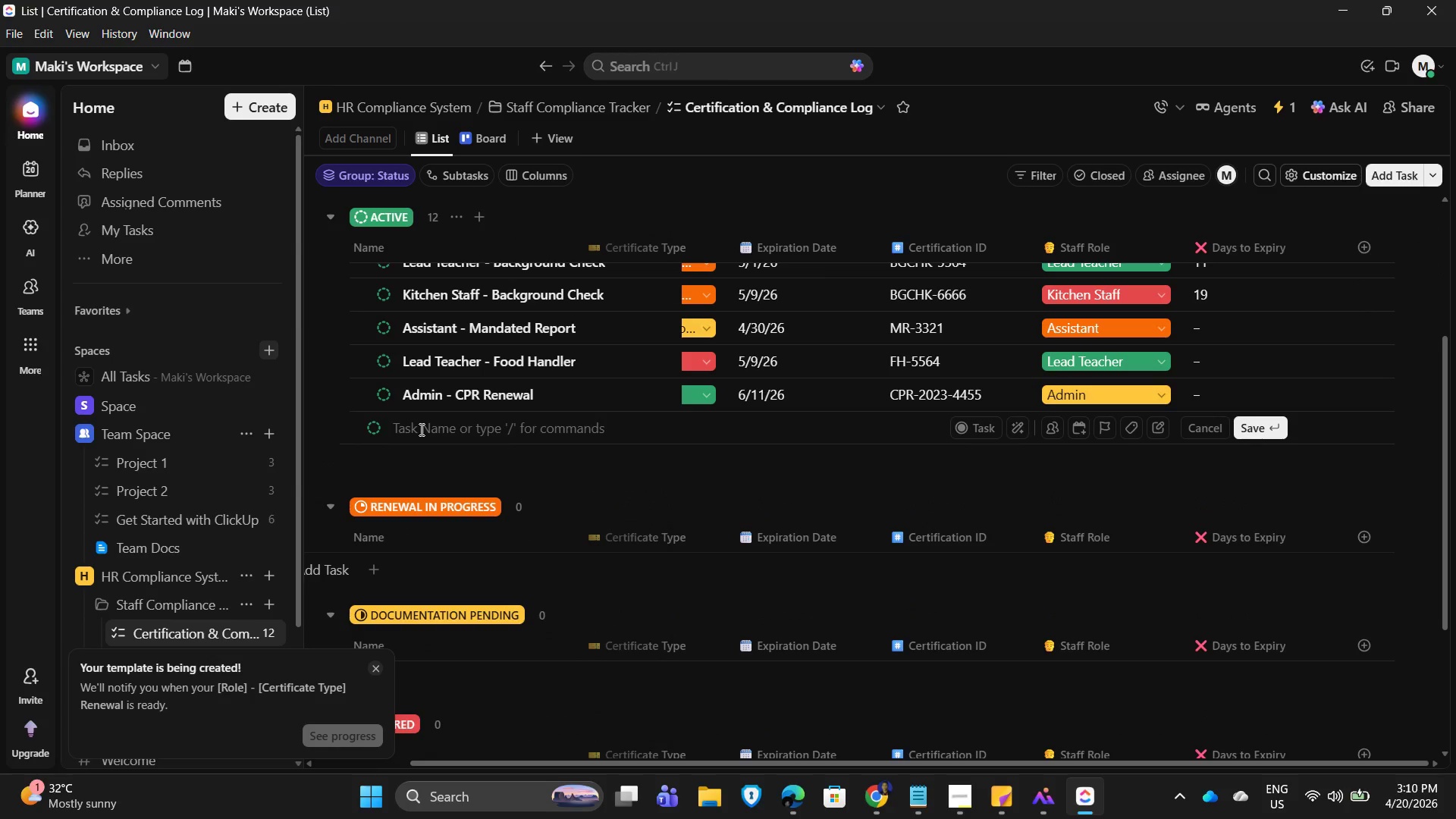 
scroll: coordinate [460, 281], scroll_direction: up, amount: 5.0
 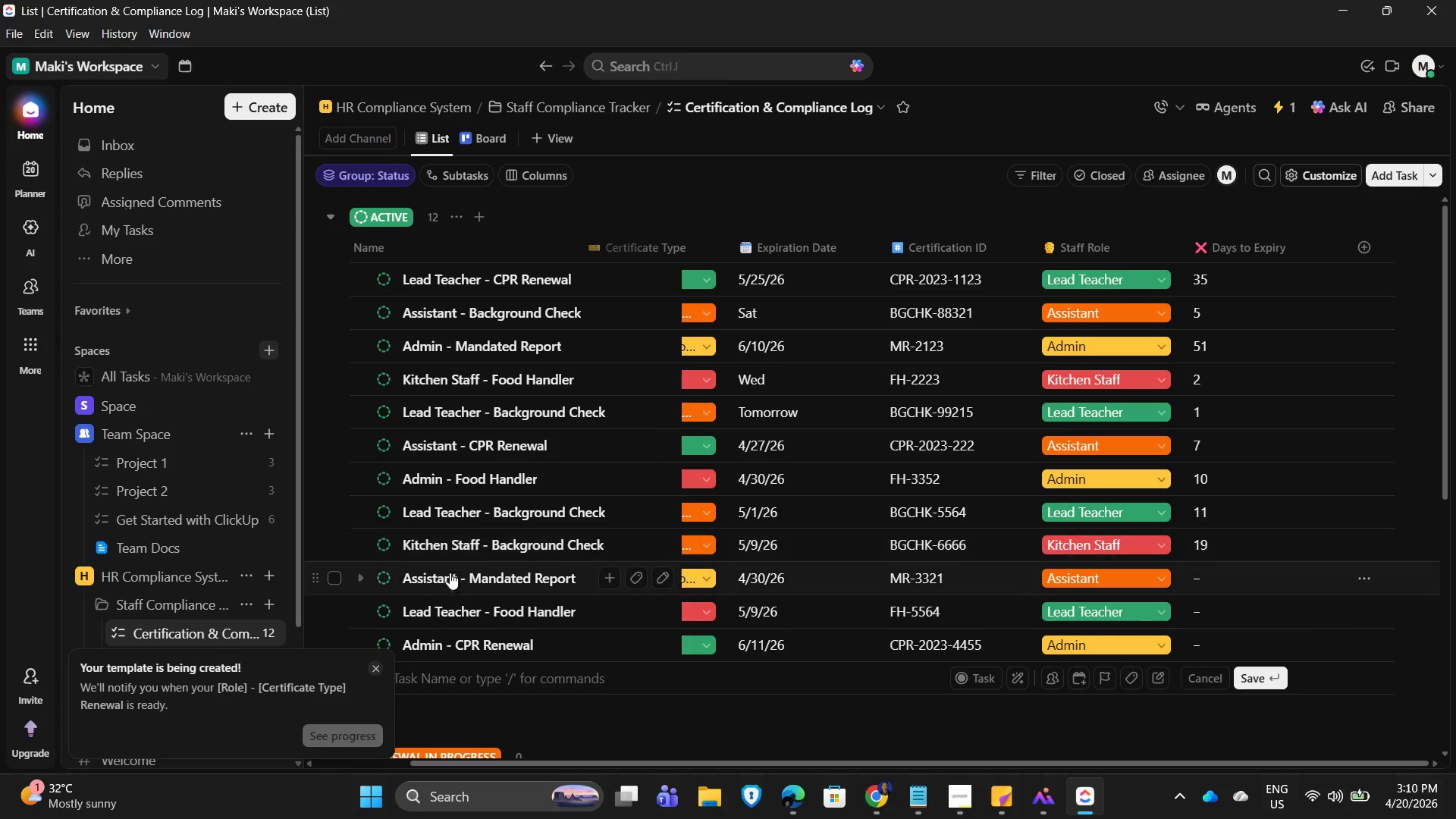 
scroll: coordinate [490, 623], scroll_direction: down, amount: 3.0
 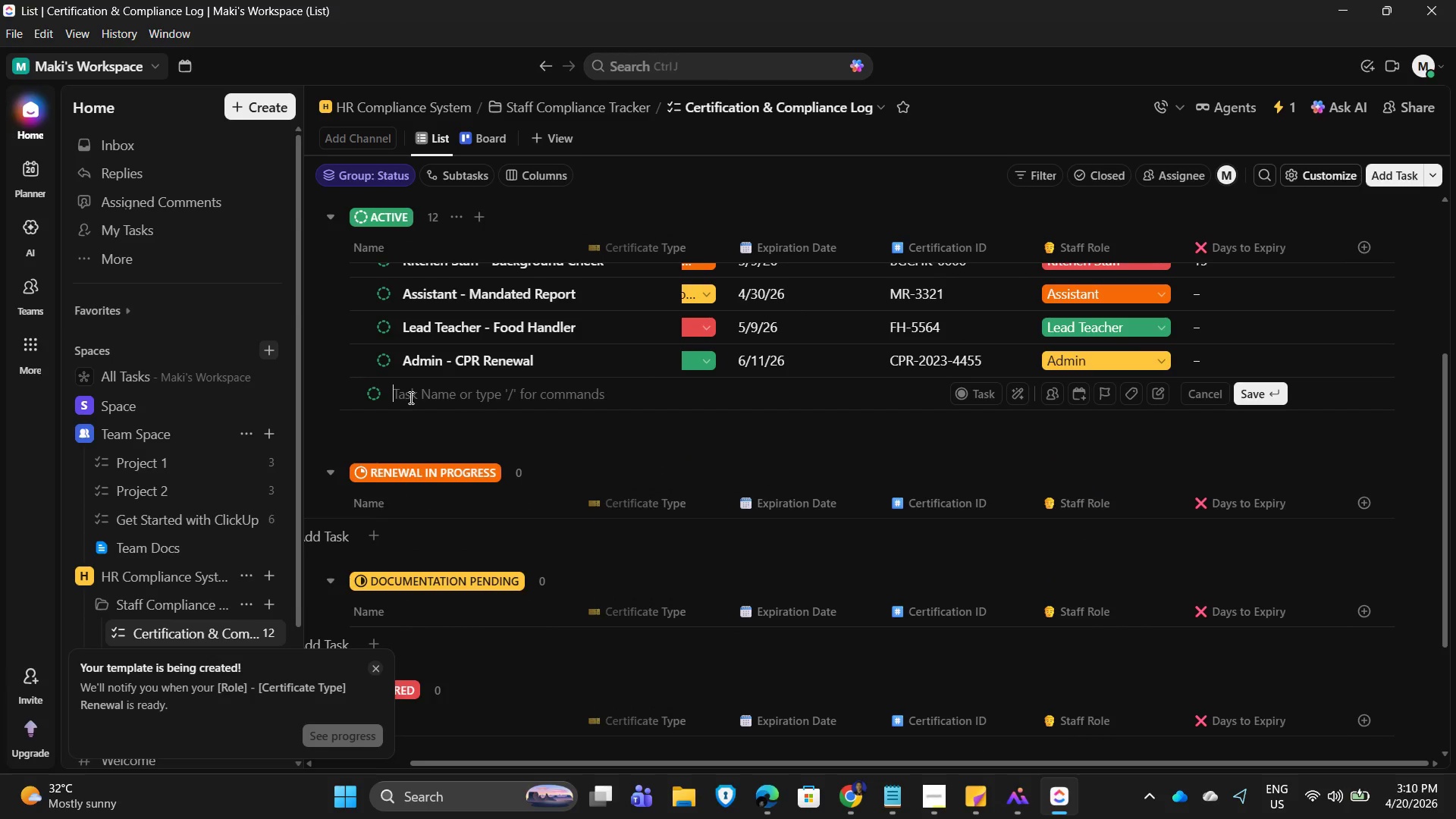 
left_click([410, 397])
 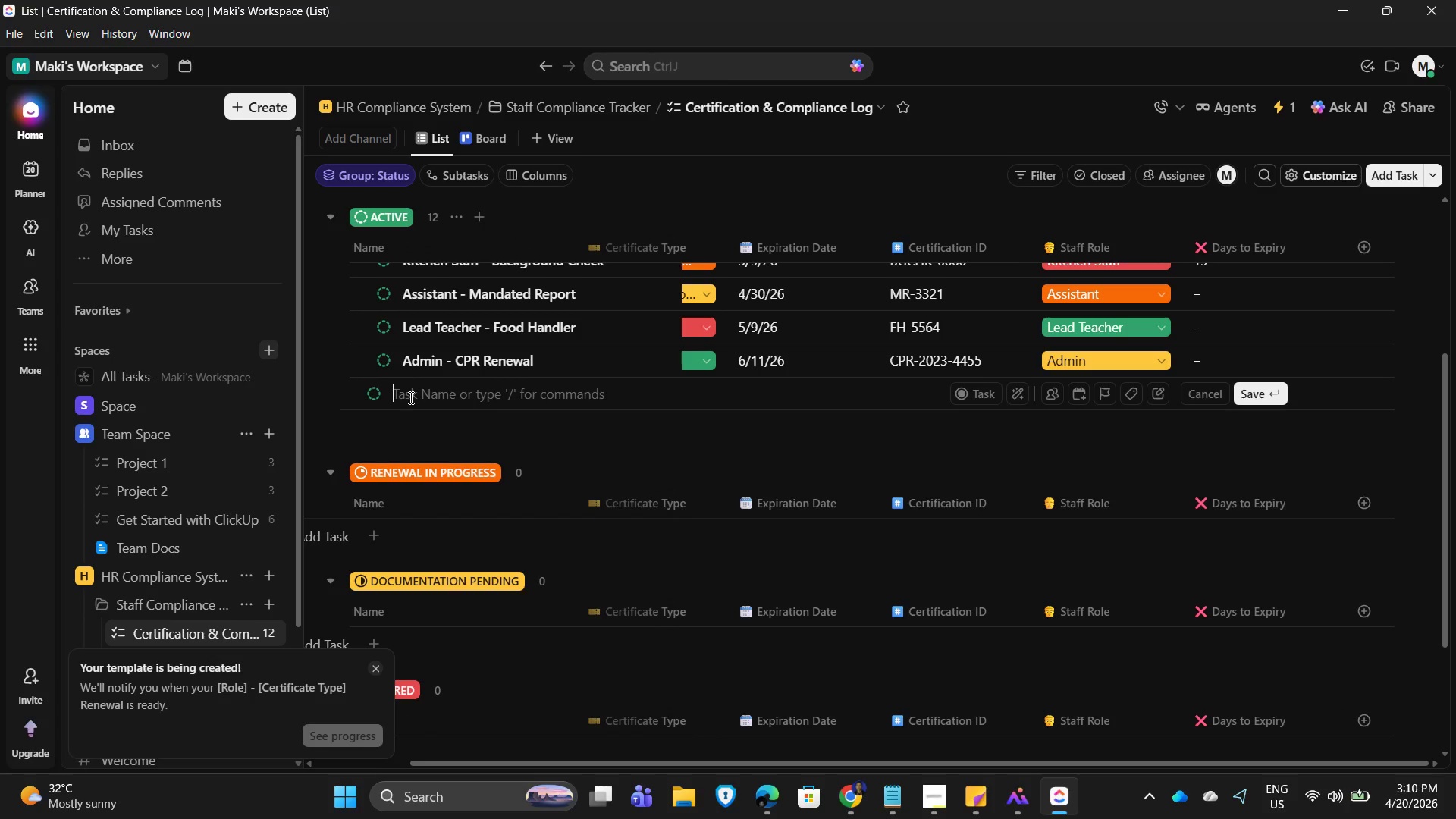 
type(Assistant - Food Handler)
 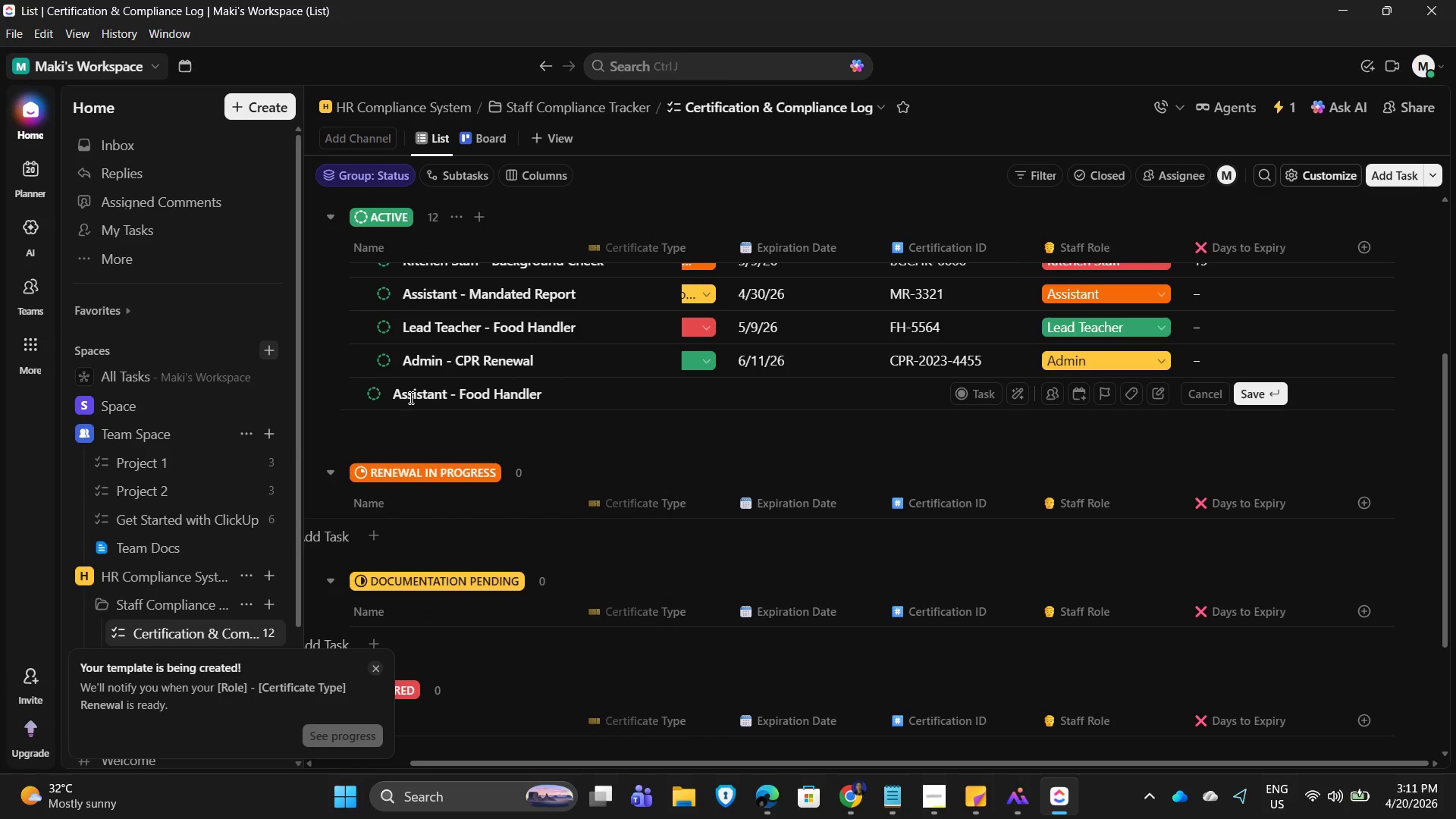 
key(Enter)
 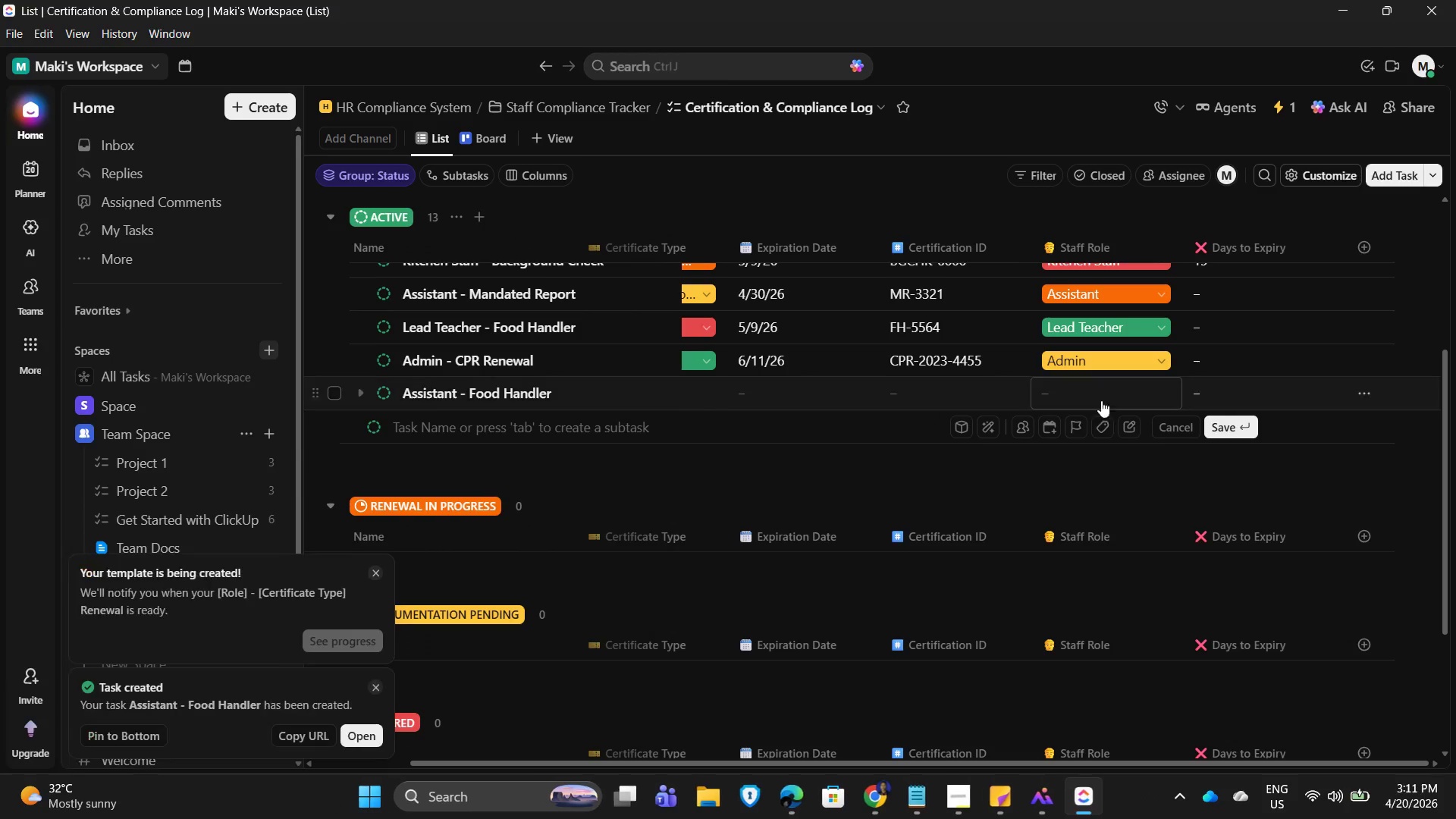 
left_click([1135, 394])
 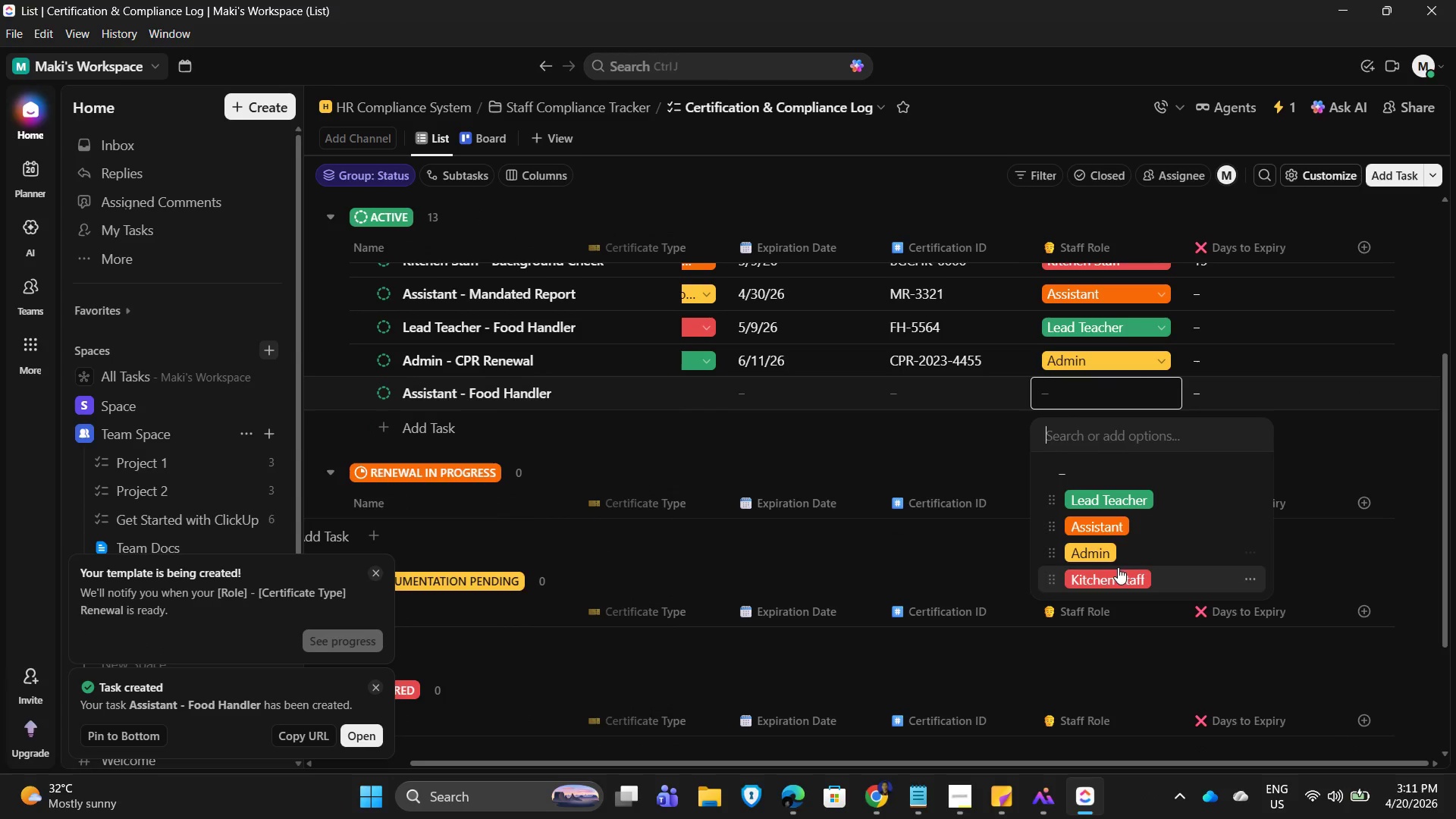 
left_click([1113, 528])
 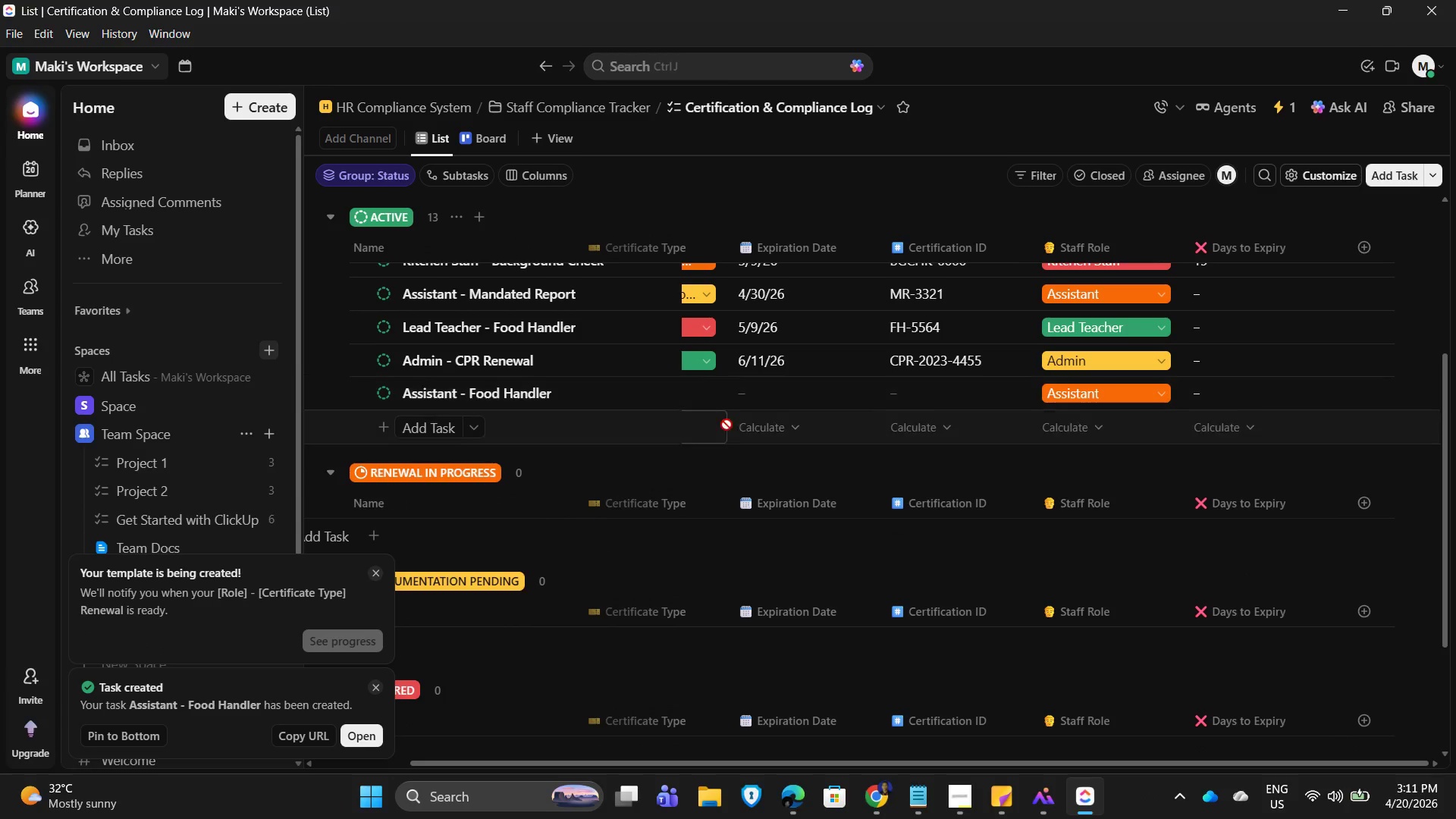 
left_click([707, 399])
 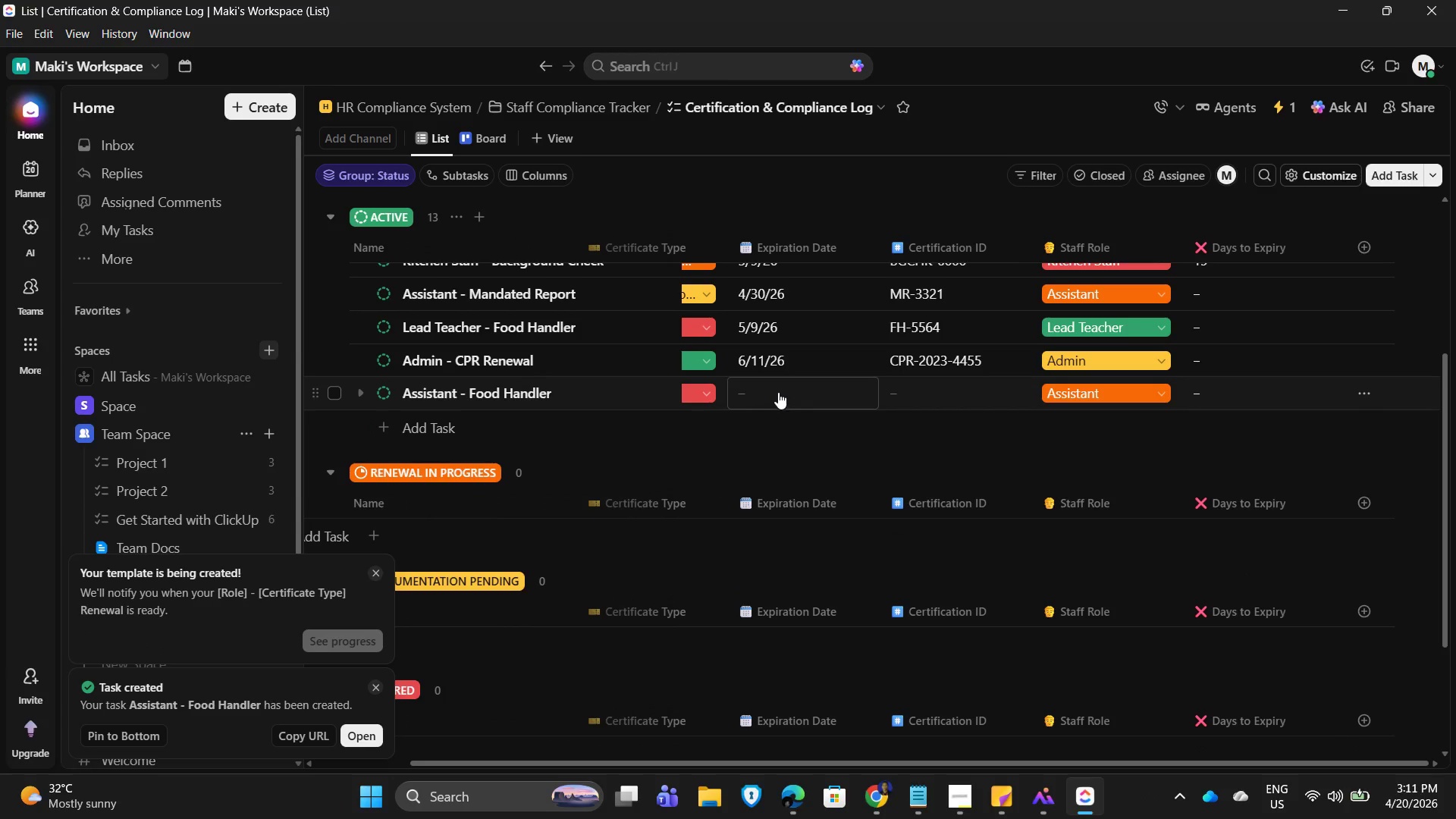 
scroll: coordinate [1126, 594], scroll_direction: down, amount: 4.0
 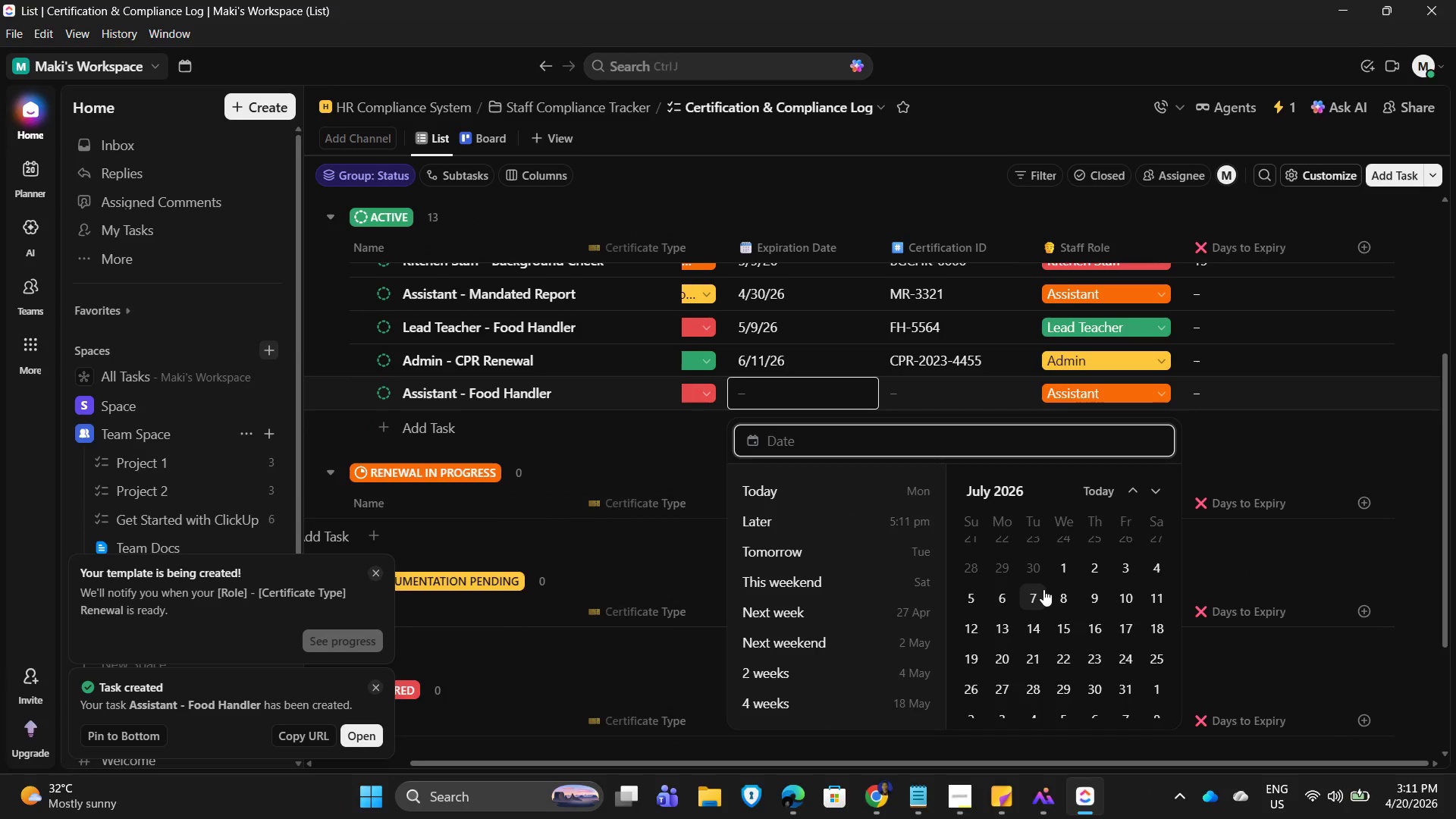 
left_click([1043, 589])
 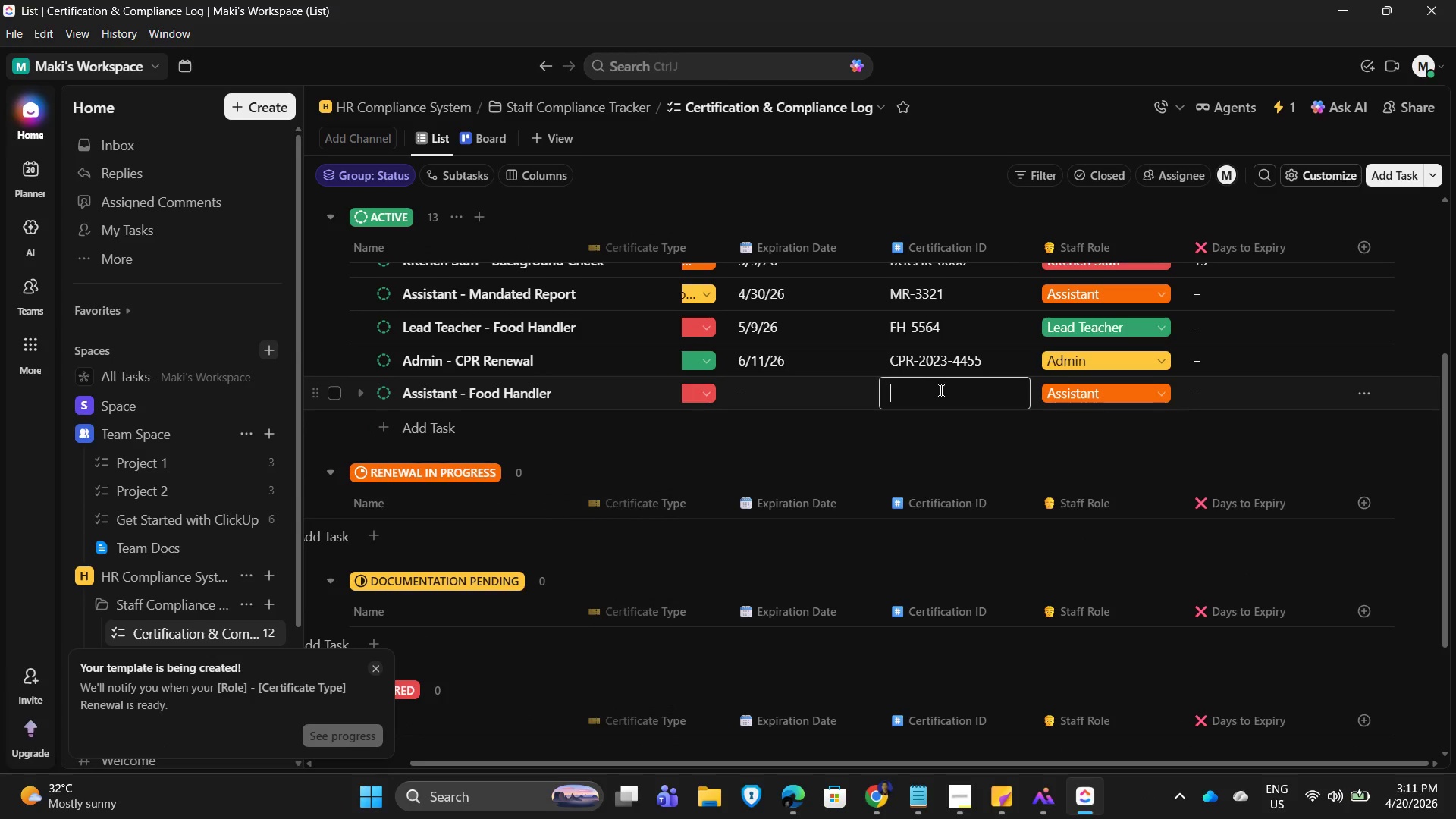 
type(FH )
key(Backspace)
type(-22125)
key(NumpadEnter)
 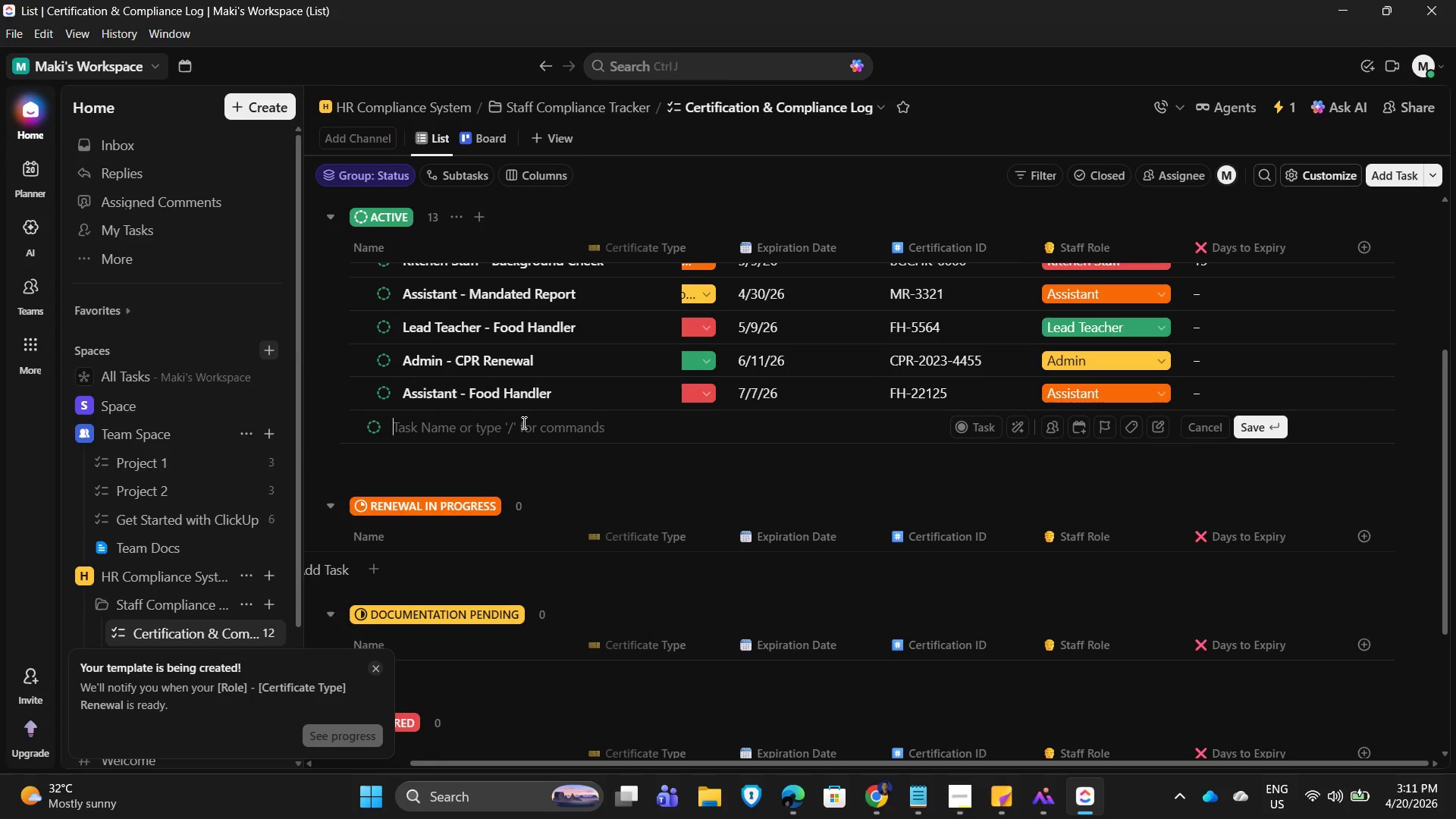 
type(Kitce)
key(Backspace)
type(hen Staff)
 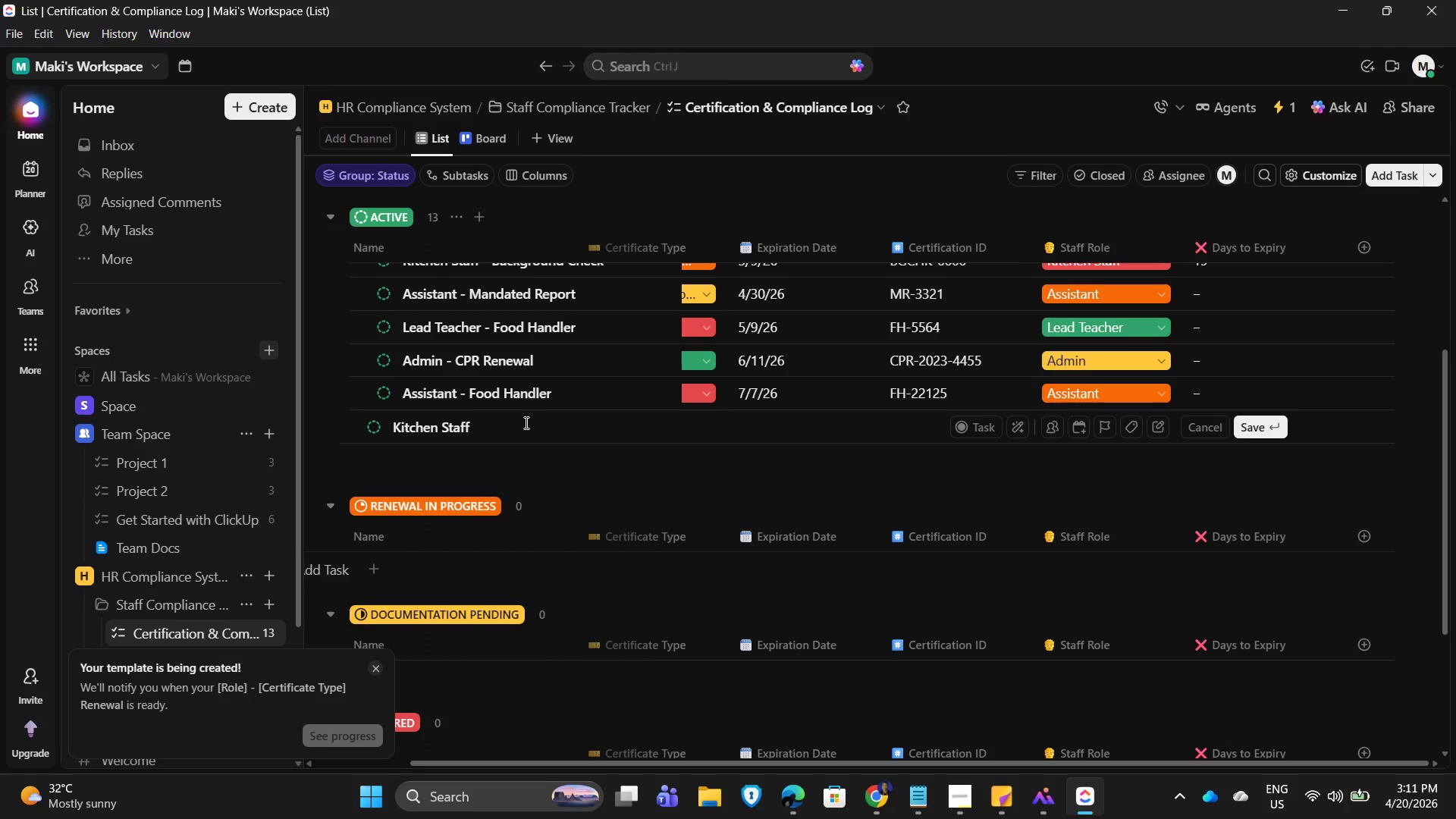 
wait(7.47)
 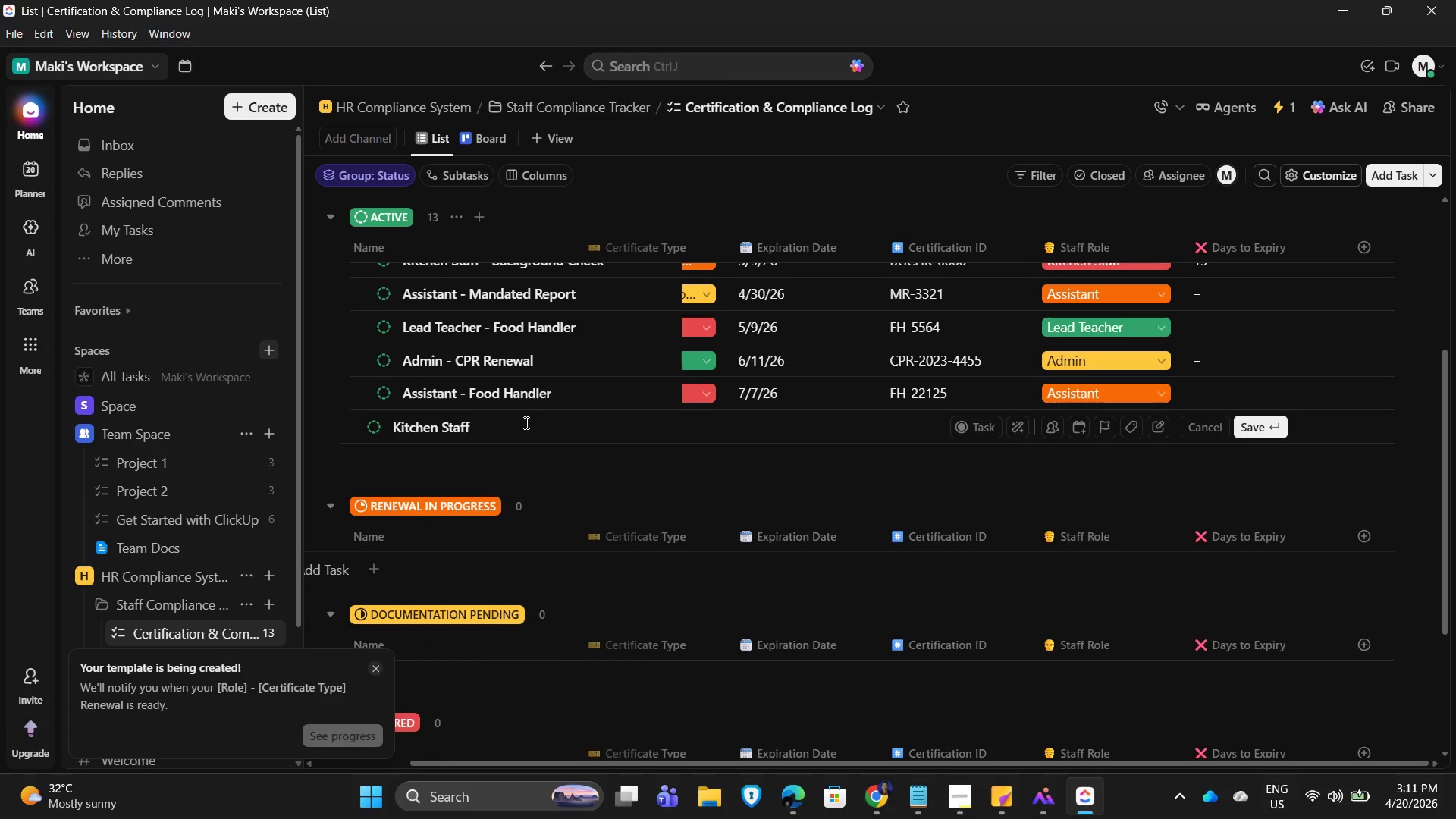 
type( - CPR Renewal)
 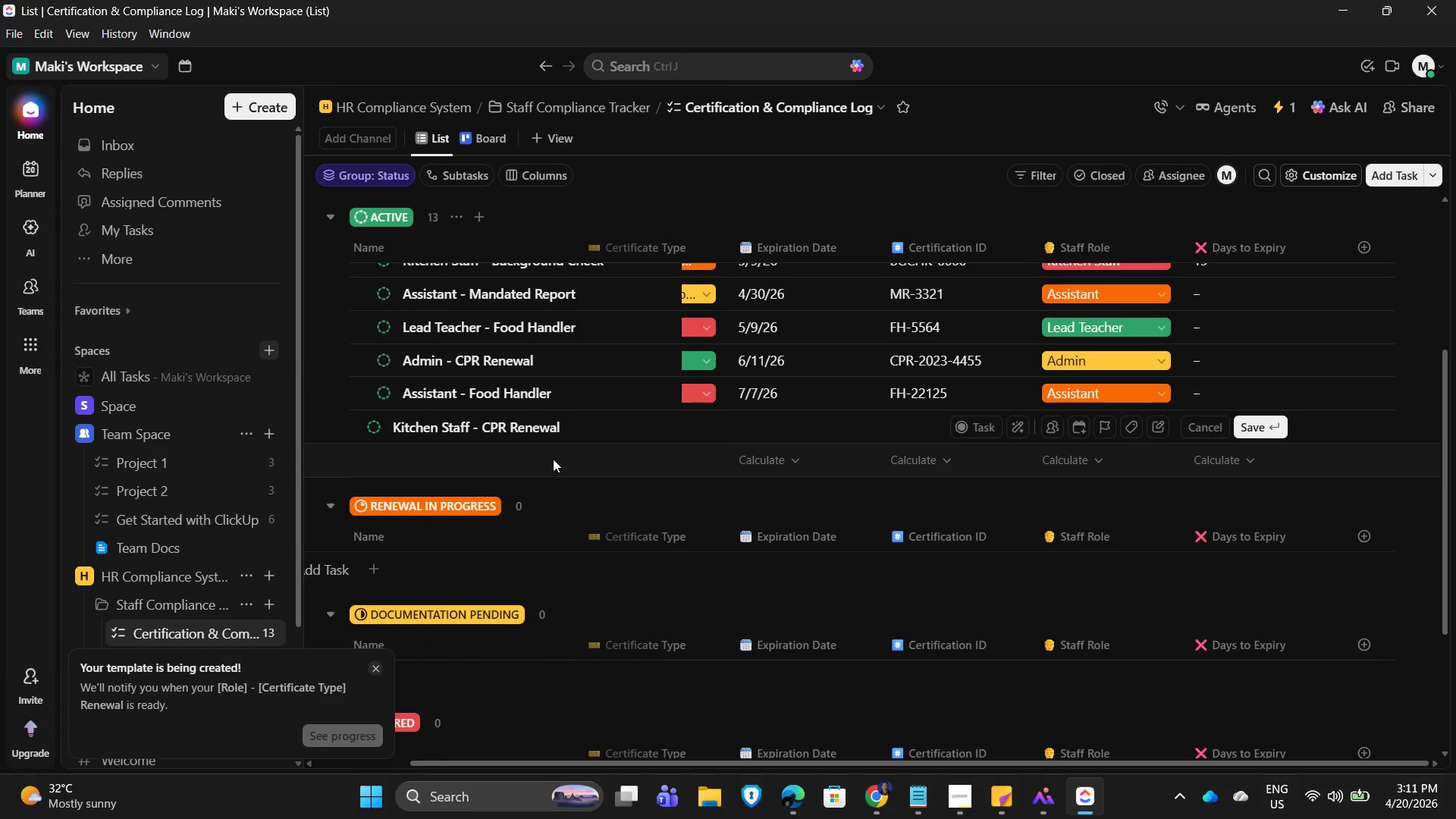 
key(Enter)
 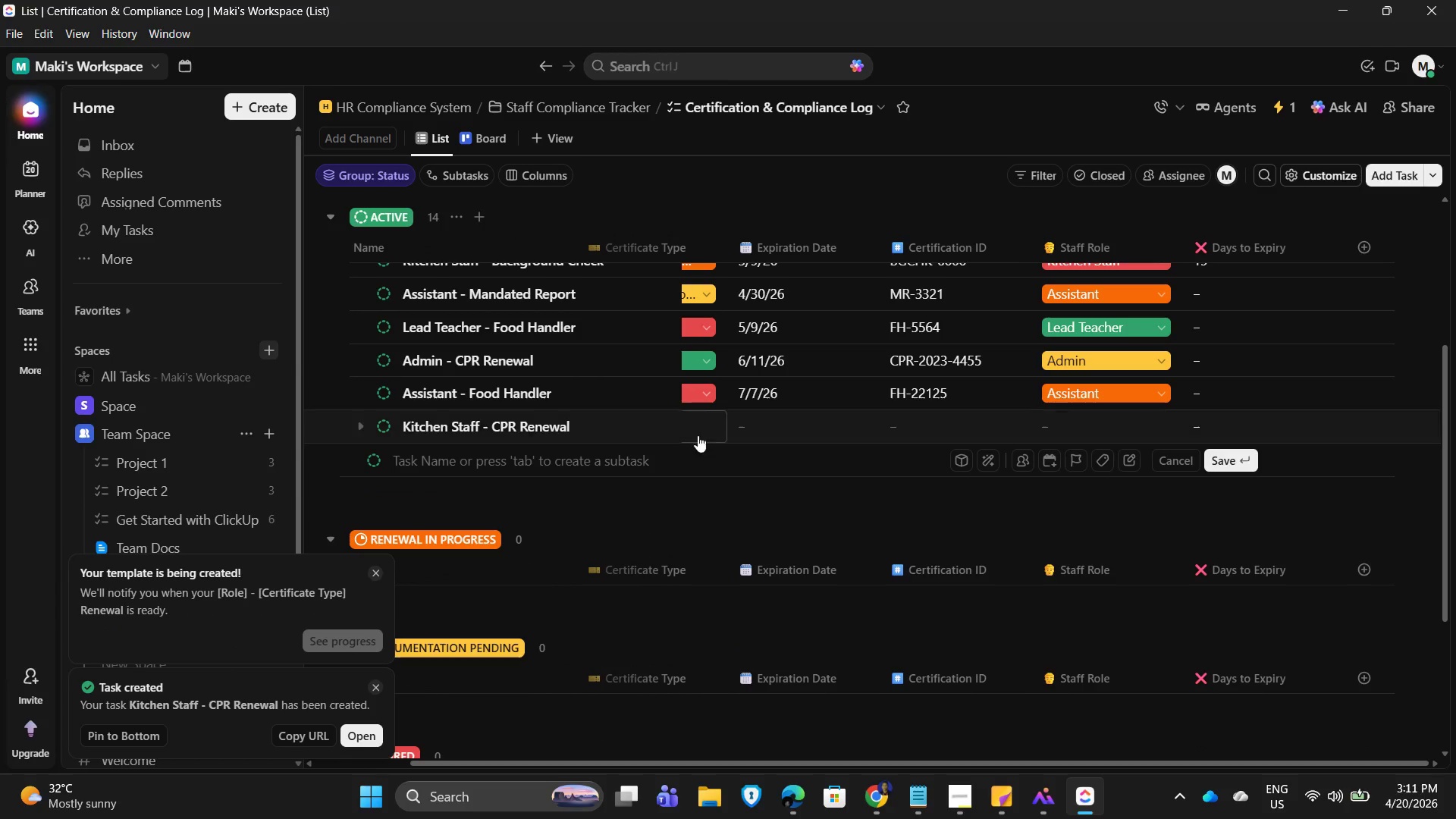 
left_click_drag(start_coordinate=[662, 427], to_coordinate=[667, 427])
 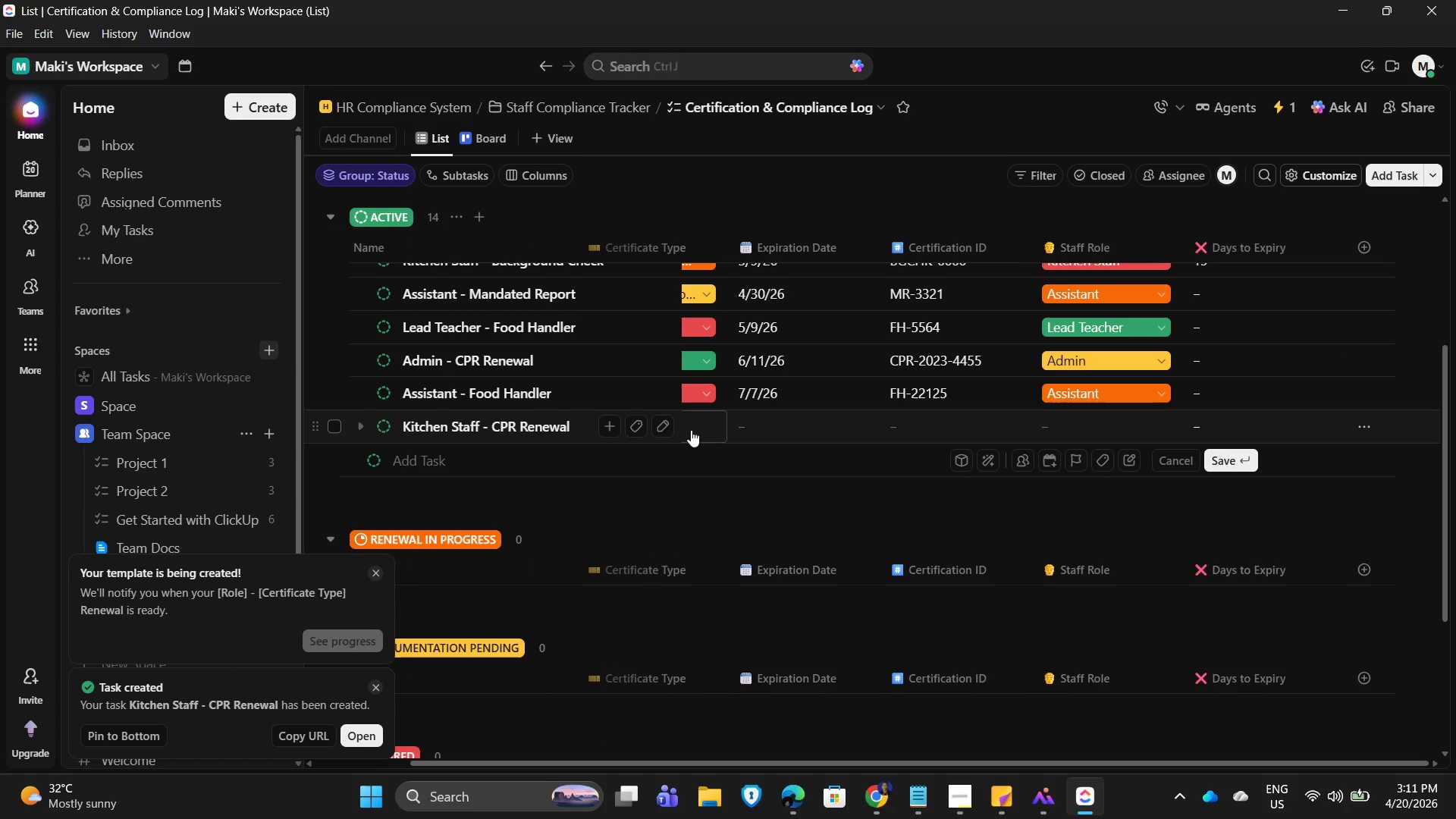 
left_click([691, 430])
 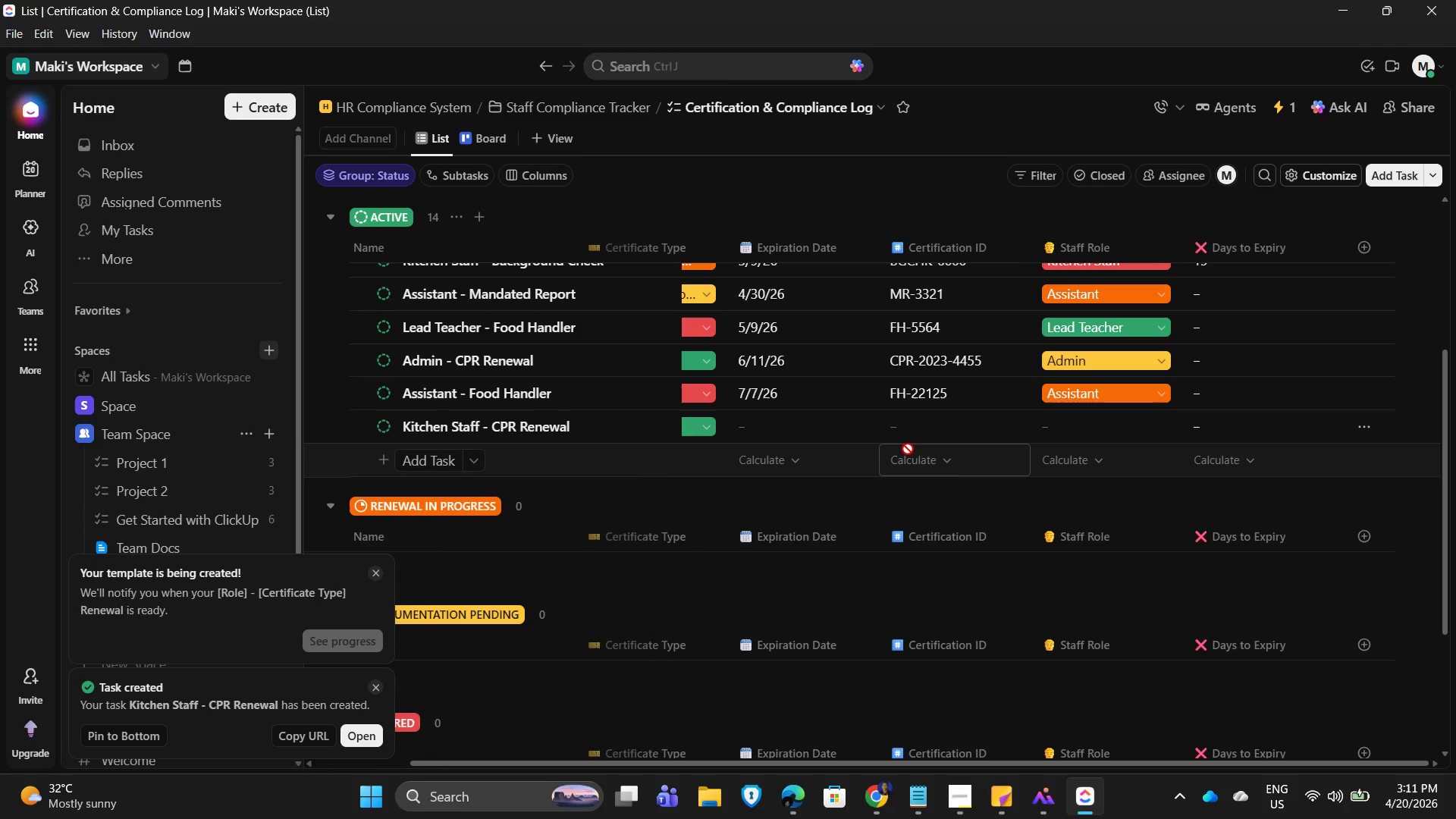 
left_click([795, 419])
 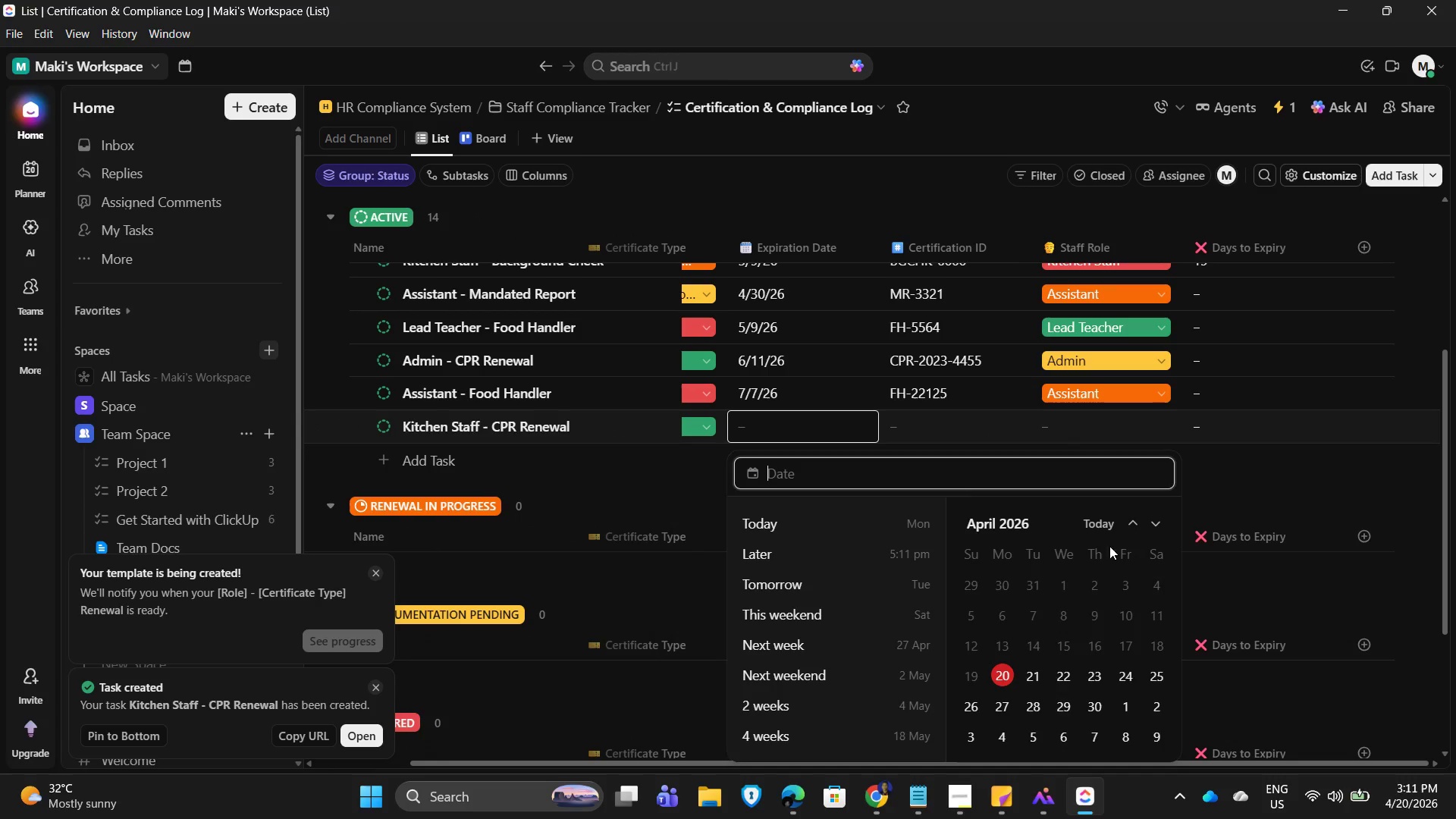 
left_click([1034, 598])
 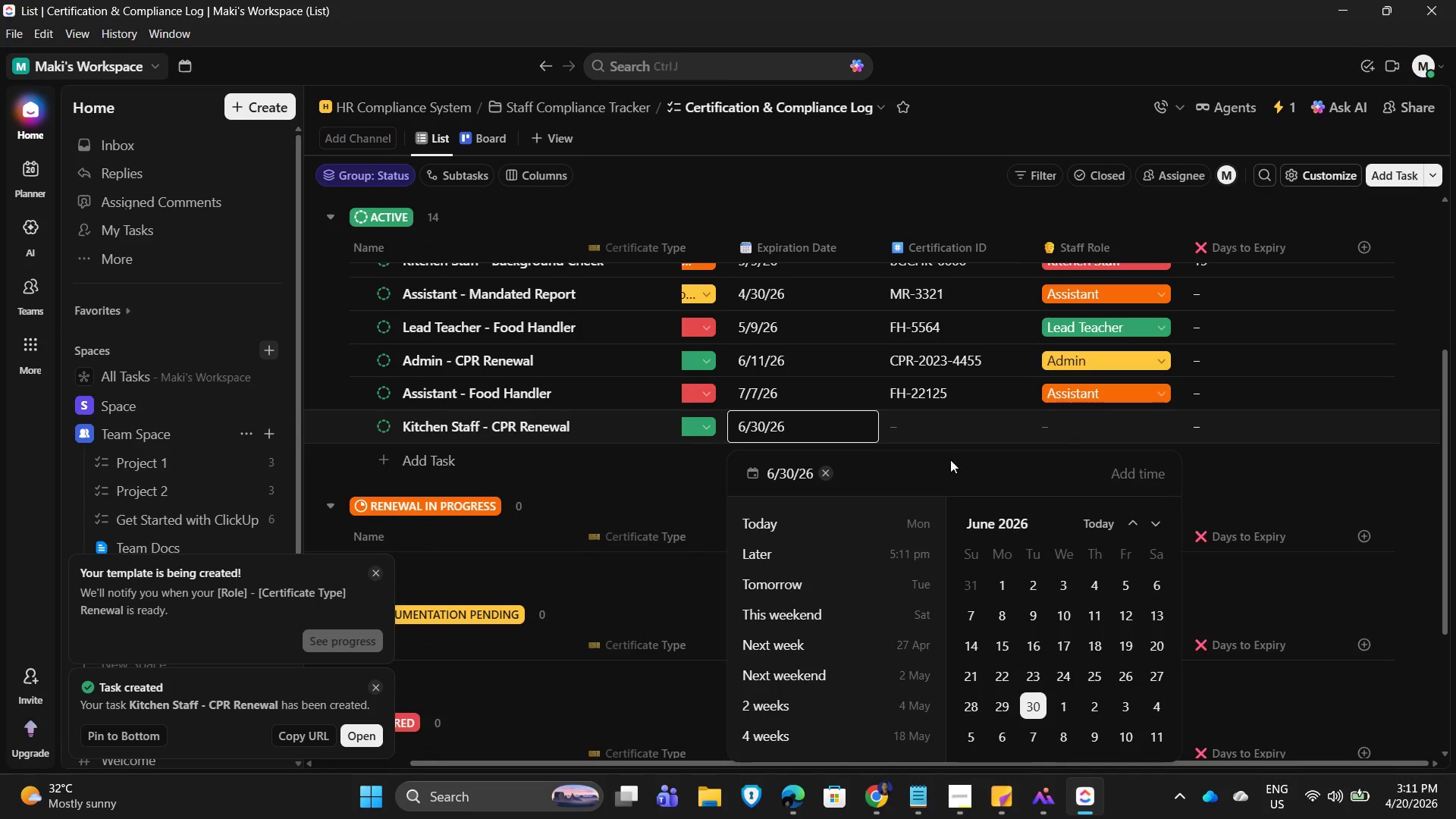 
scroll: coordinate [1091, 617], scroll_direction: down, amount: 5.0
 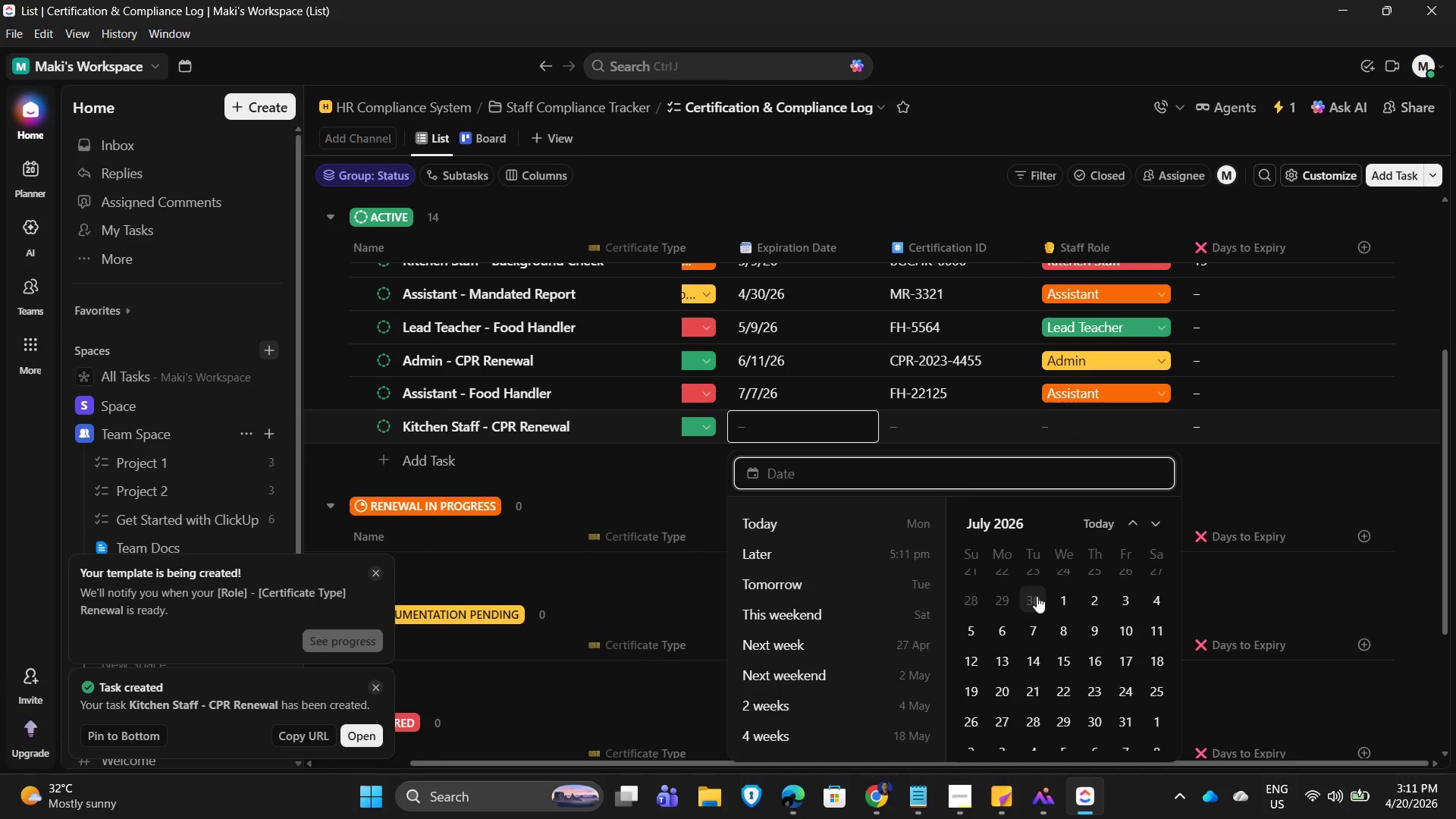 
left_click([927, 427])
 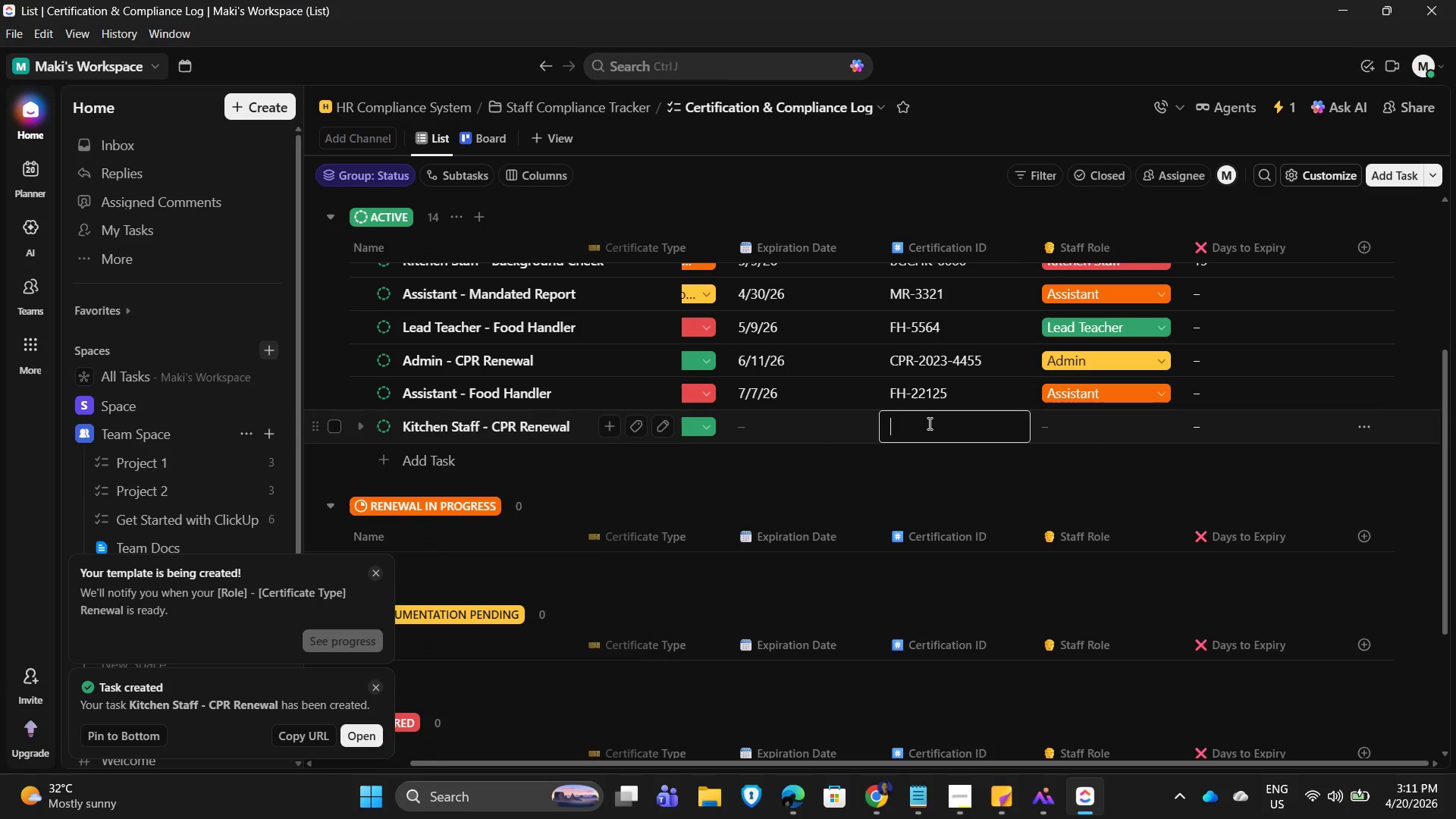 
type(CPR-2024-2212)
 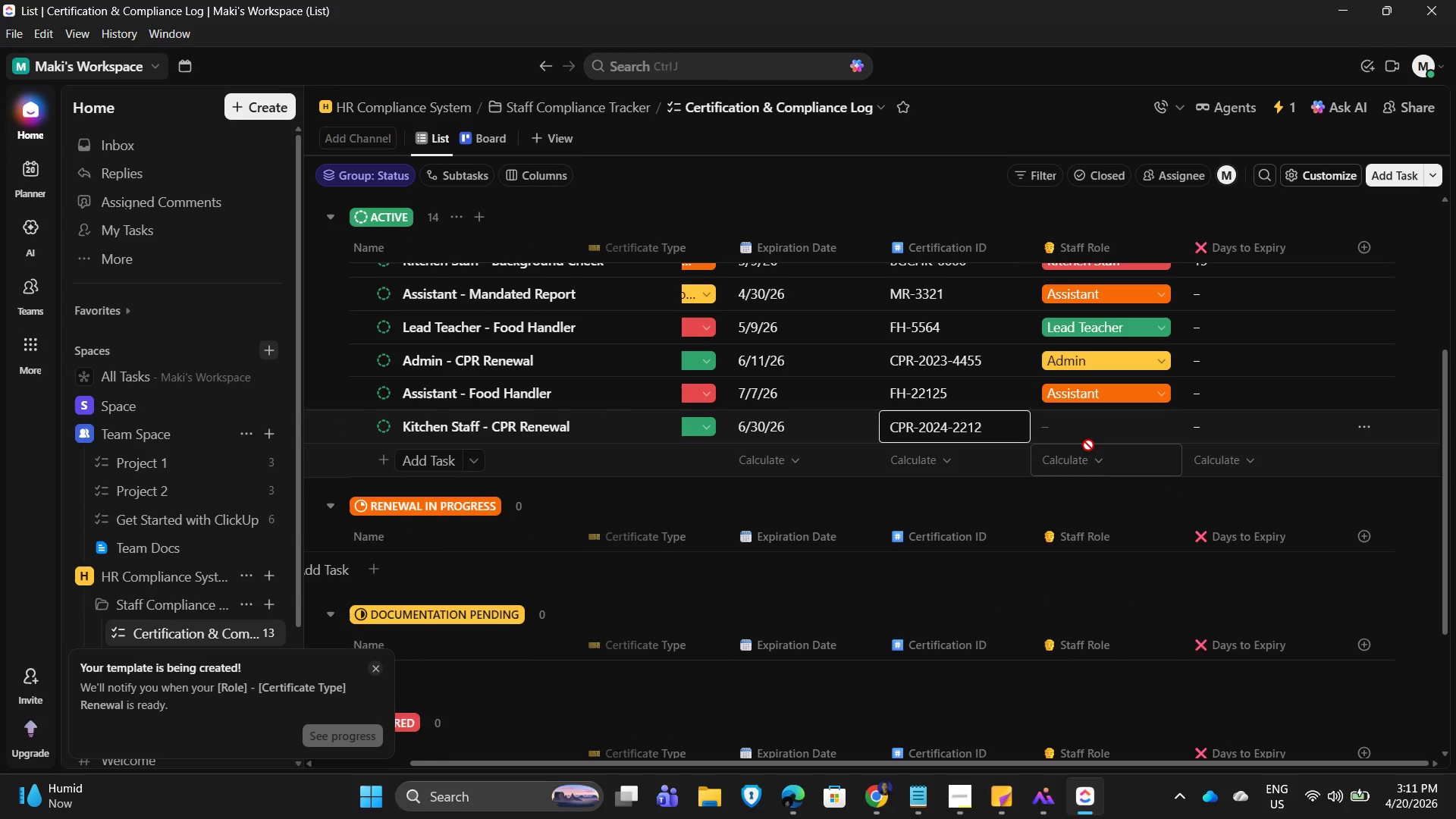 
left_click([1092, 428])
 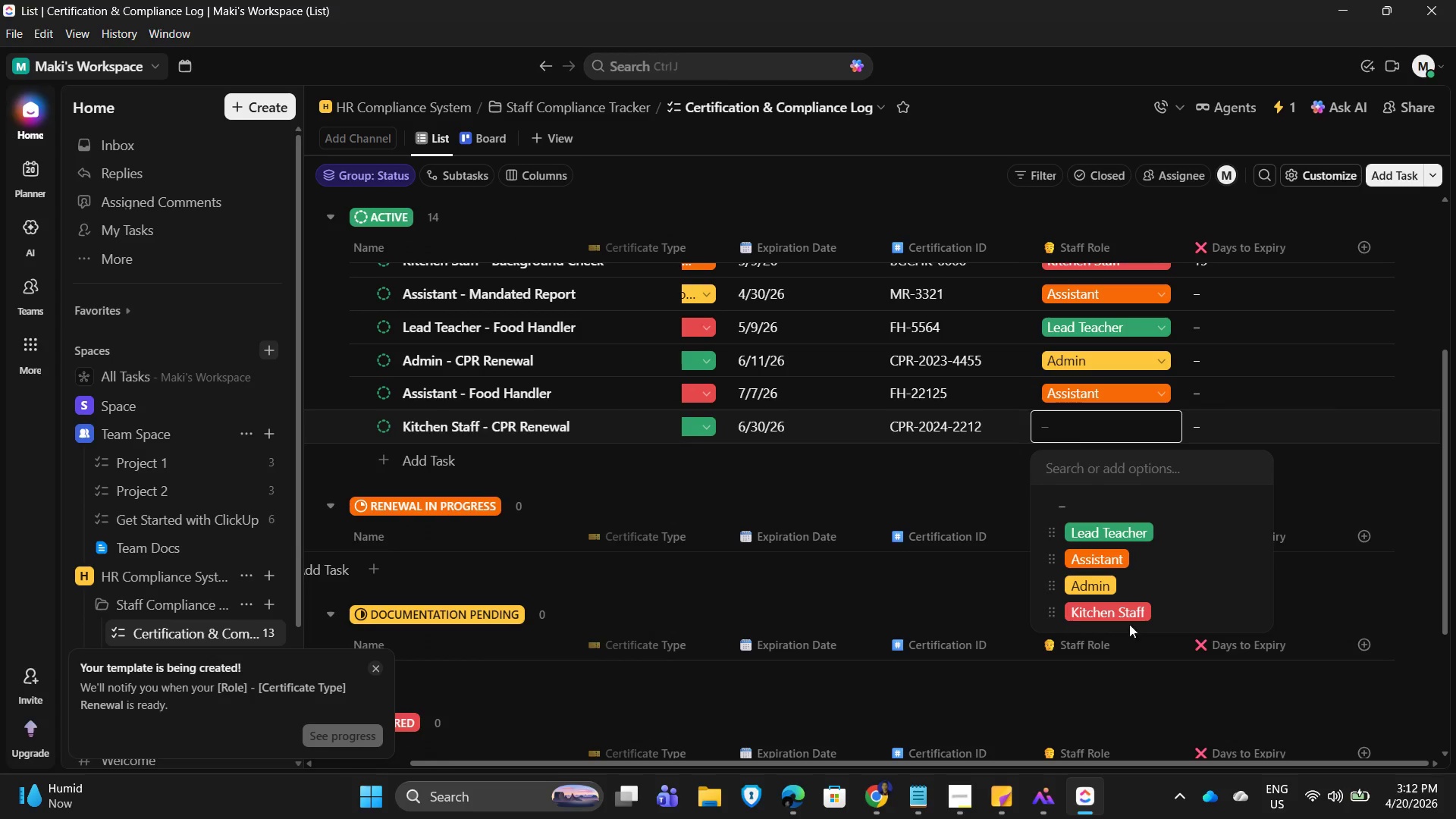 
left_click([1115, 610])
 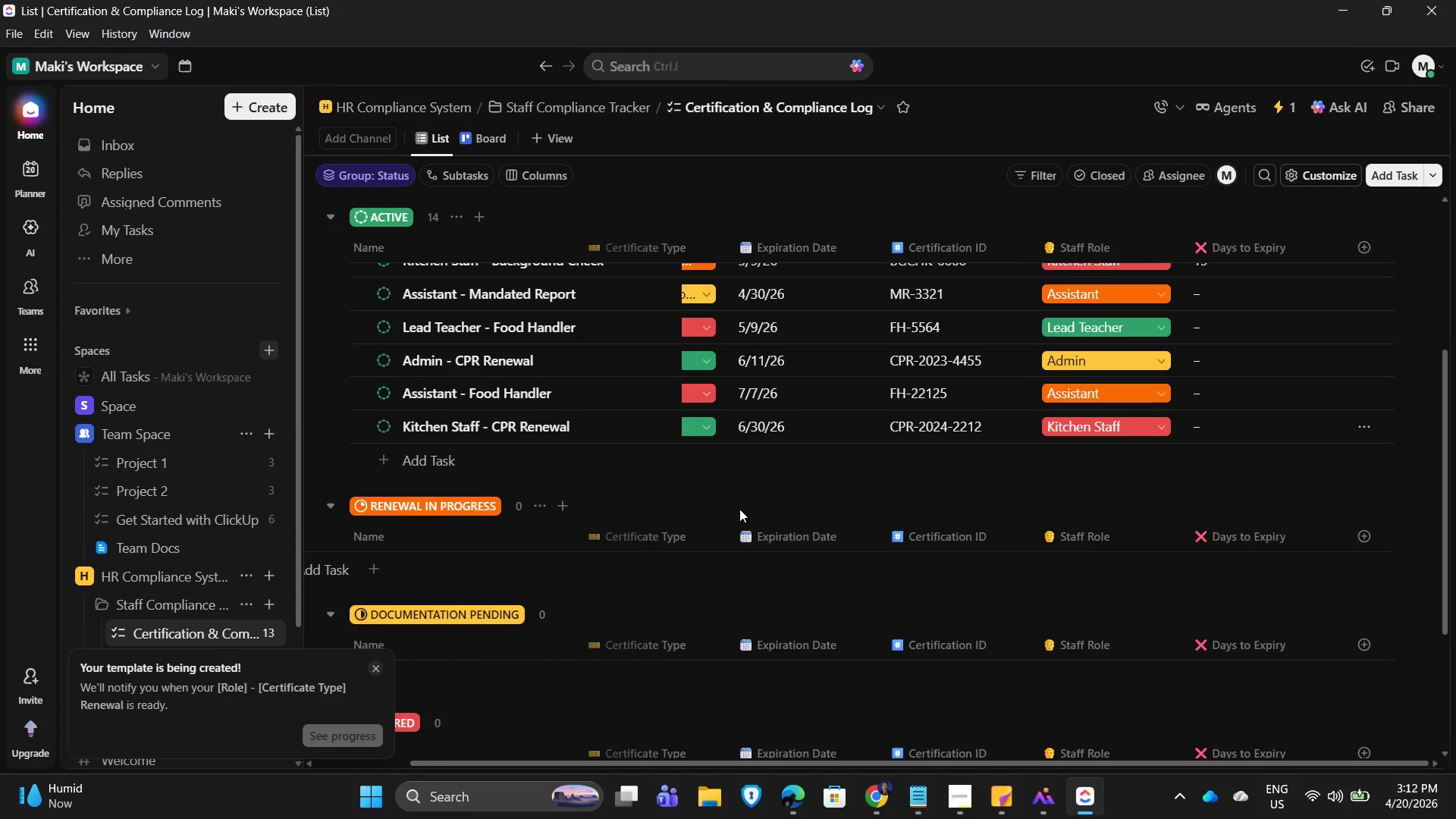 
scroll: coordinate [607, 430], scroll_direction: up, amount: 3.0
 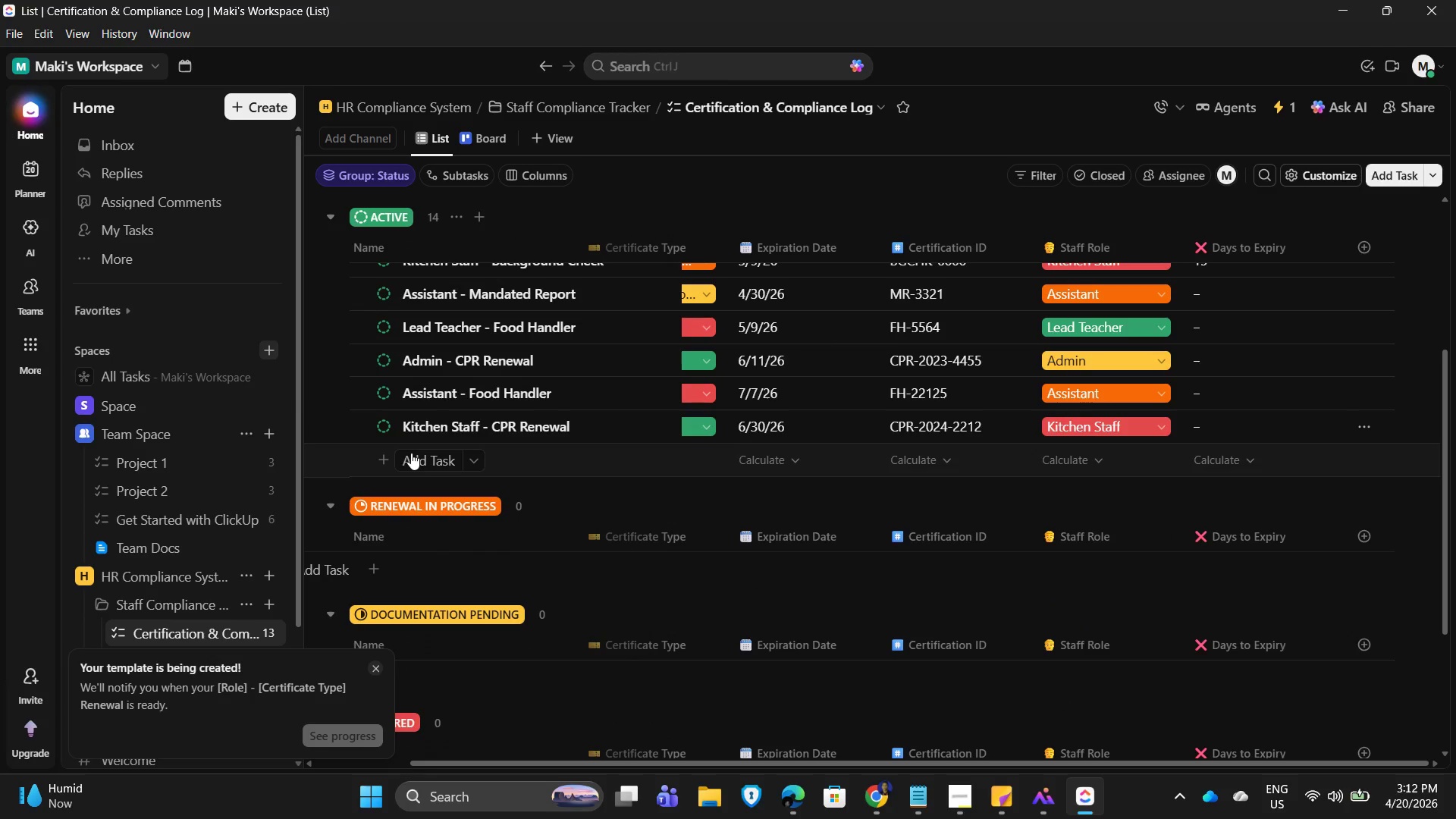 
left_click([410, 453])
 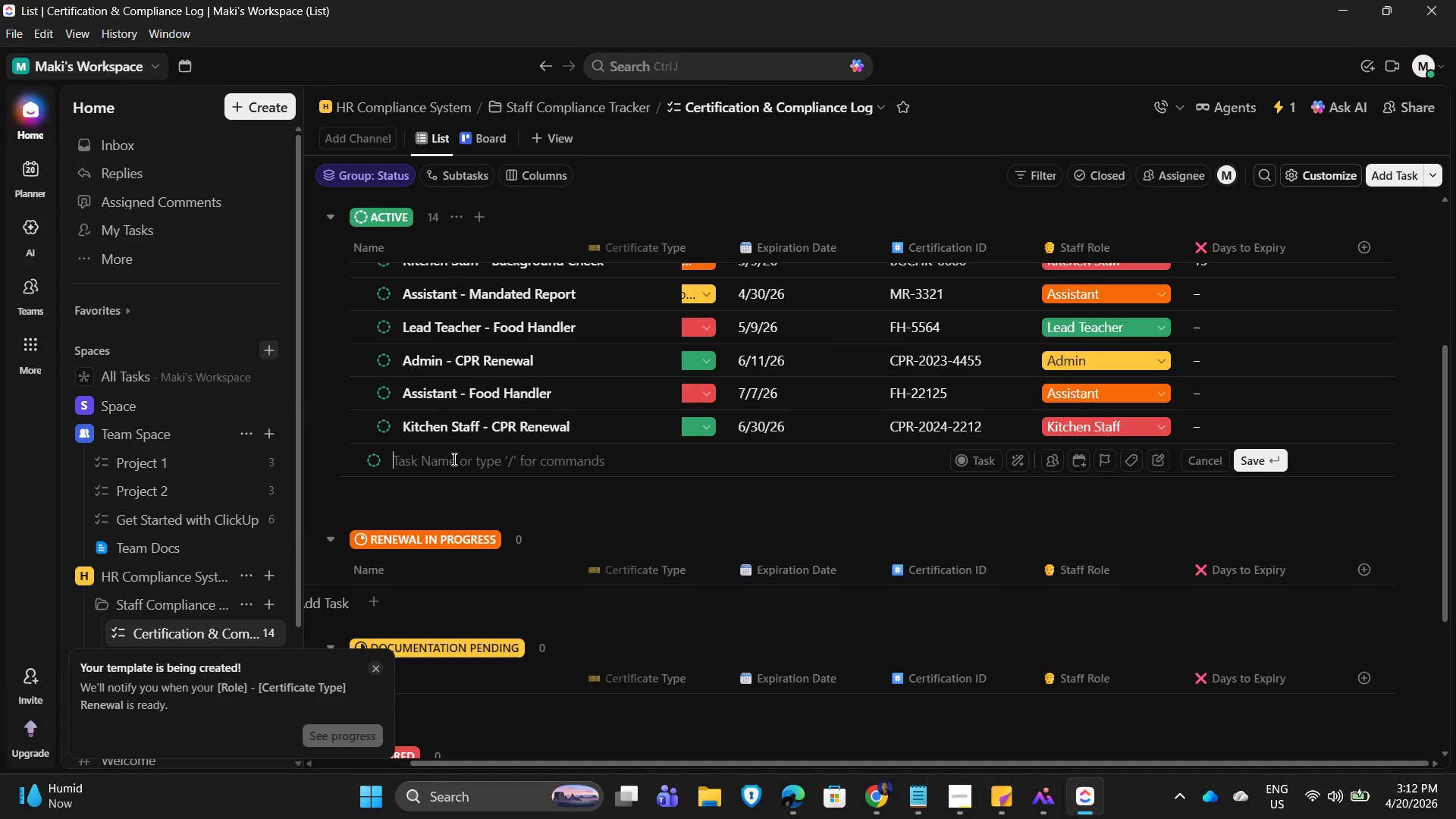 
type(Lead TEacher)
key(Backspace)
key(Backspace)
key(Backspace)
key(Backspace)
key(Backspace)
key(Backspace)
type(eacher - CPR Renewal)
 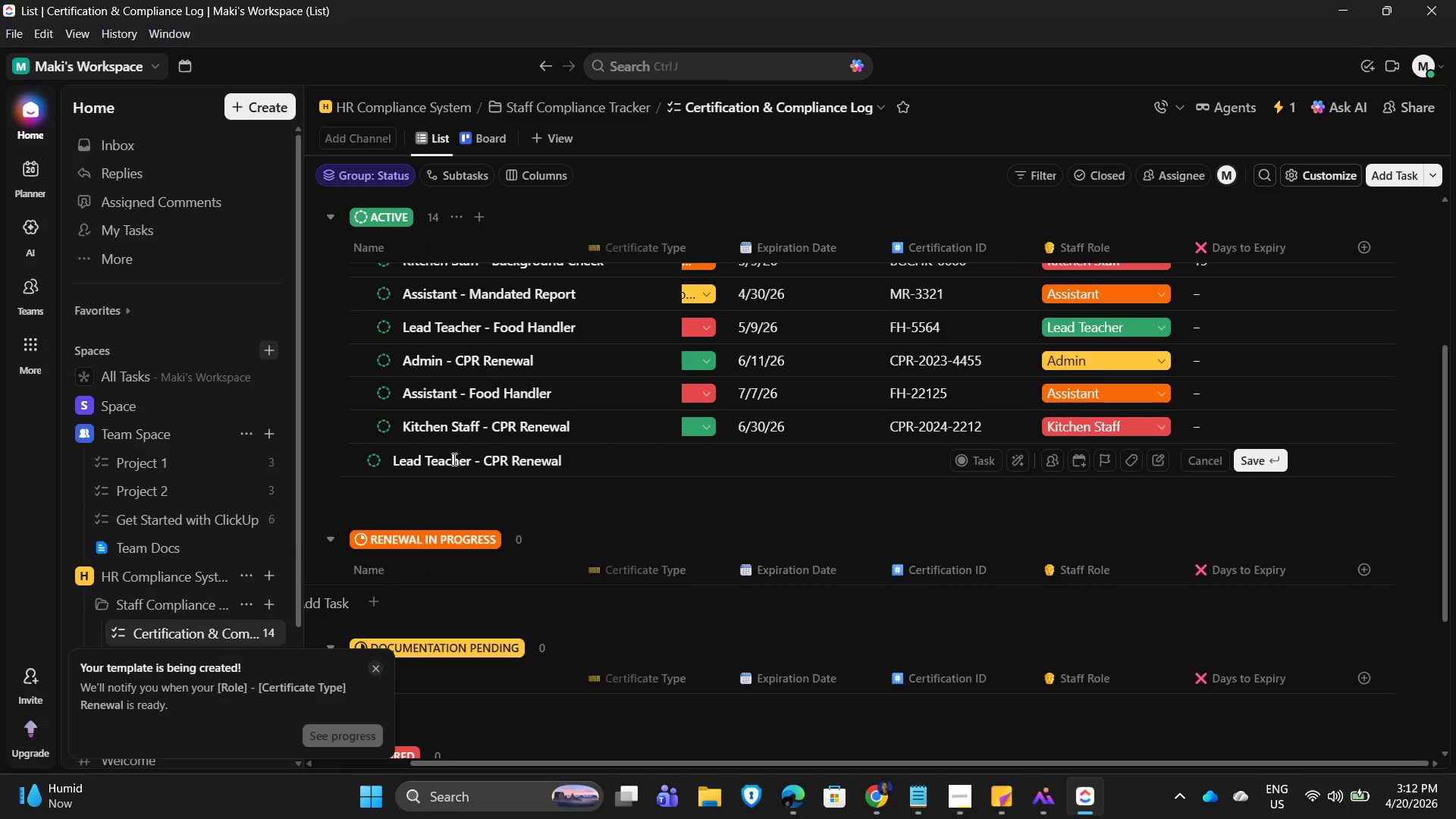 
key(Enter)
 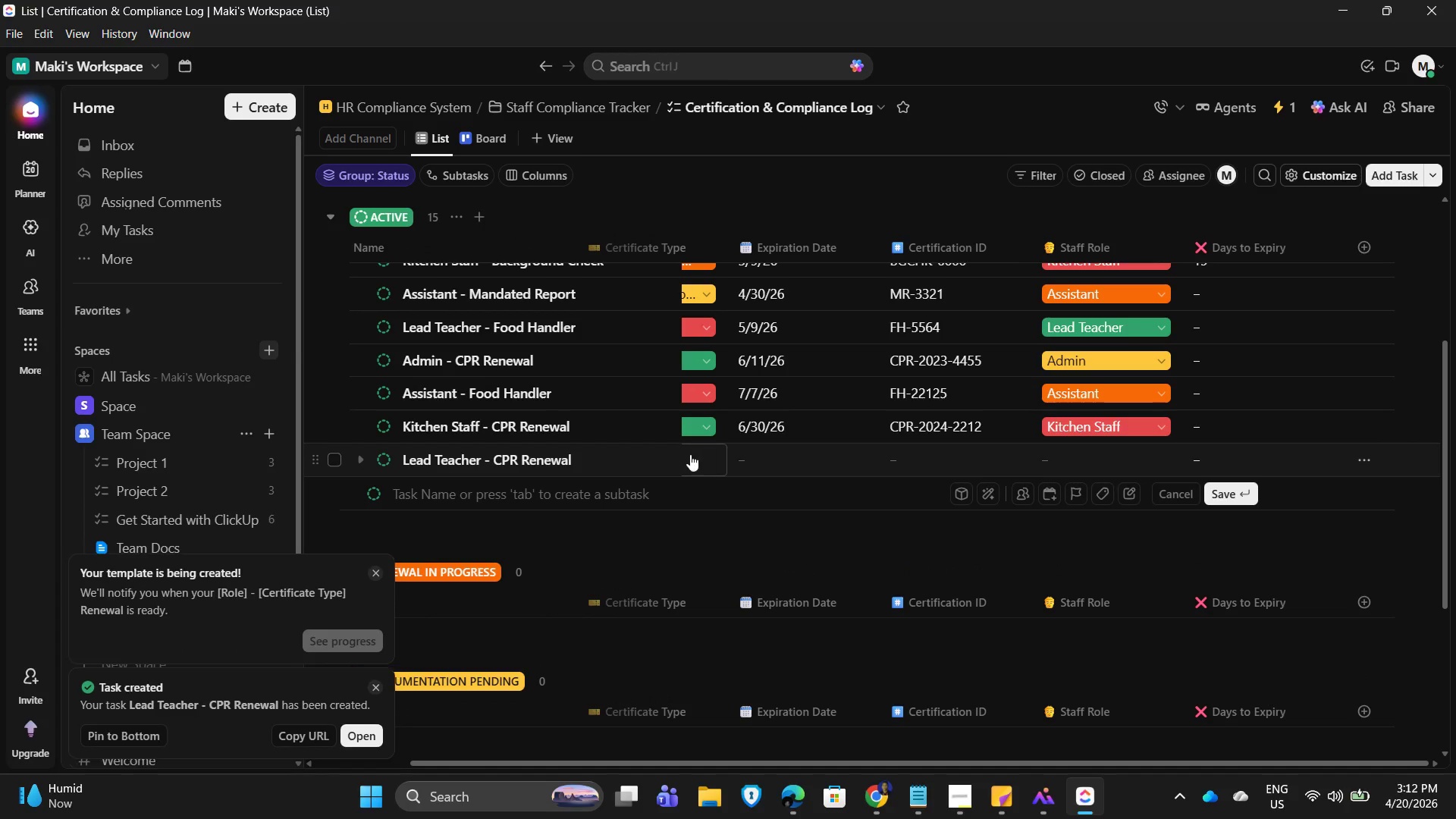 
left_click([689, 453])
 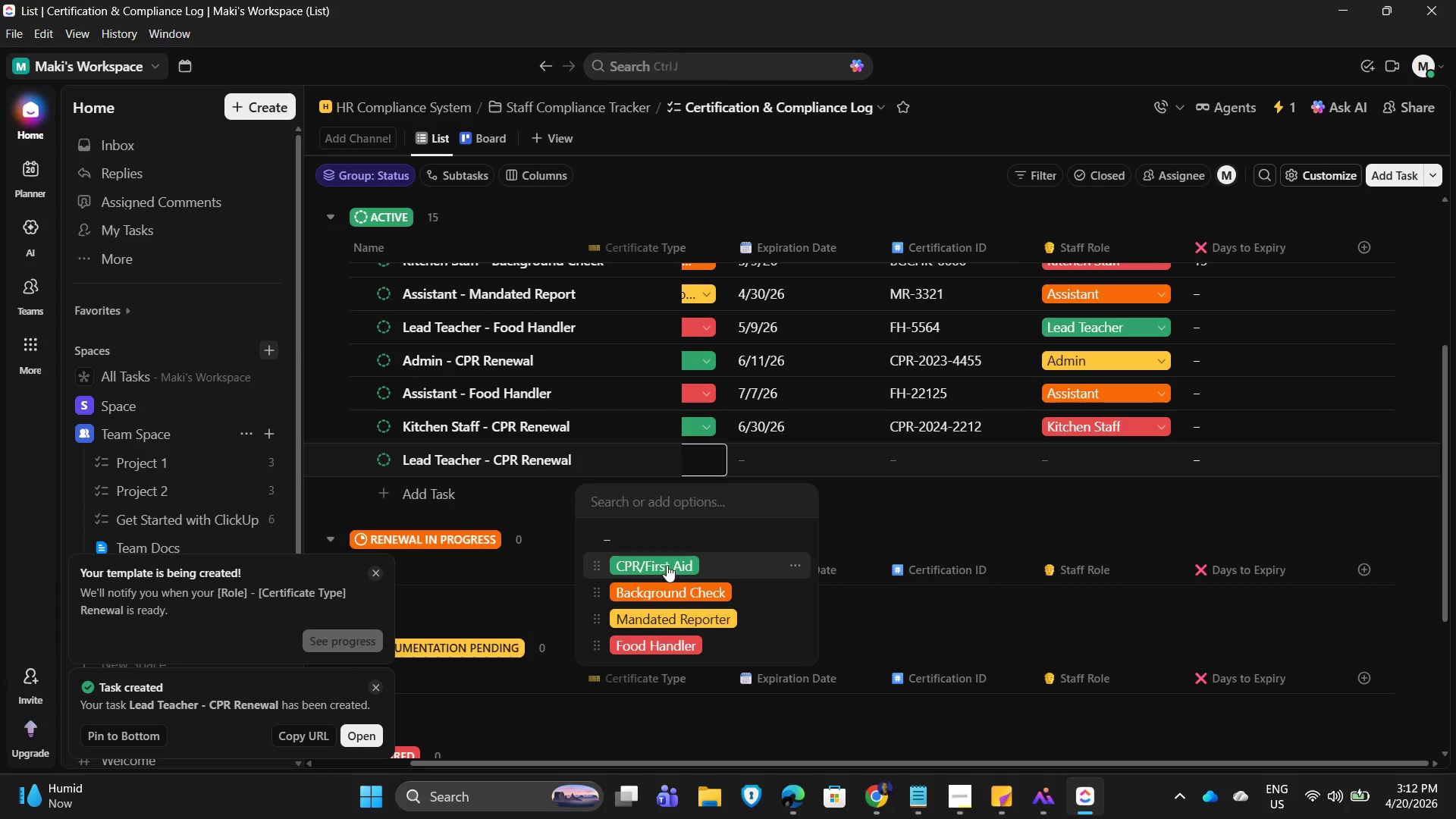 
left_click([659, 560])
 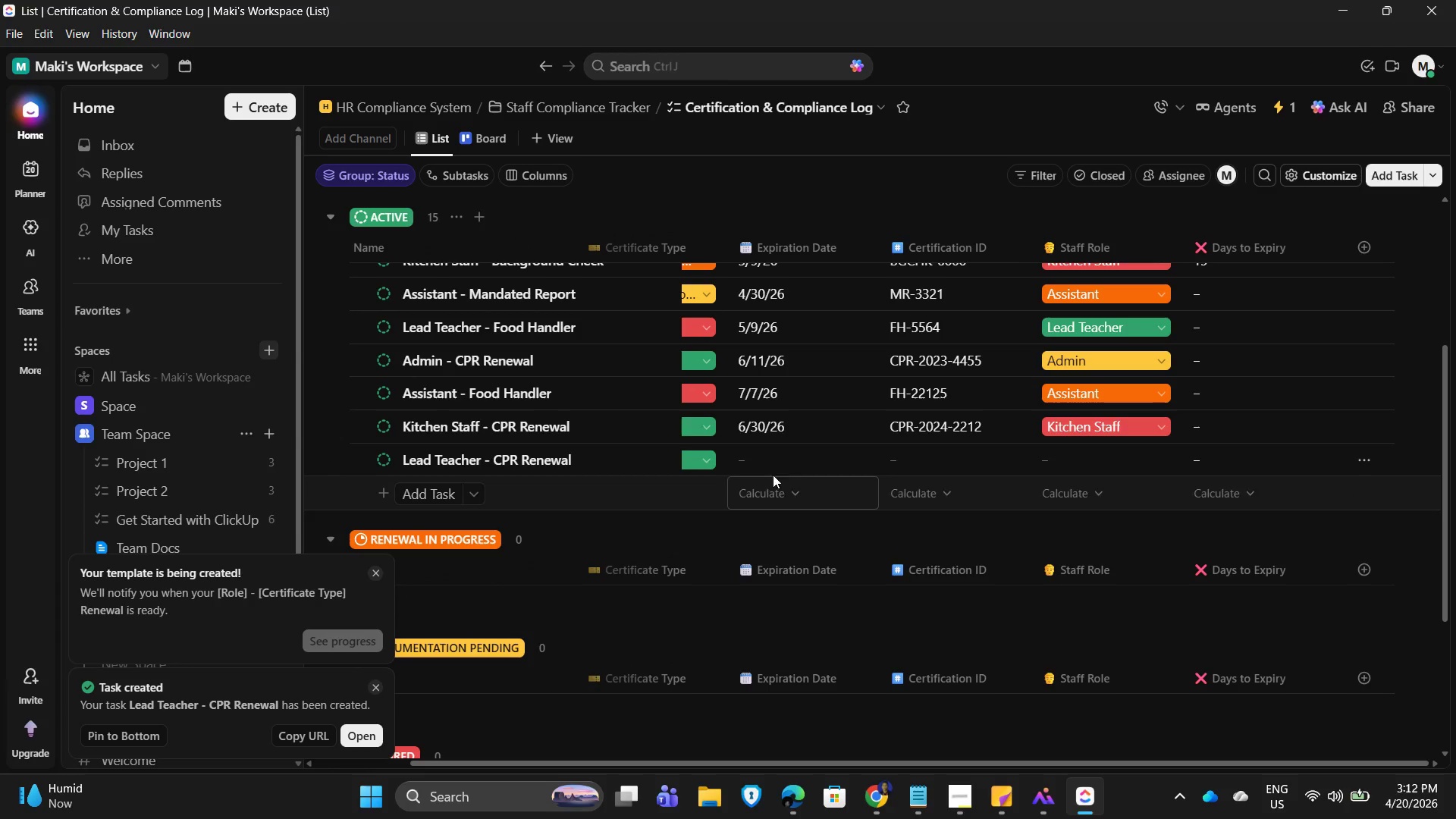 
left_click([766, 470])
 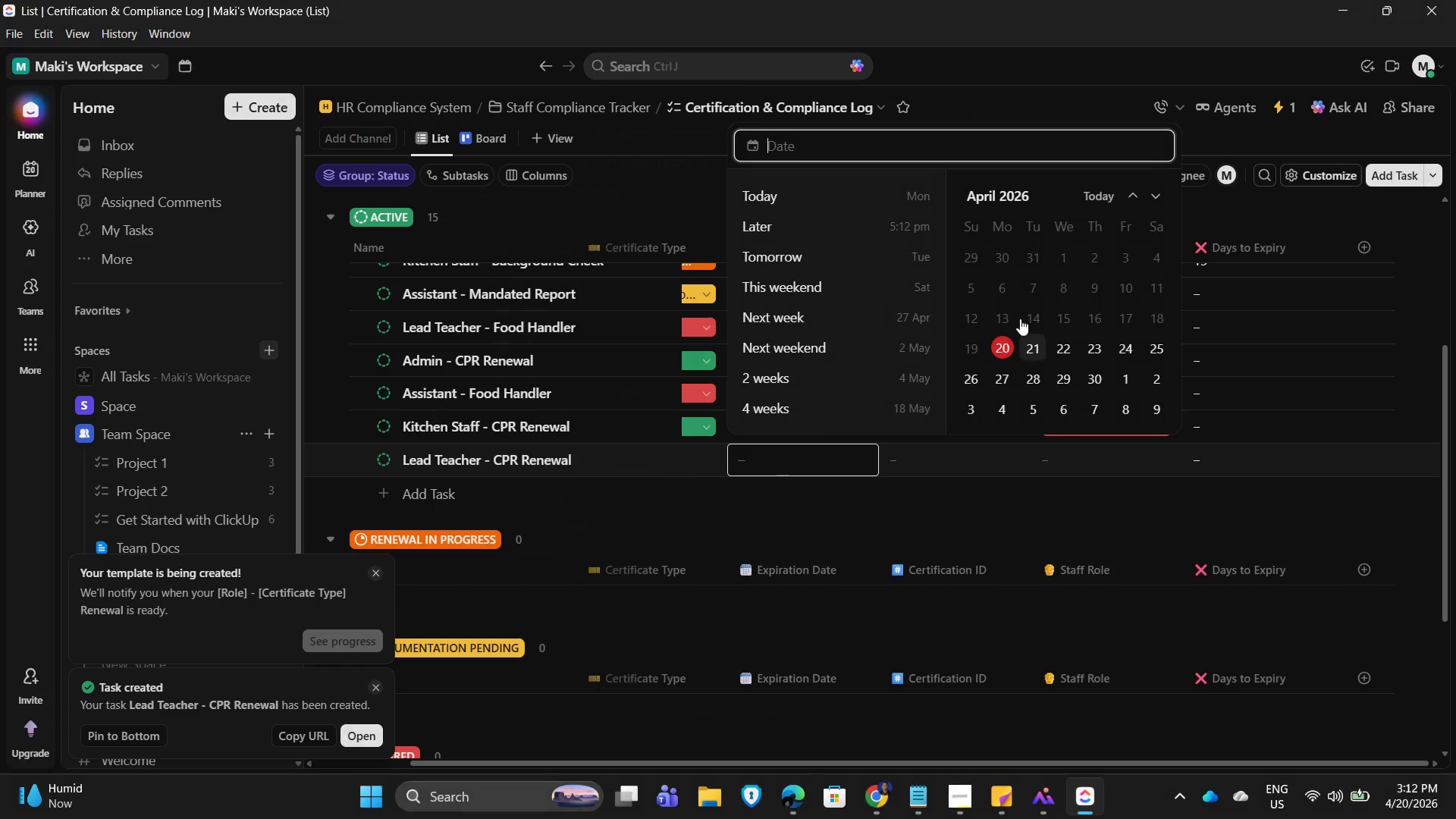 
scroll: coordinate [1094, 354], scroll_direction: down, amount: 2.0
 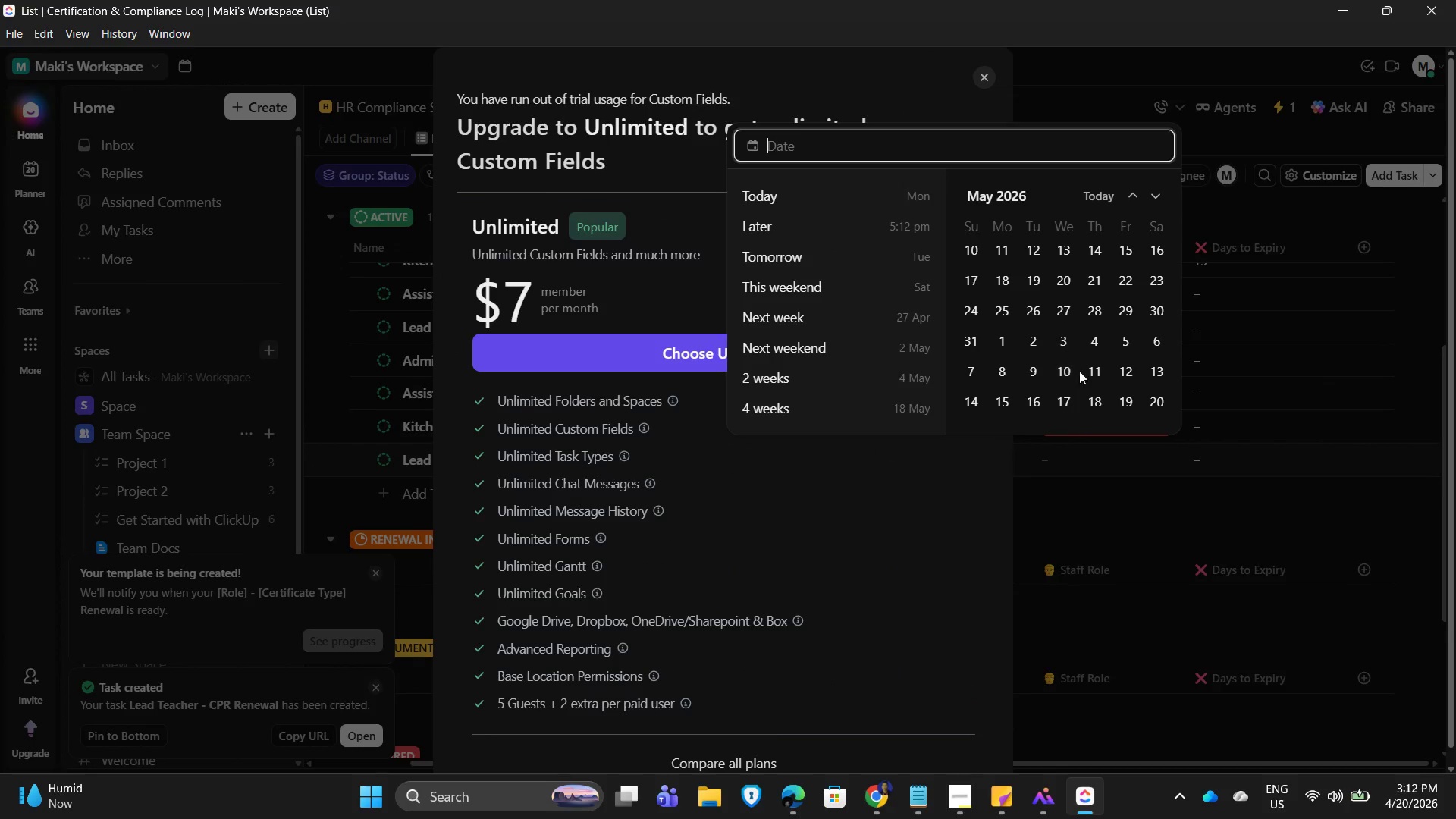 
left_click([1072, 372])
 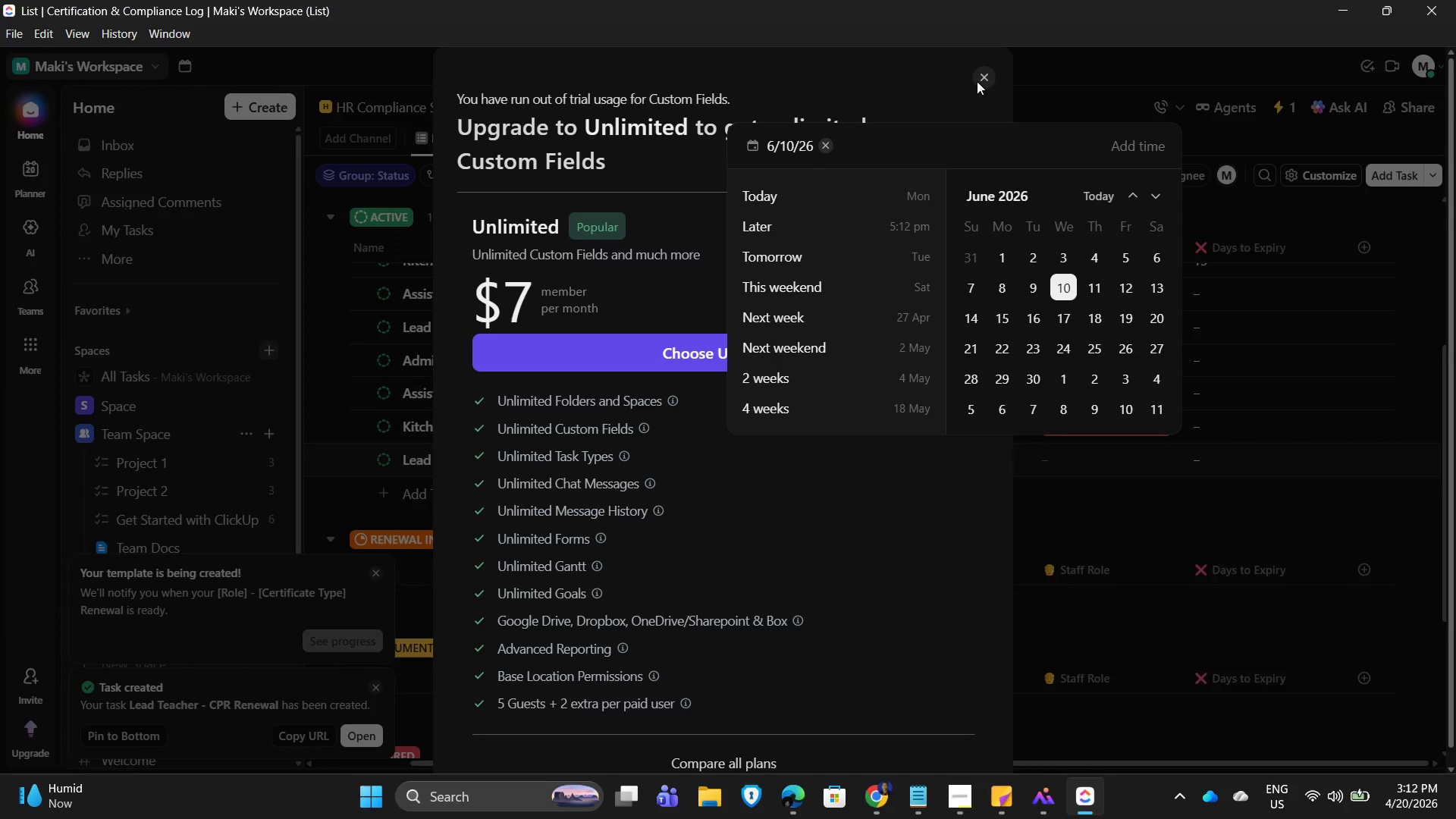 
left_click([1051, 88])
 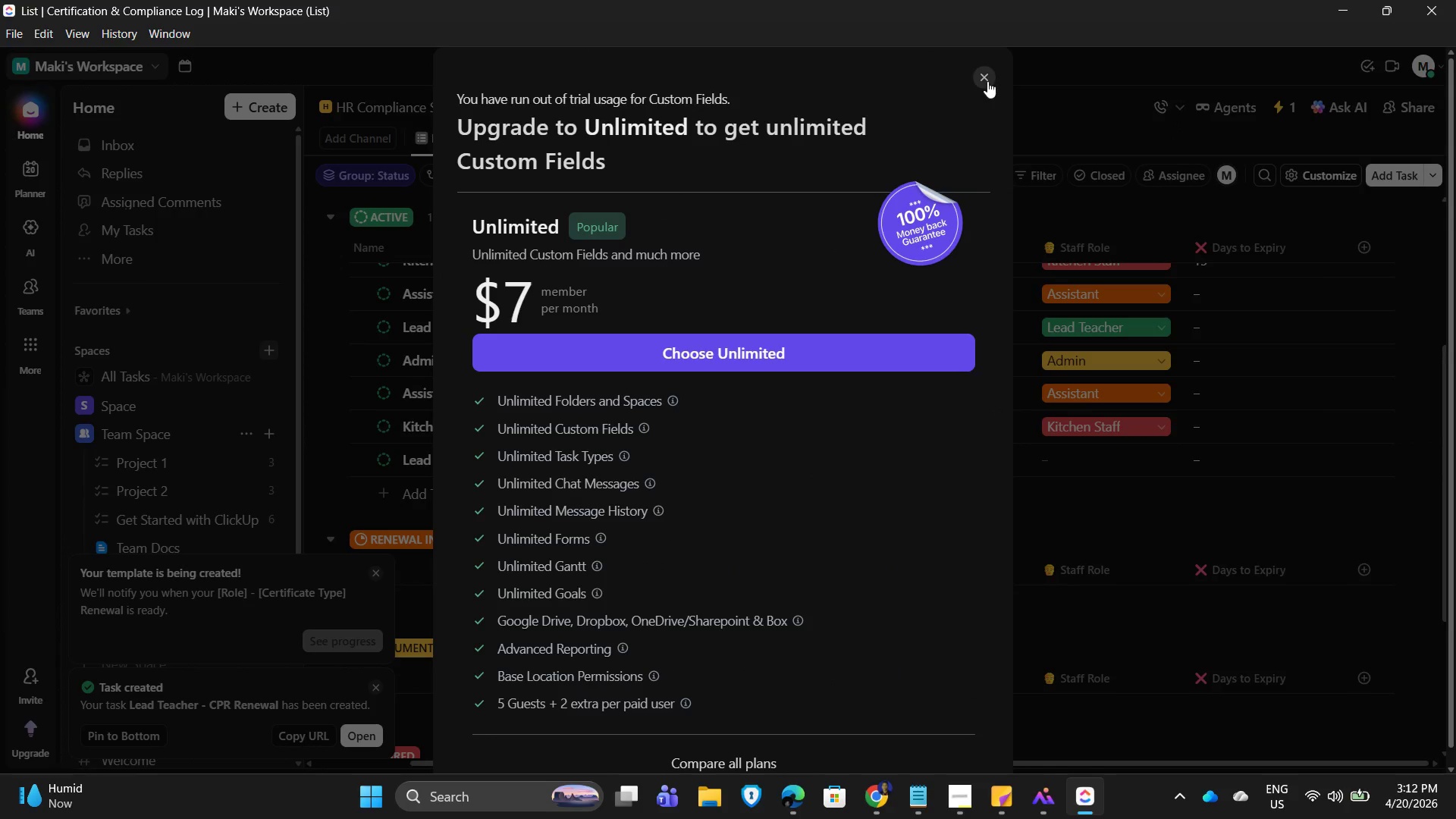 
left_click([987, 79])
 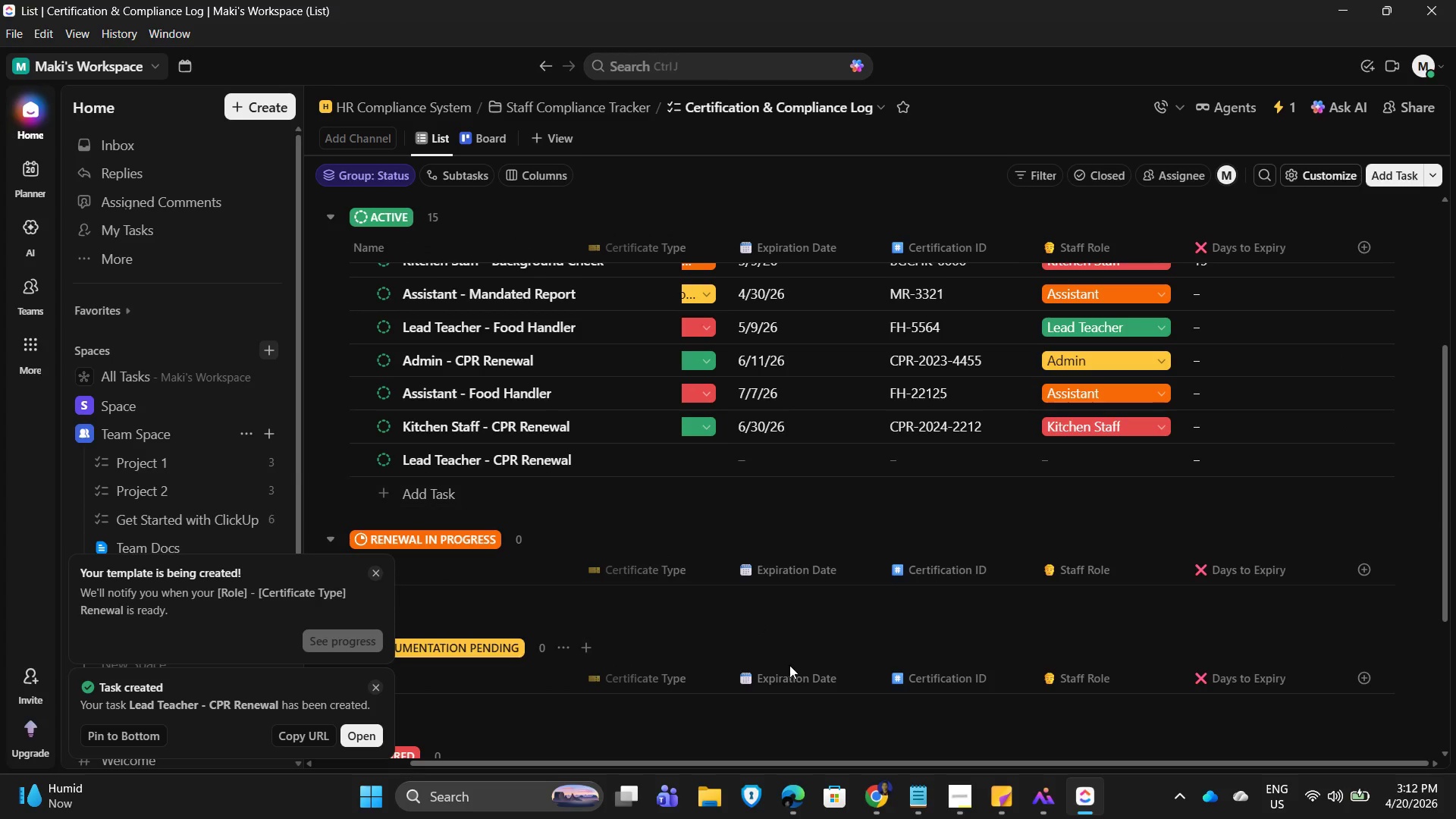 
left_click_drag(start_coordinate=[858, 757], to_coordinate=[715, 751])
 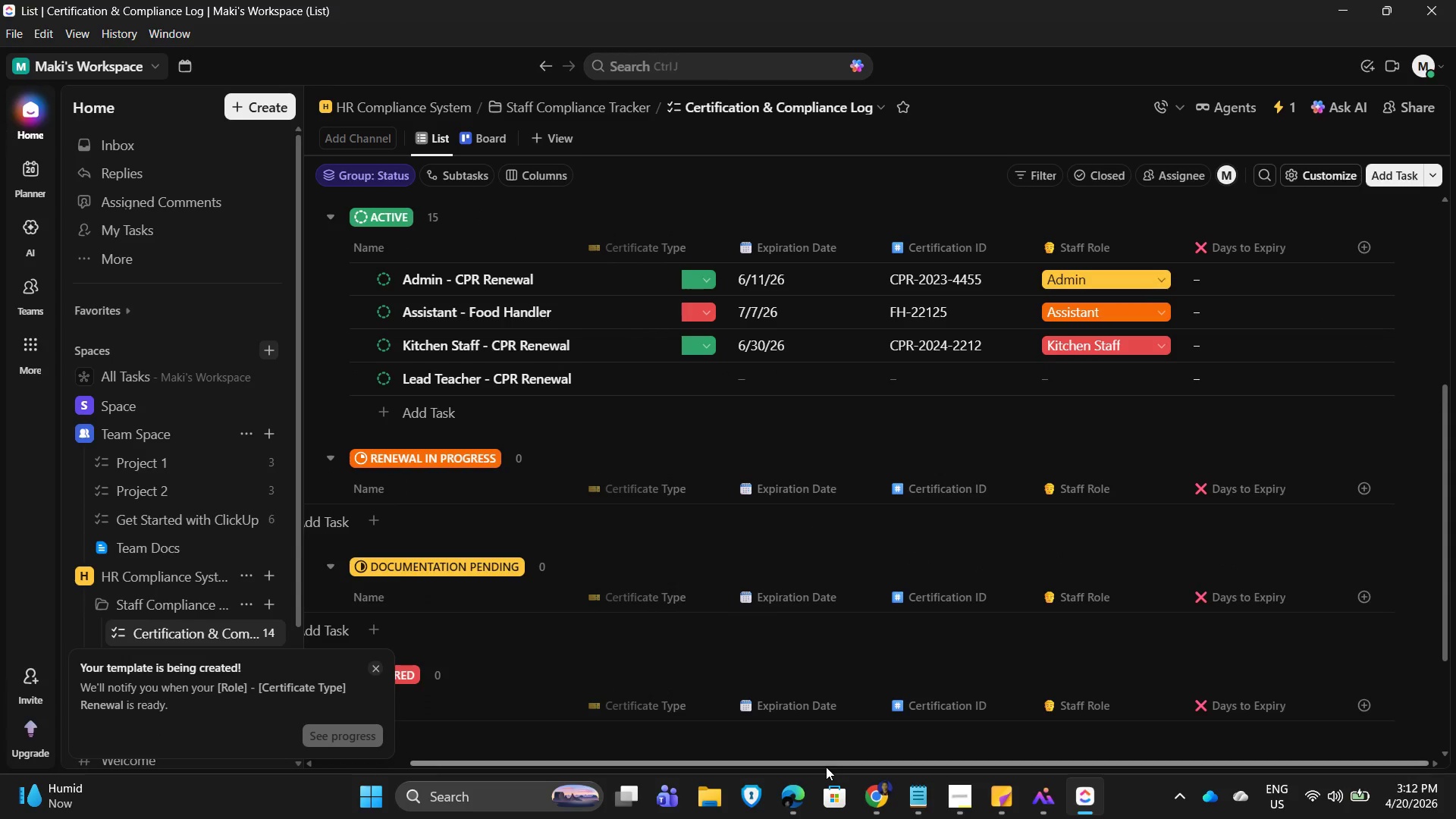 
left_click_drag(start_coordinate=[826, 765], to_coordinate=[607, 723])
 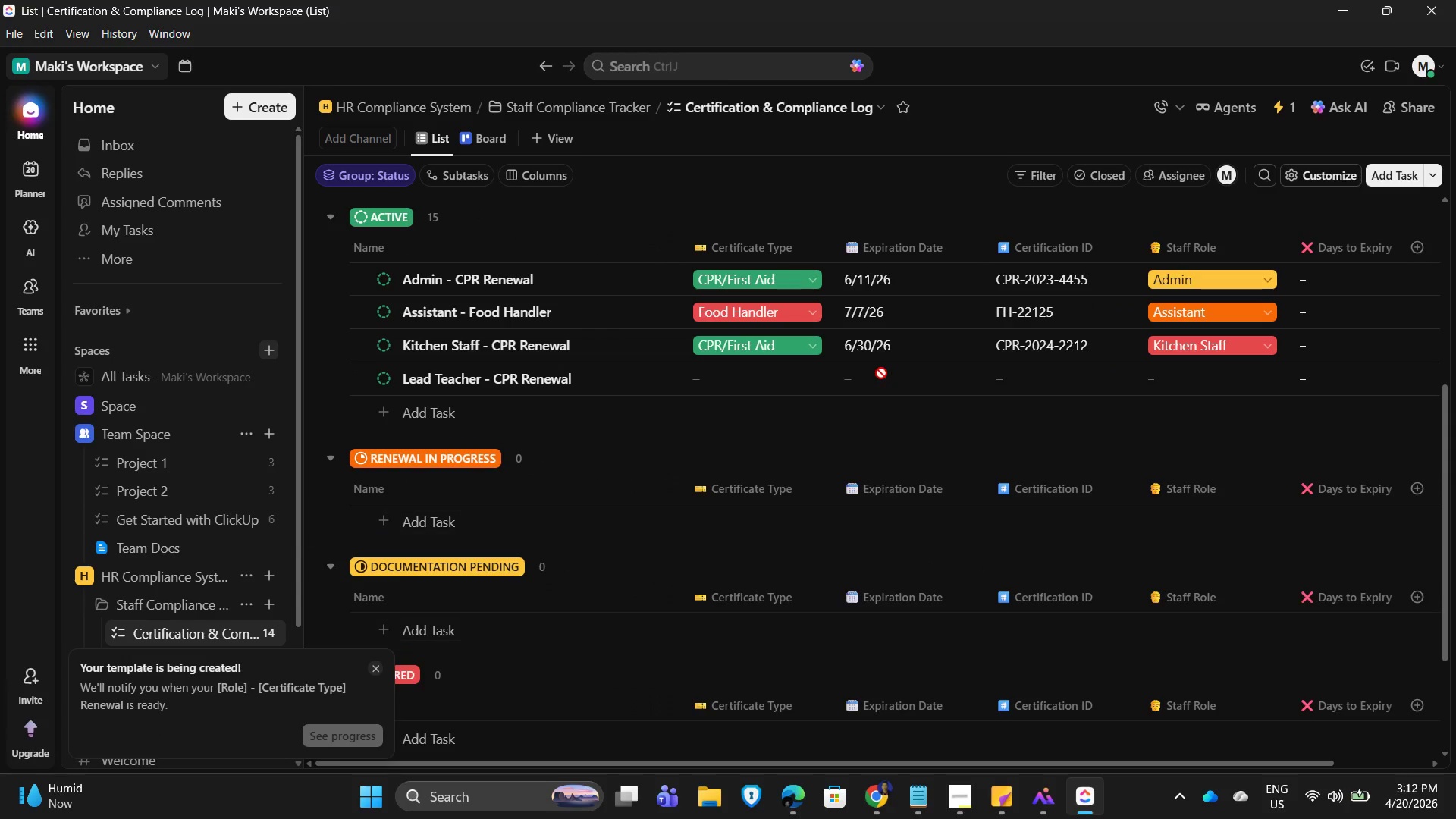 
scroll: coordinate [811, 394], scroll_direction: up, amount: 2.0
 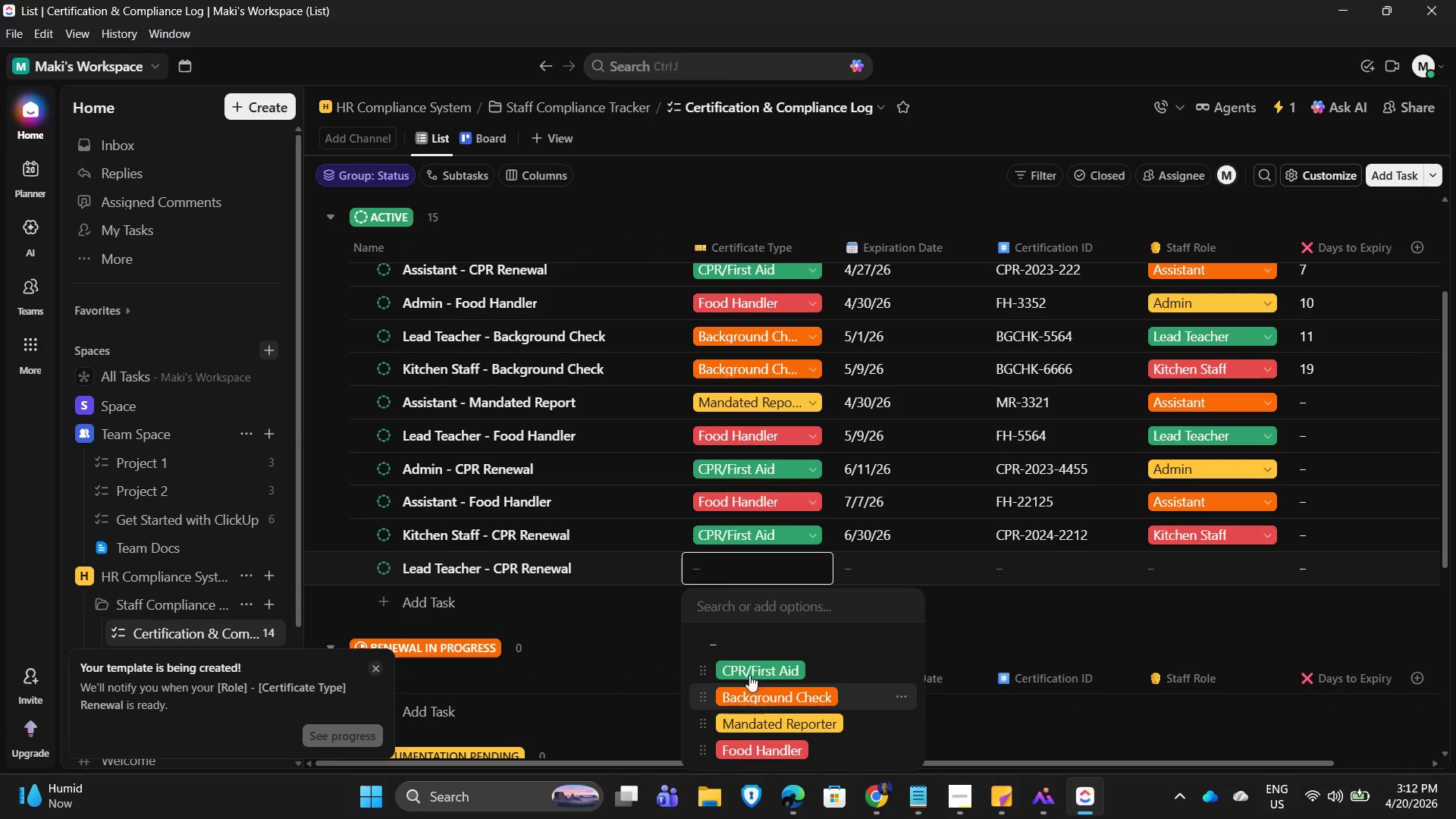 
left_click([874, 569])
 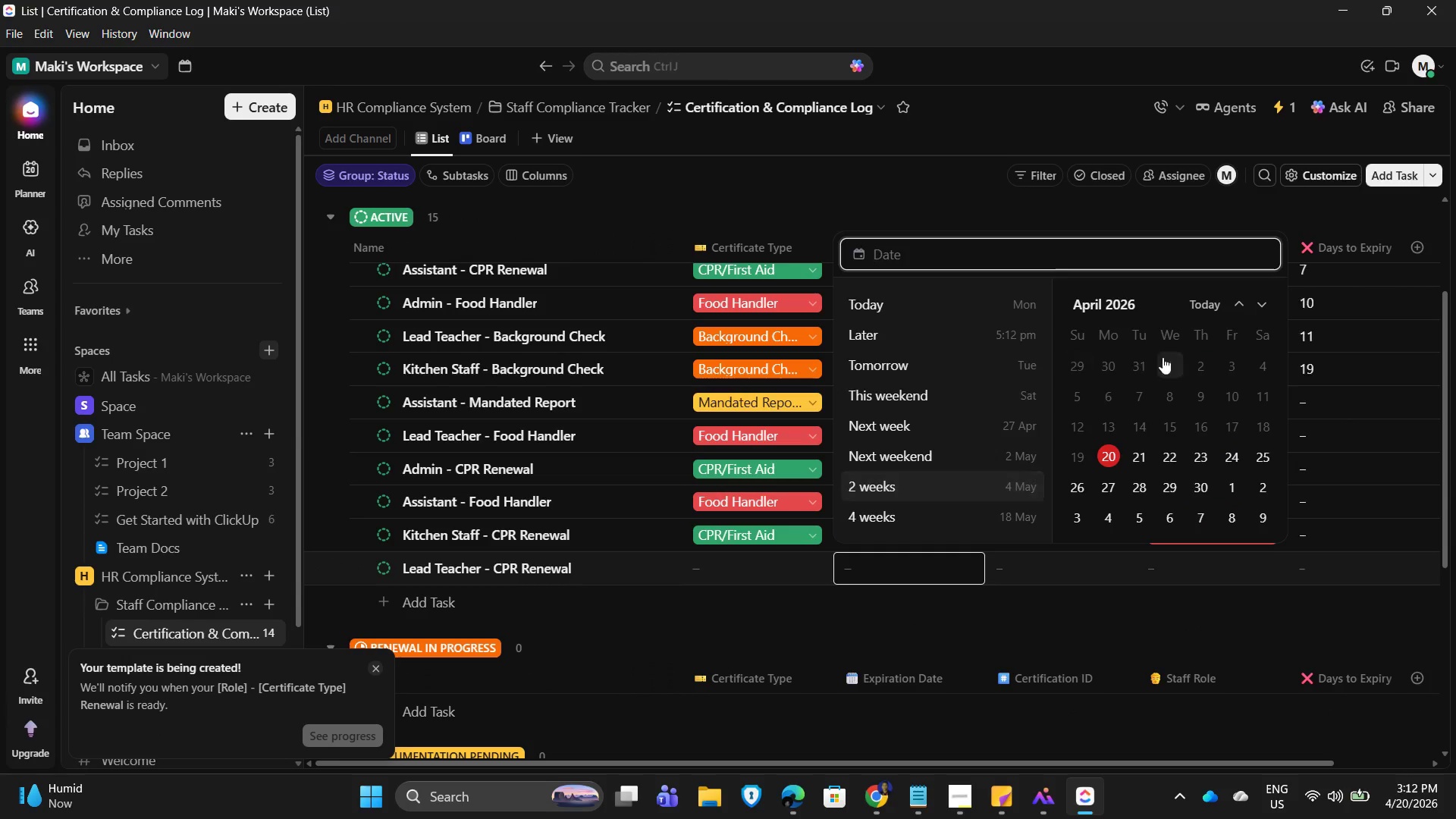 
left_click([1140, 471])
 